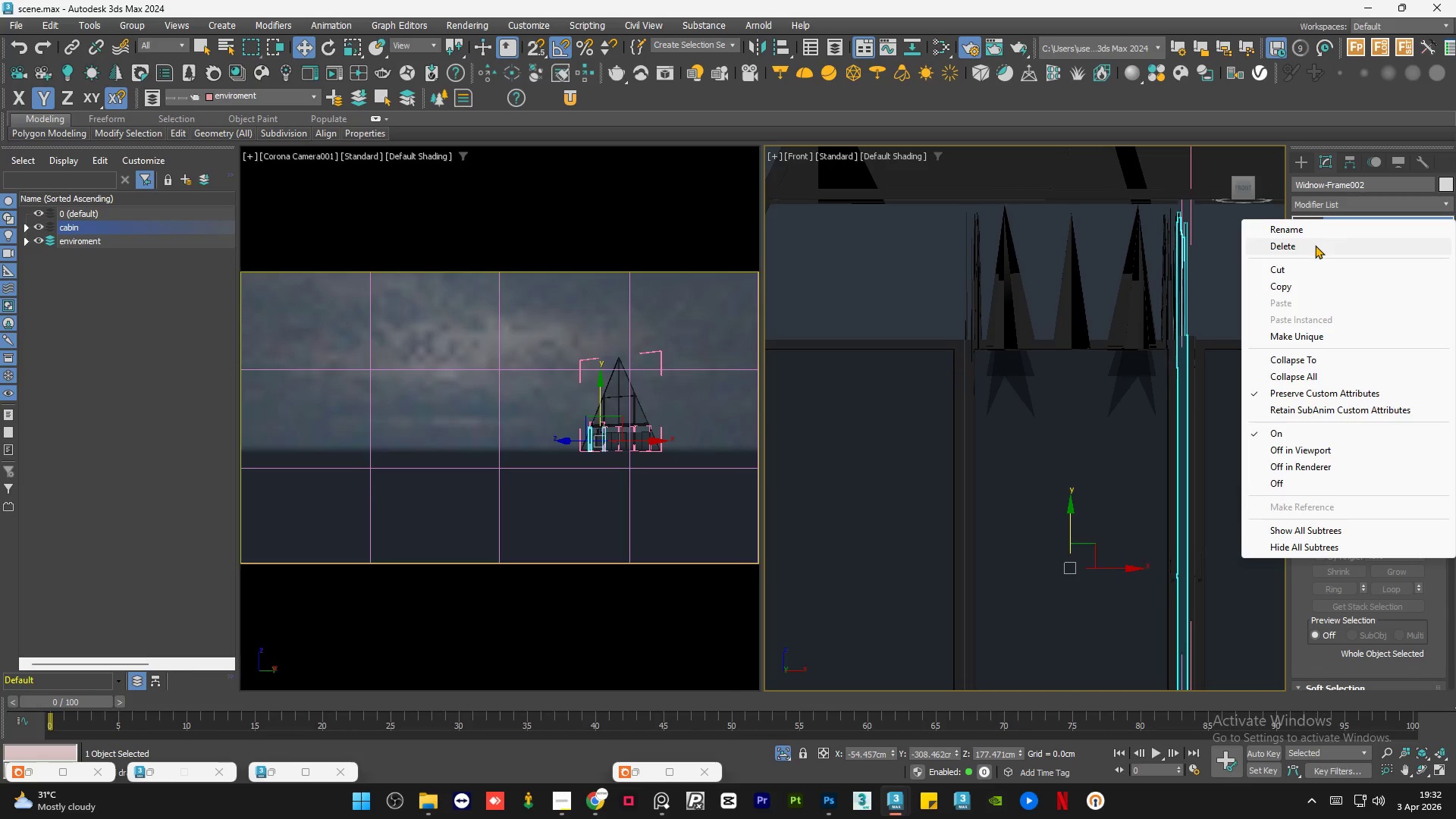 
left_click([1315, 245])
 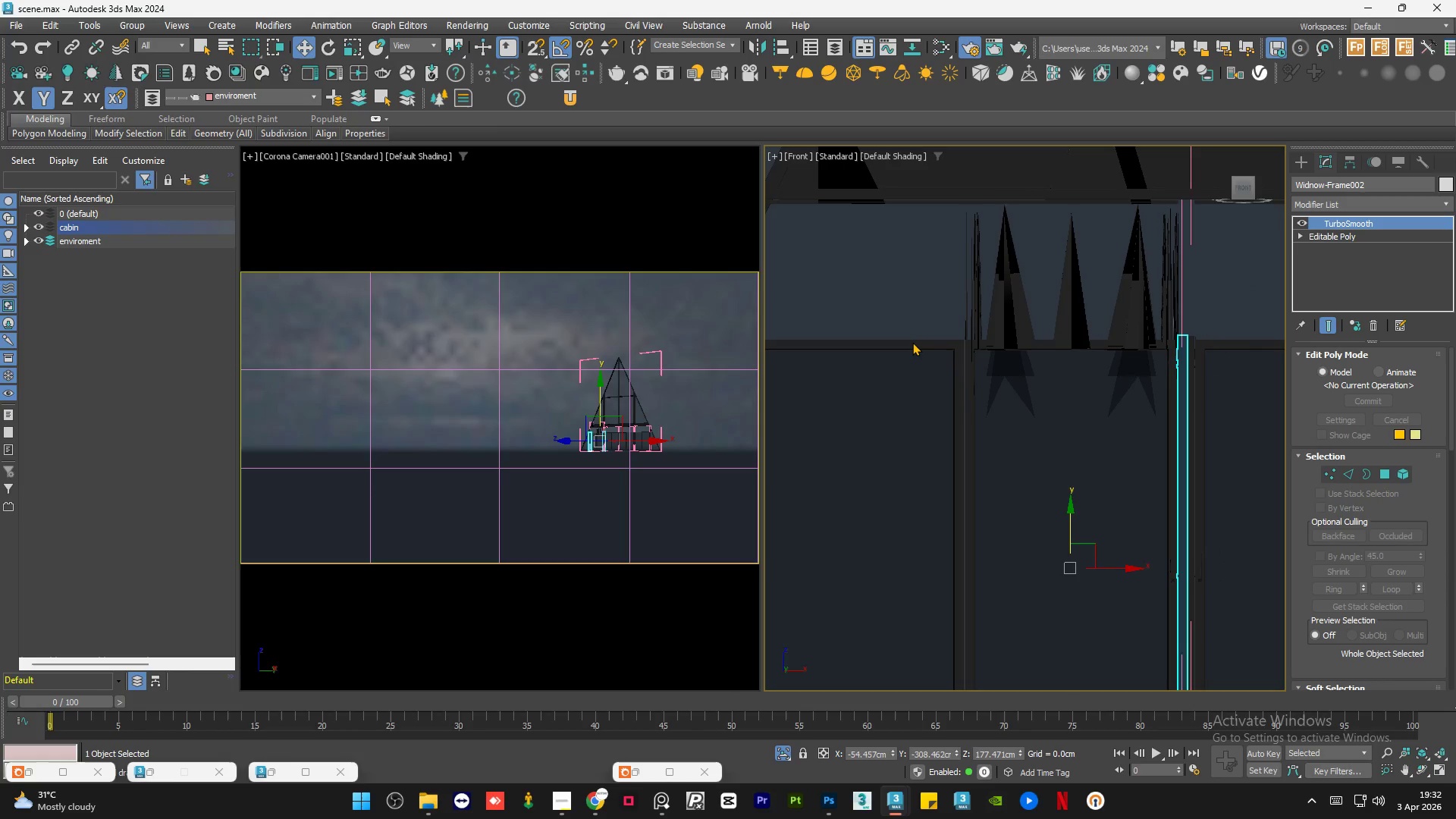 
scroll: coordinate [1043, 386], scroll_direction: down, amount: 2.0
 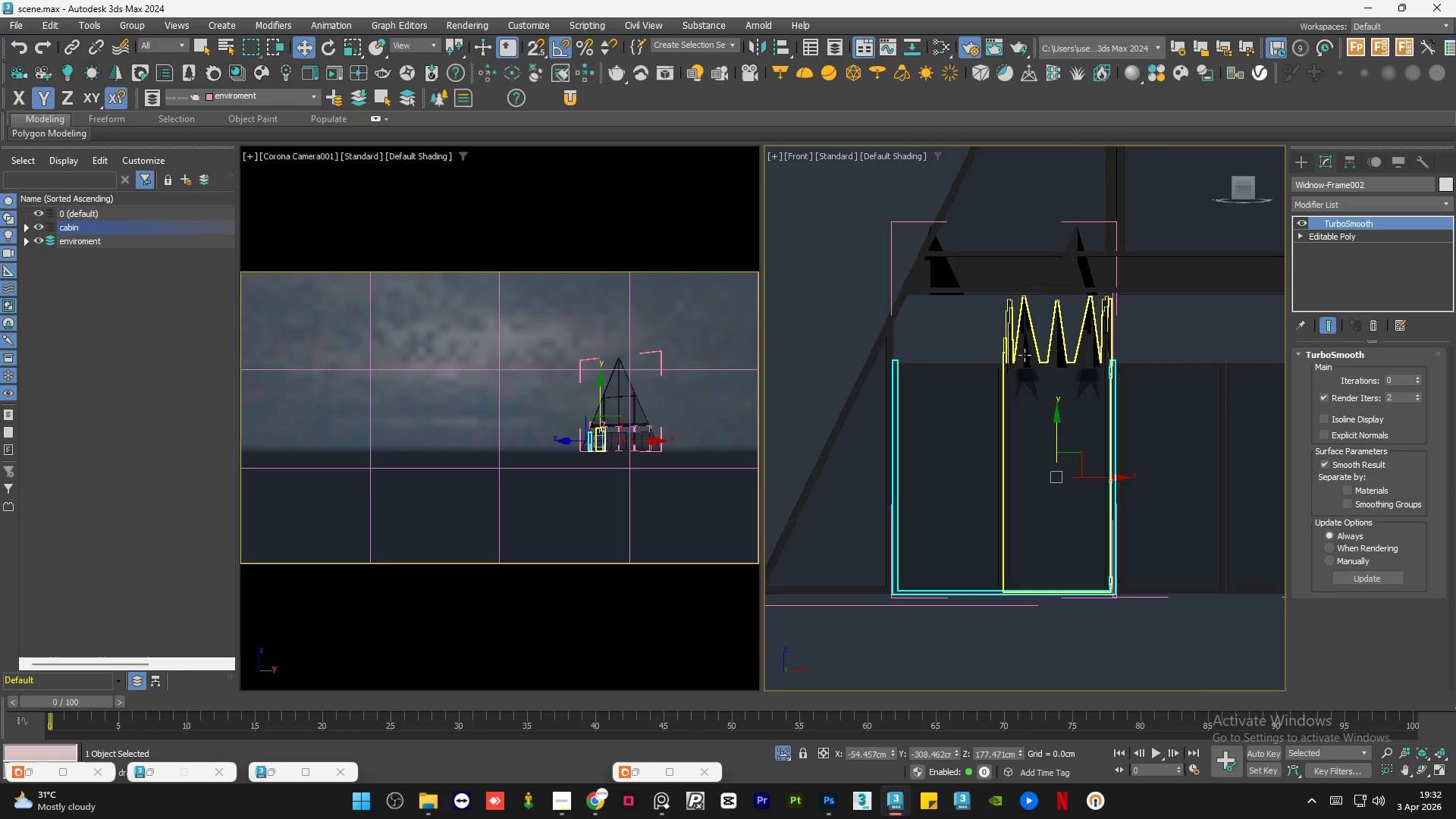 
left_click([1025, 355])
 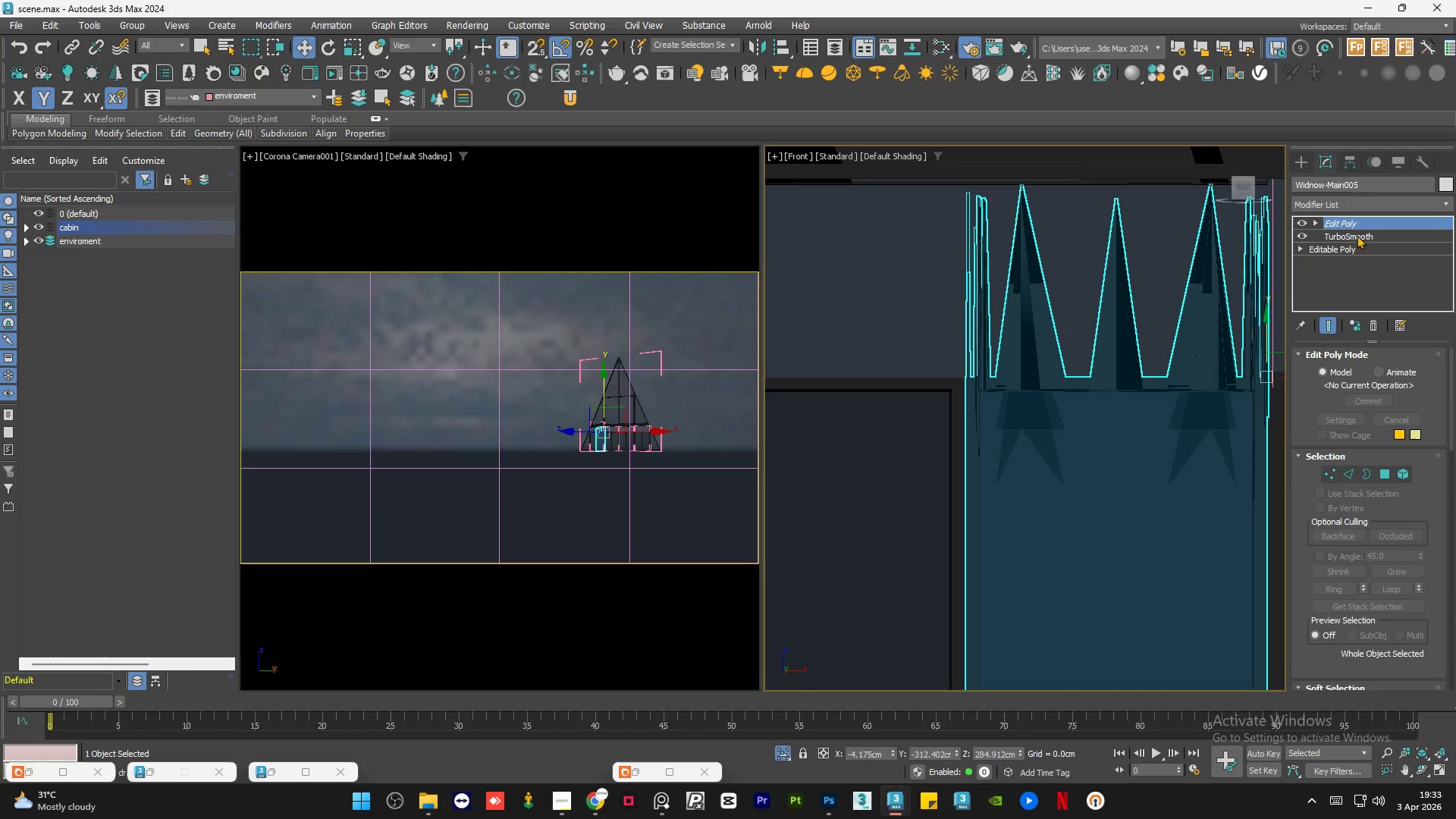 
scroll: coordinate [1025, 355], scroll_direction: up, amount: 3.0
 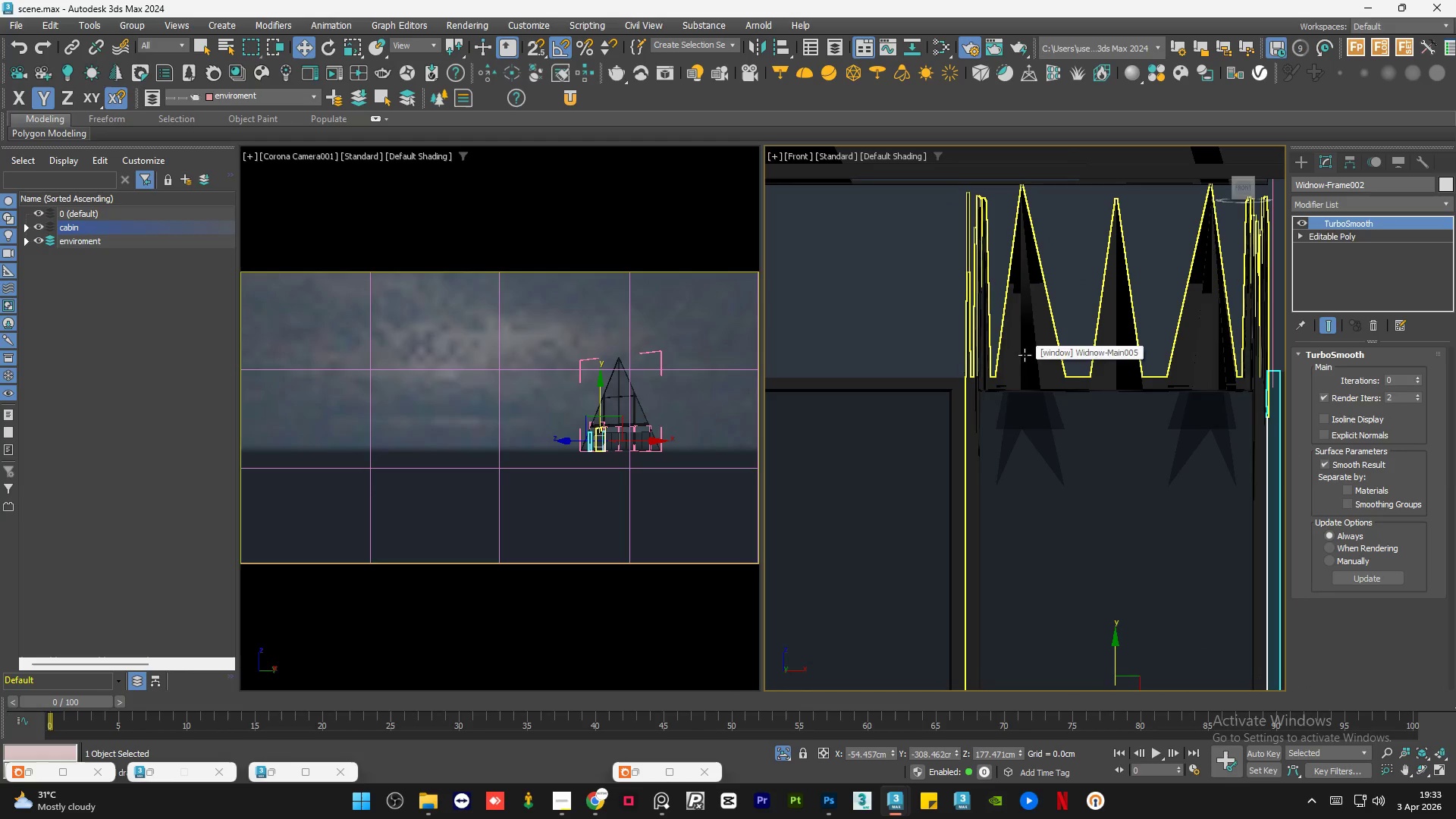 
right_click([1367, 218])
 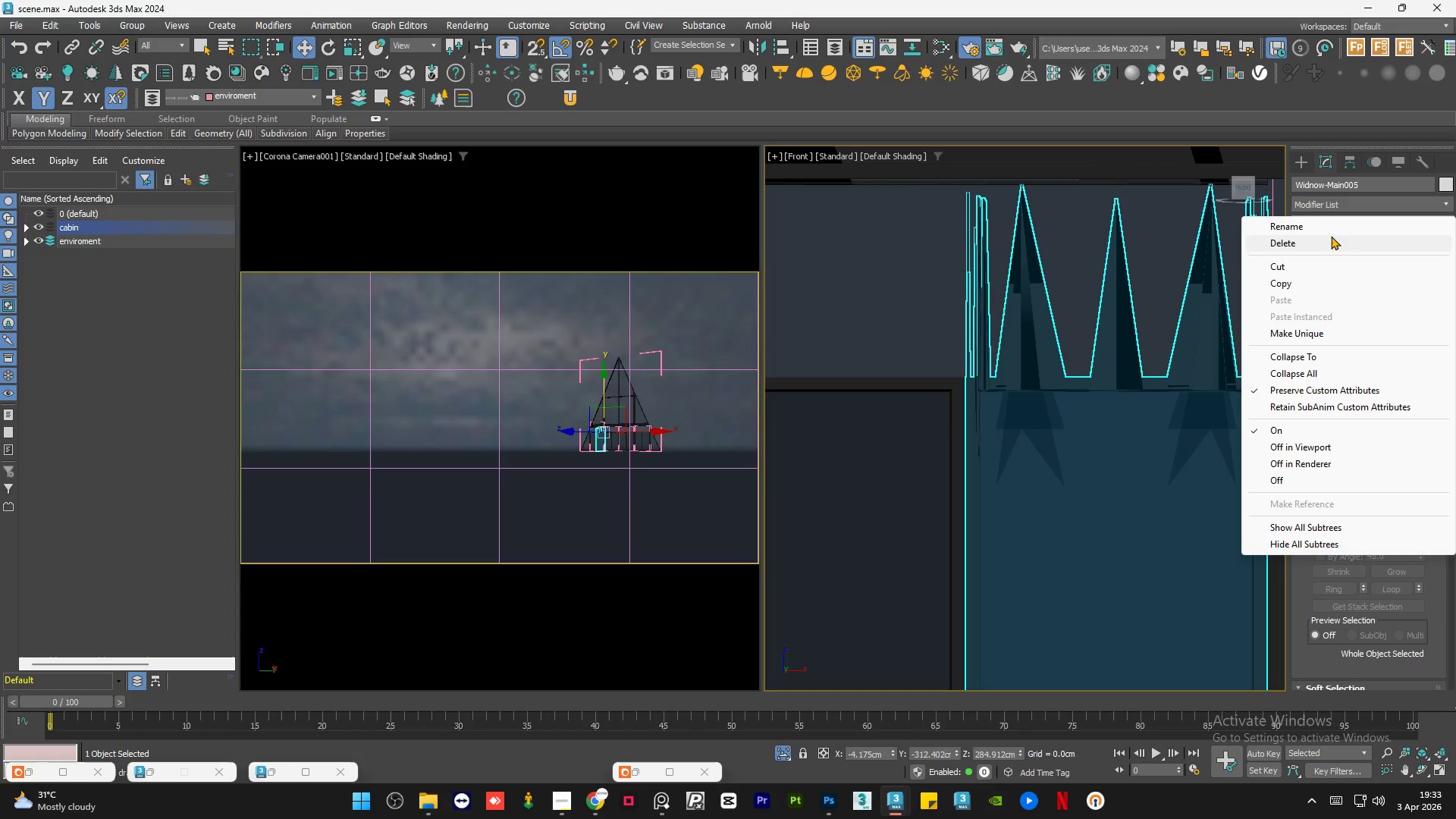 
left_click([1330, 237])
 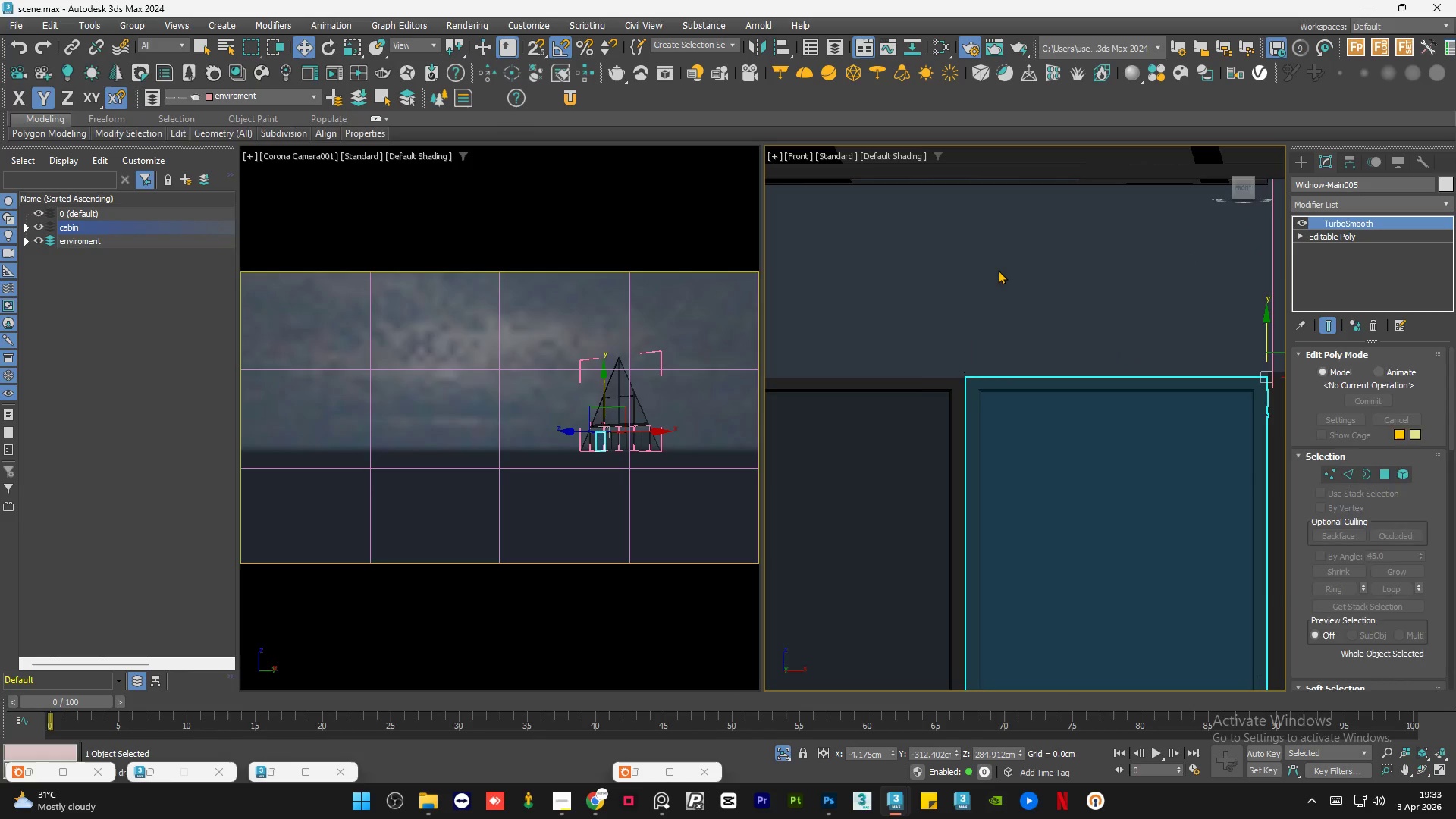 
left_click([987, 276])
 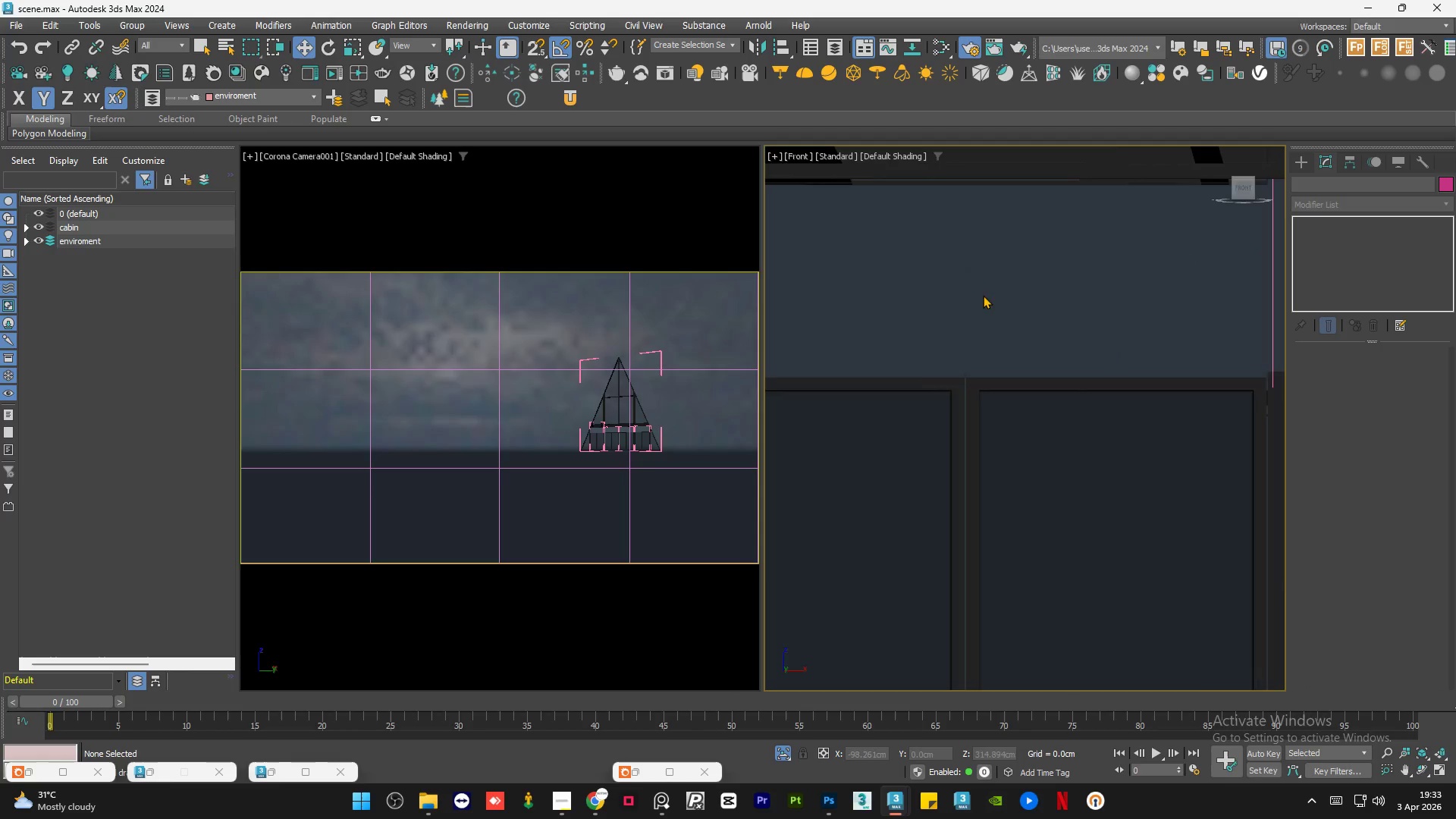 
scroll: coordinate [1001, 328], scroll_direction: down, amount: 3.0
 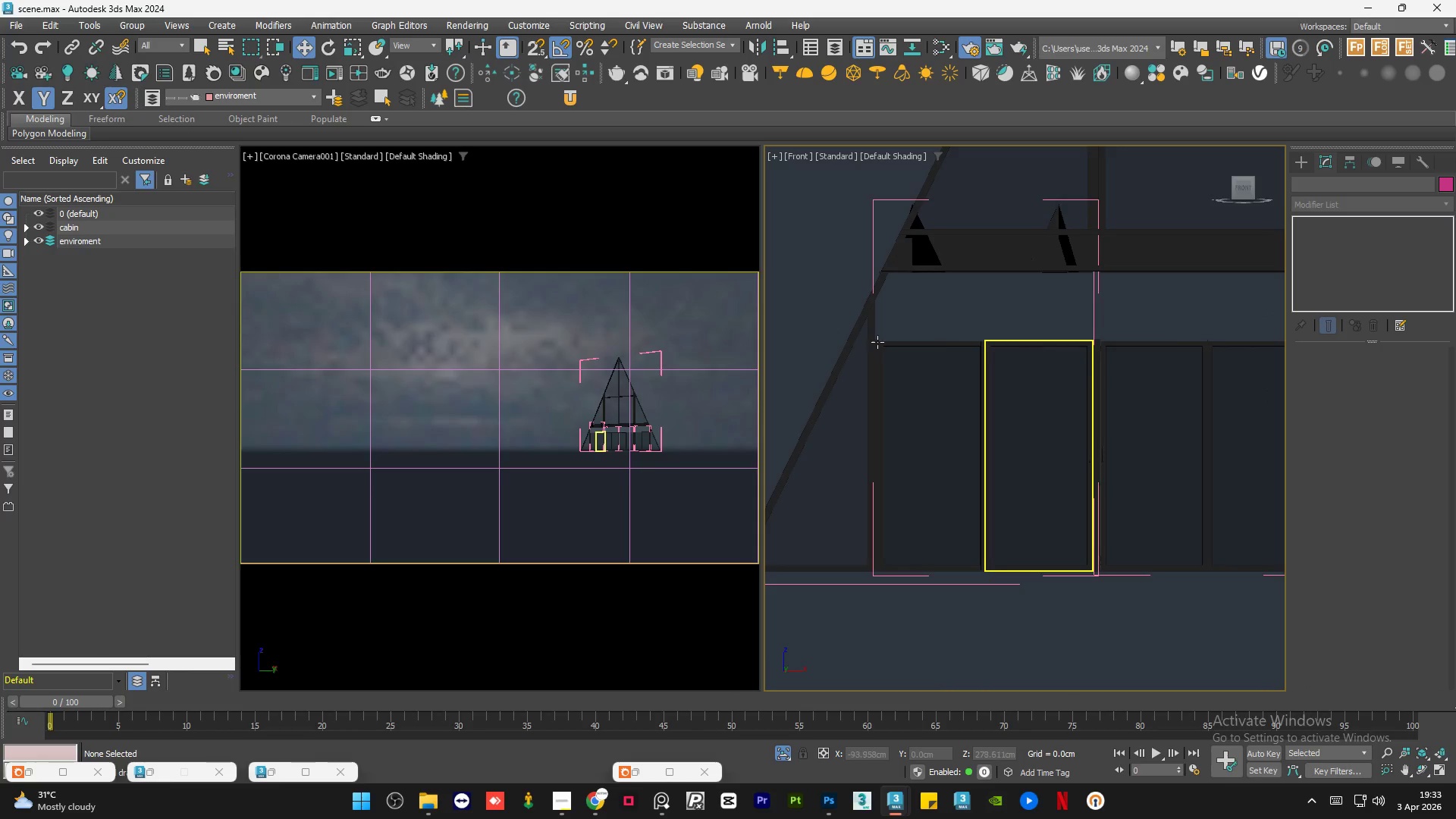 
left_click([877, 342])
 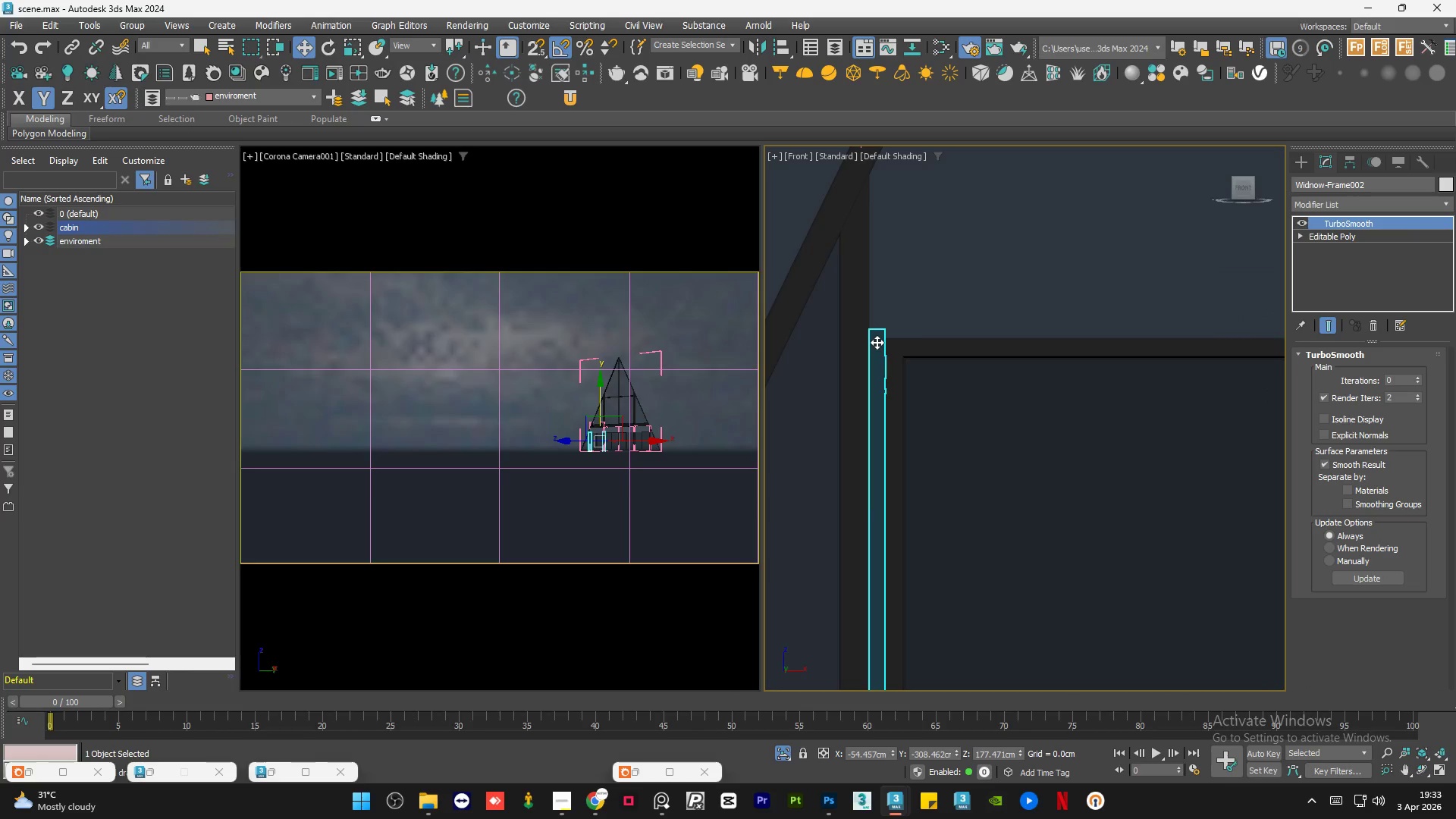 
scroll: coordinate [877, 342], scroll_direction: up, amount: 4.0
 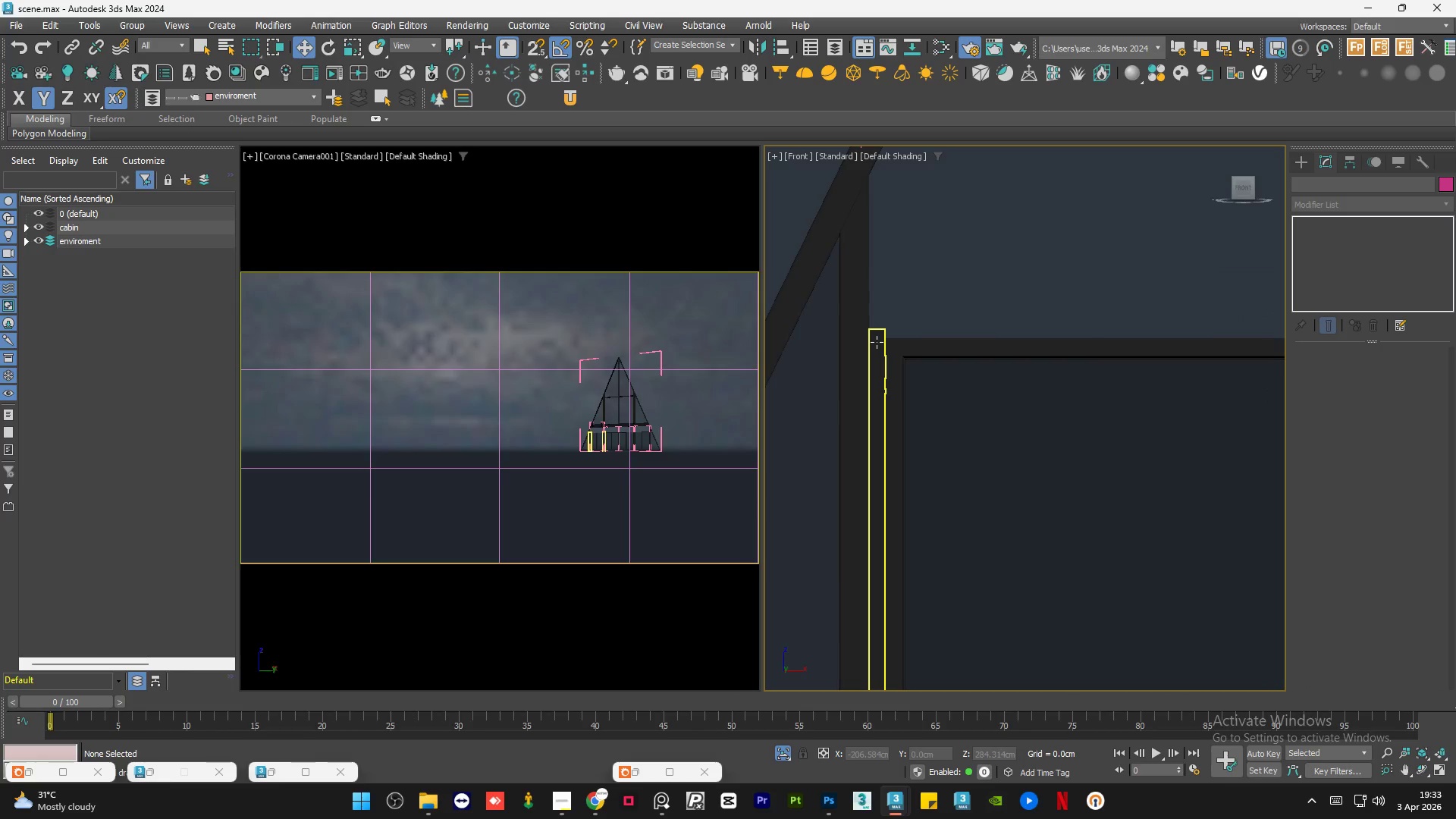 
scroll: coordinate [877, 342], scroll_direction: down, amount: 3.0
 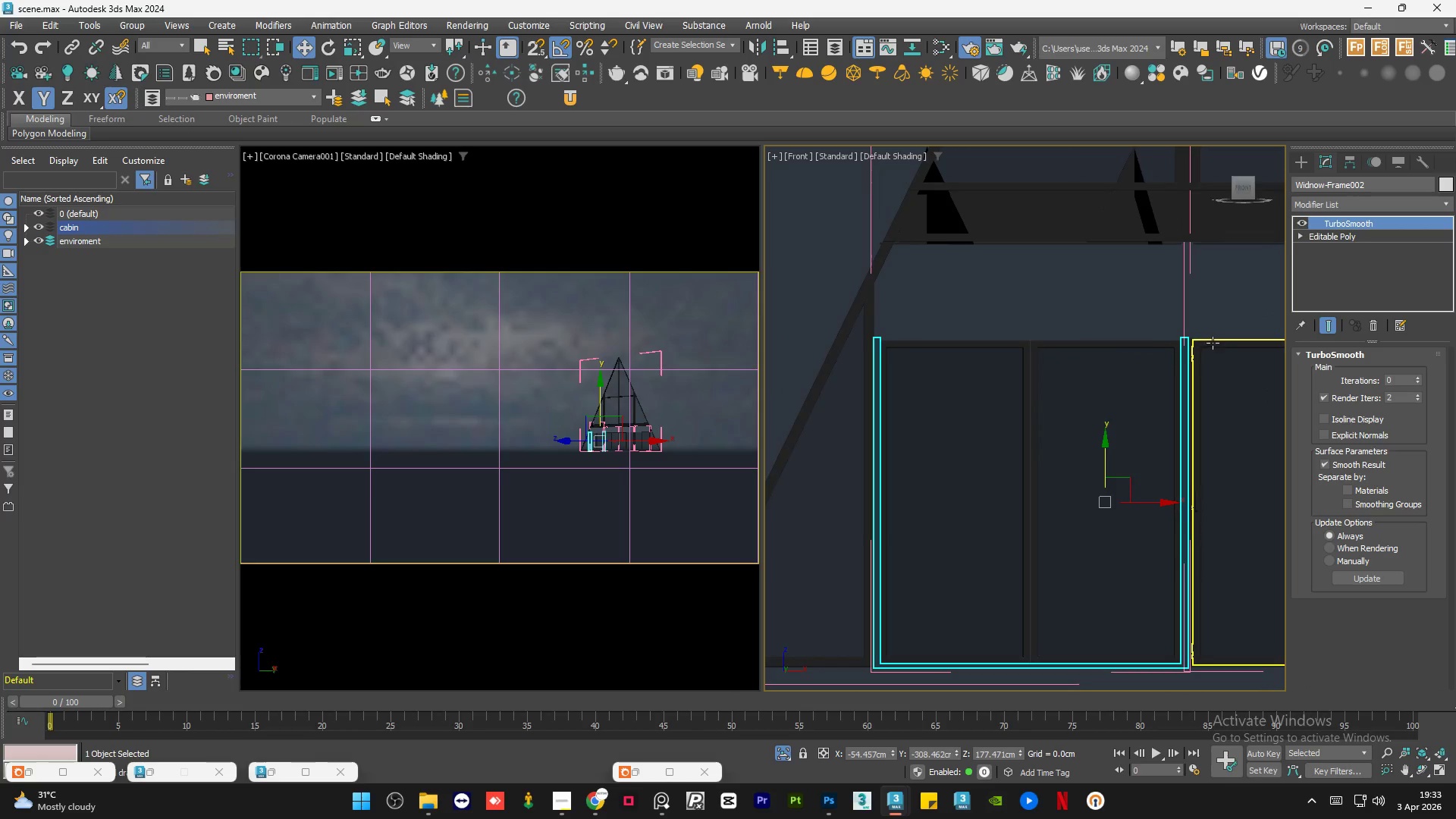 
left_click([1219, 342])
 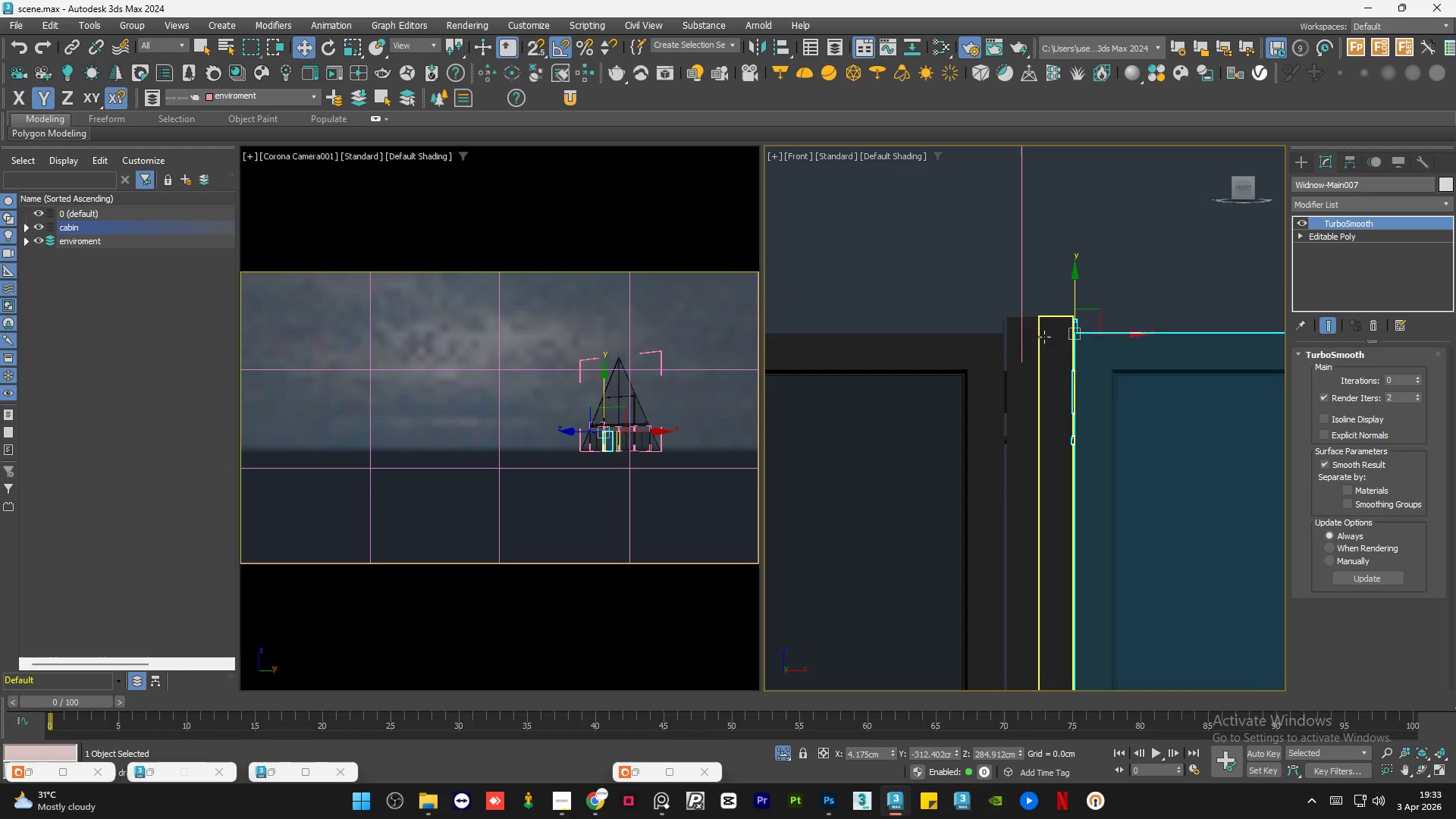 
scroll: coordinate [1219, 342], scroll_direction: up, amount: 5.0
 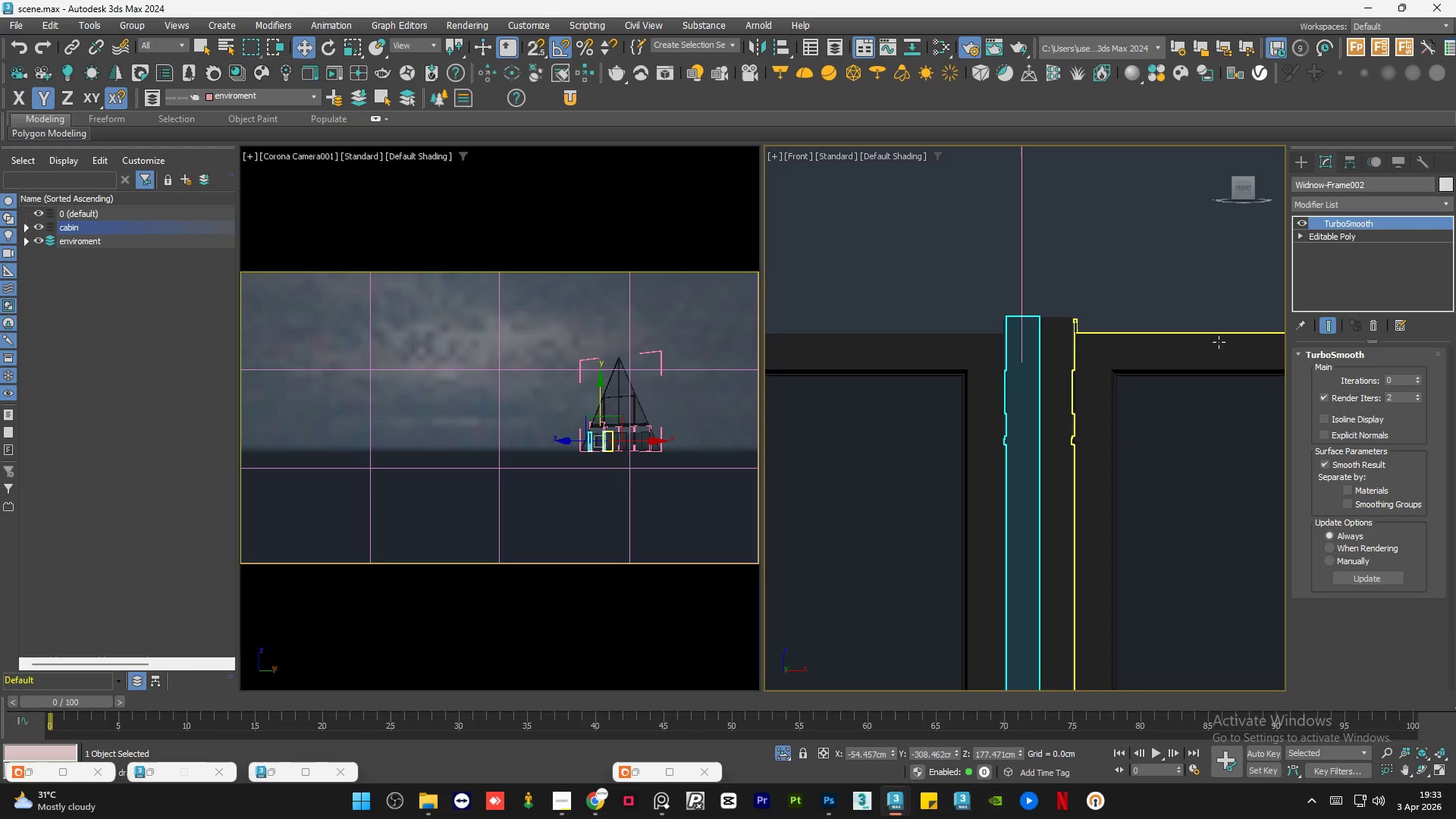 
left_click([1044, 337])
 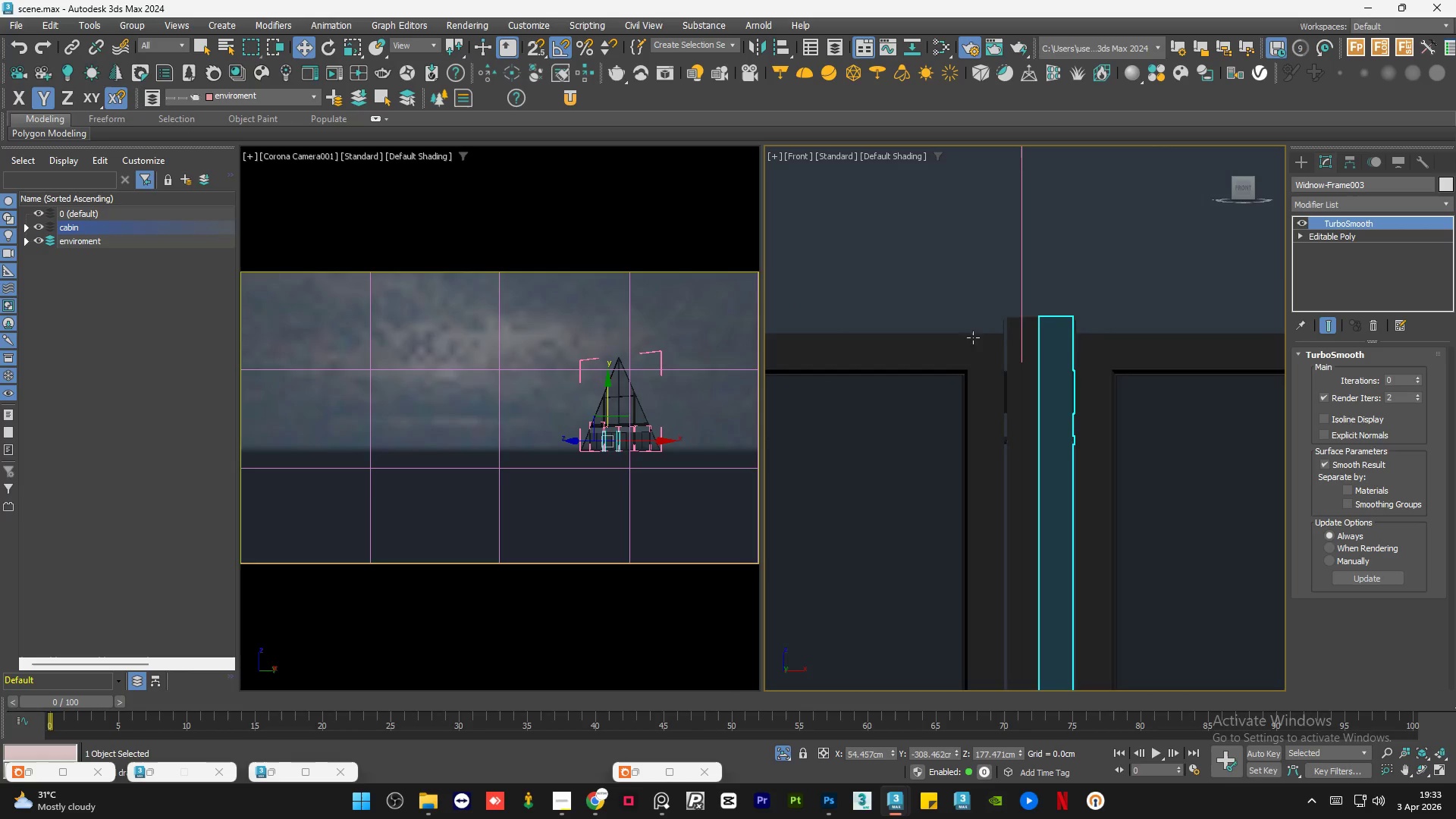 
scroll: coordinate [871, 337], scroll_direction: down, amount: 6.0
 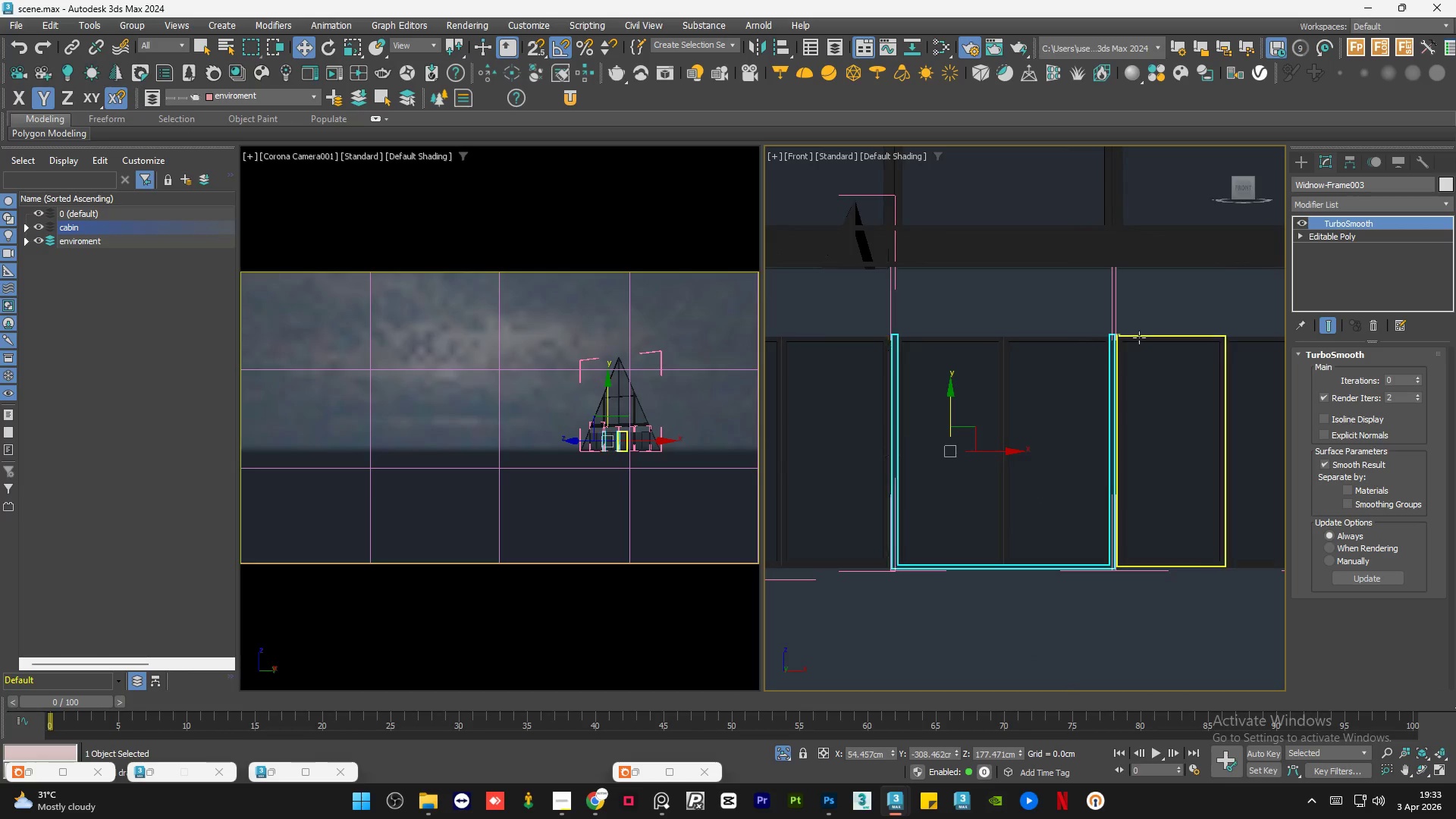 
scroll: coordinate [1139, 337], scroll_direction: up, amount: 4.0
 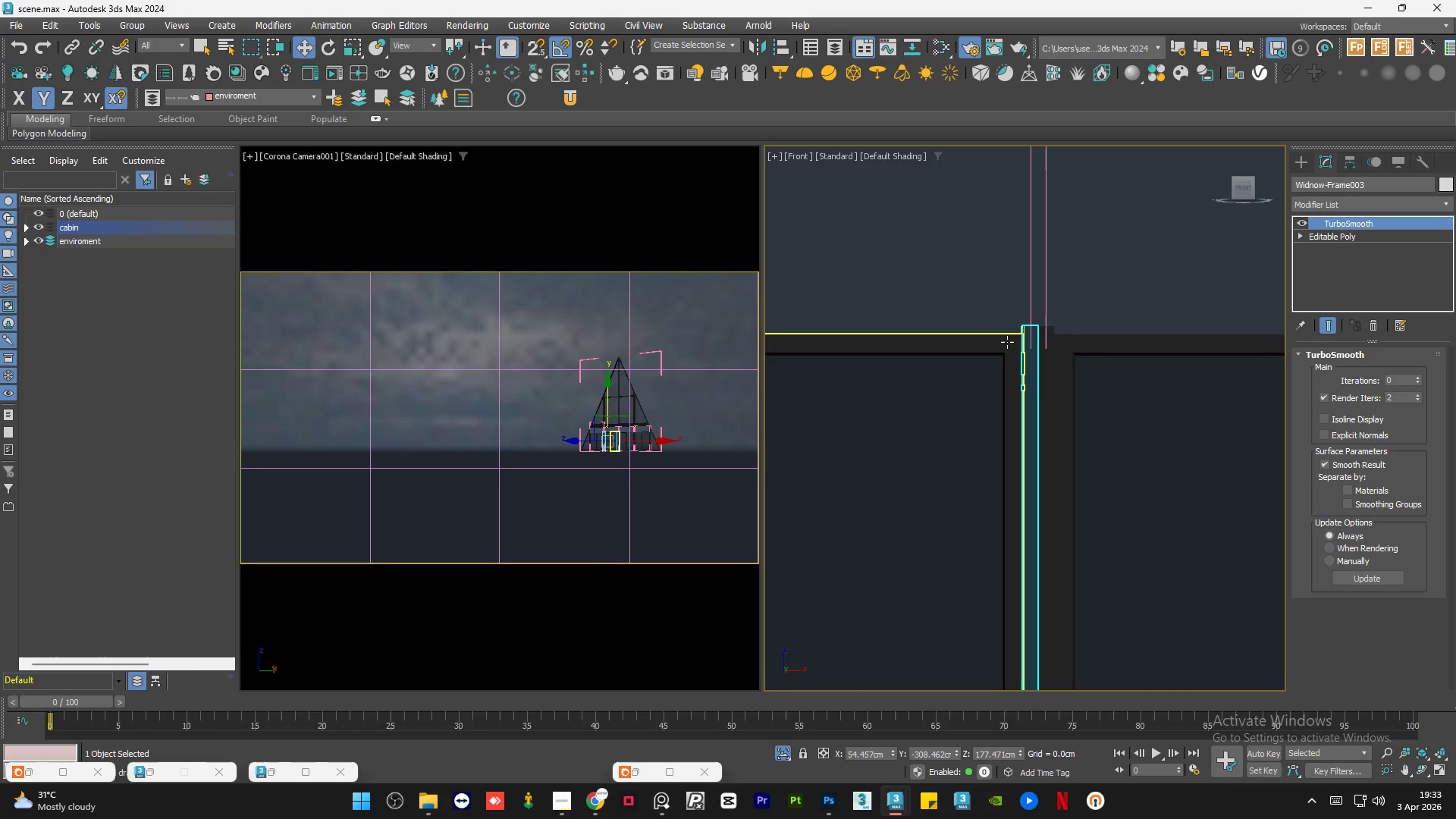 
left_click([1007, 342])
 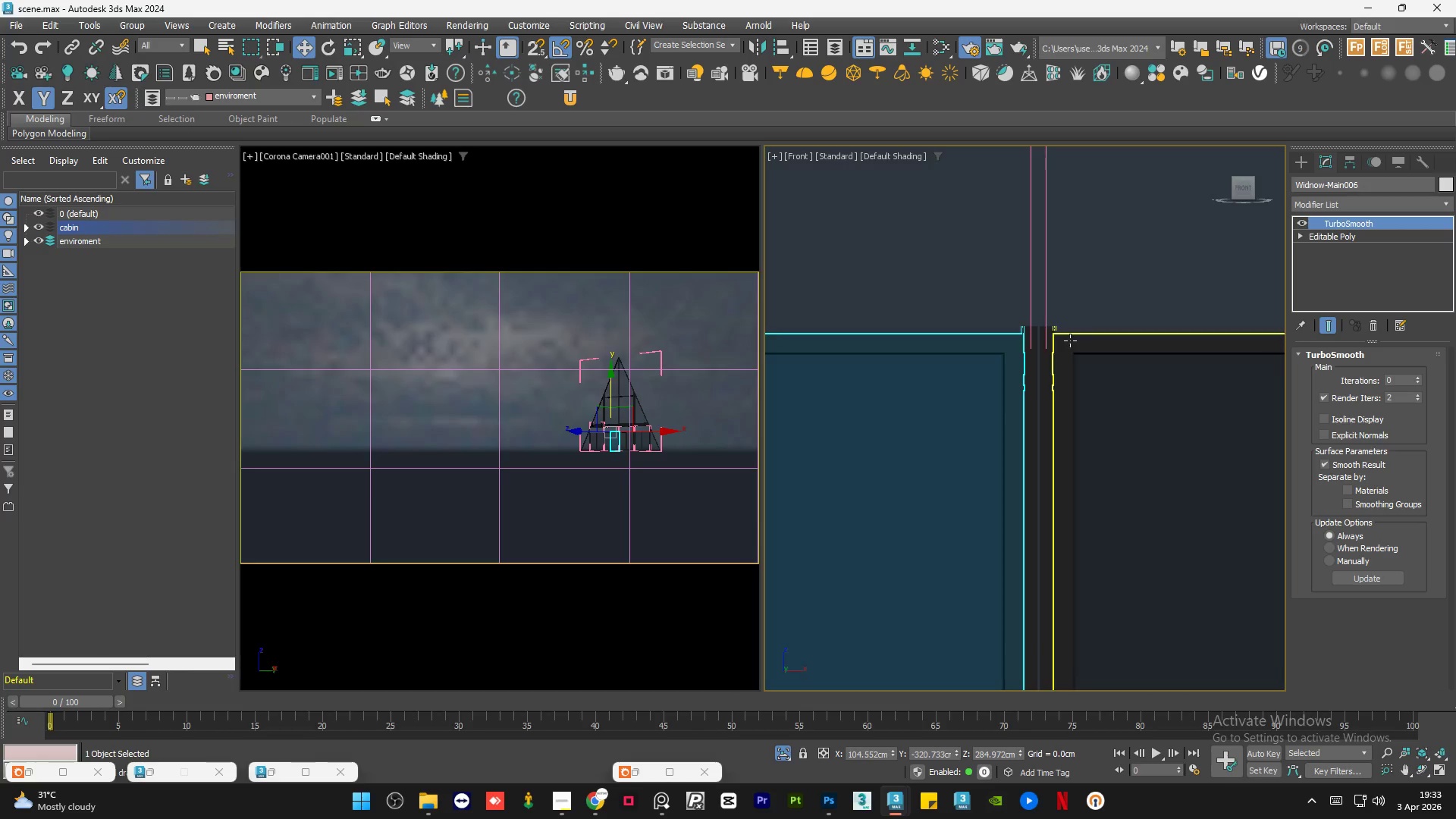 
left_click([1070, 340])
 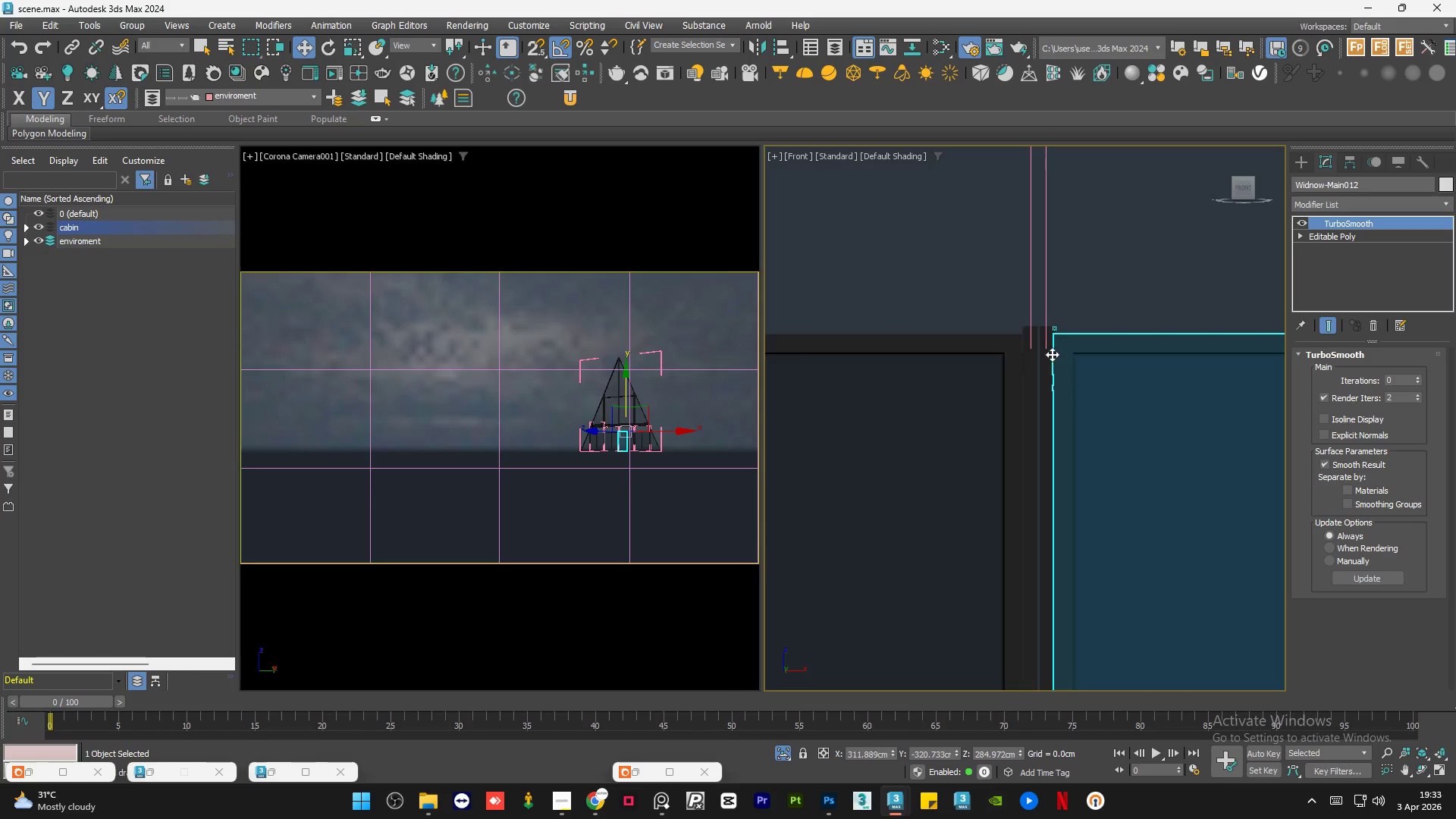 
scroll: coordinate [1051, 354], scroll_direction: up, amount: 1.0
 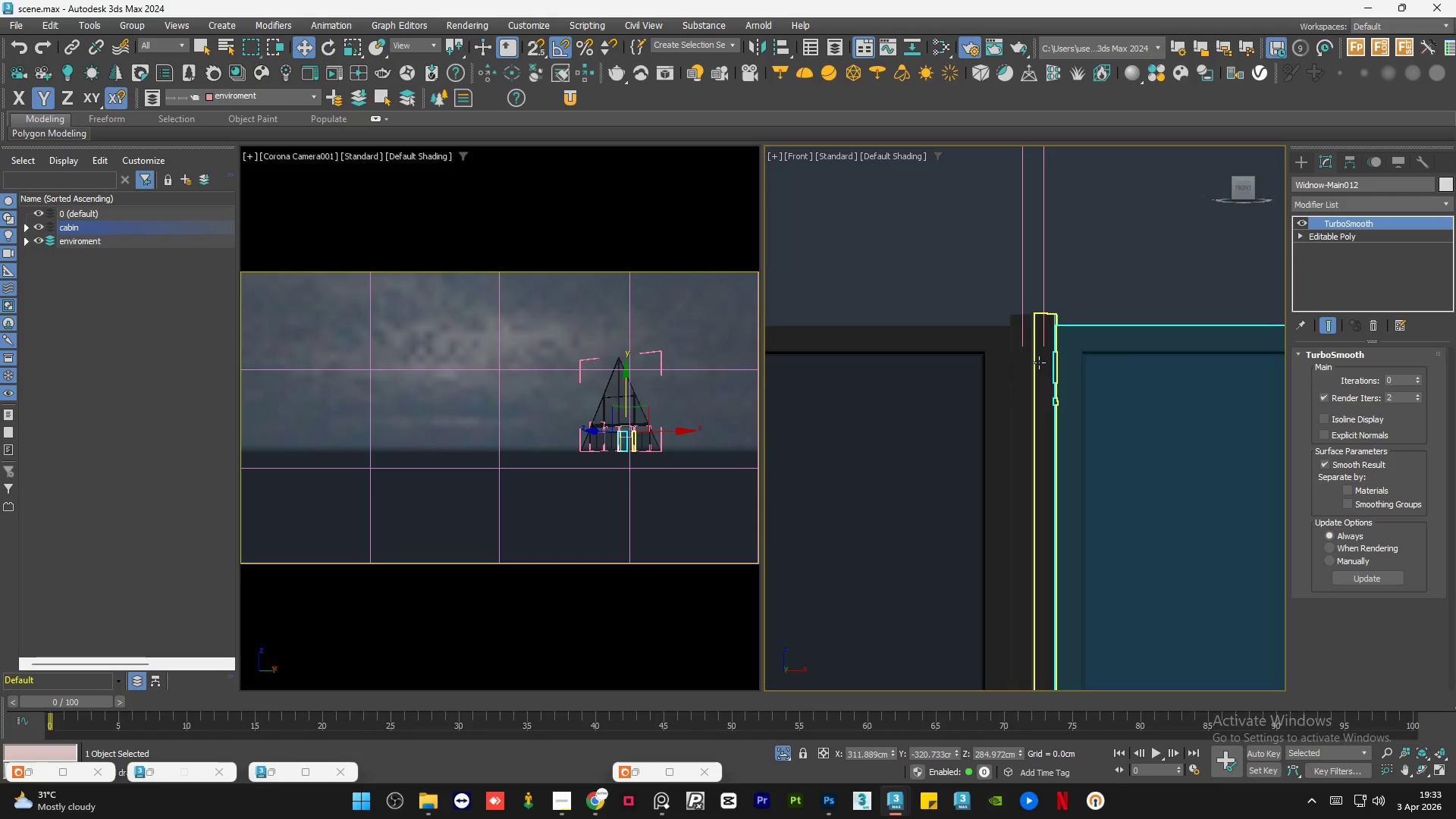 
left_click([1039, 362])
 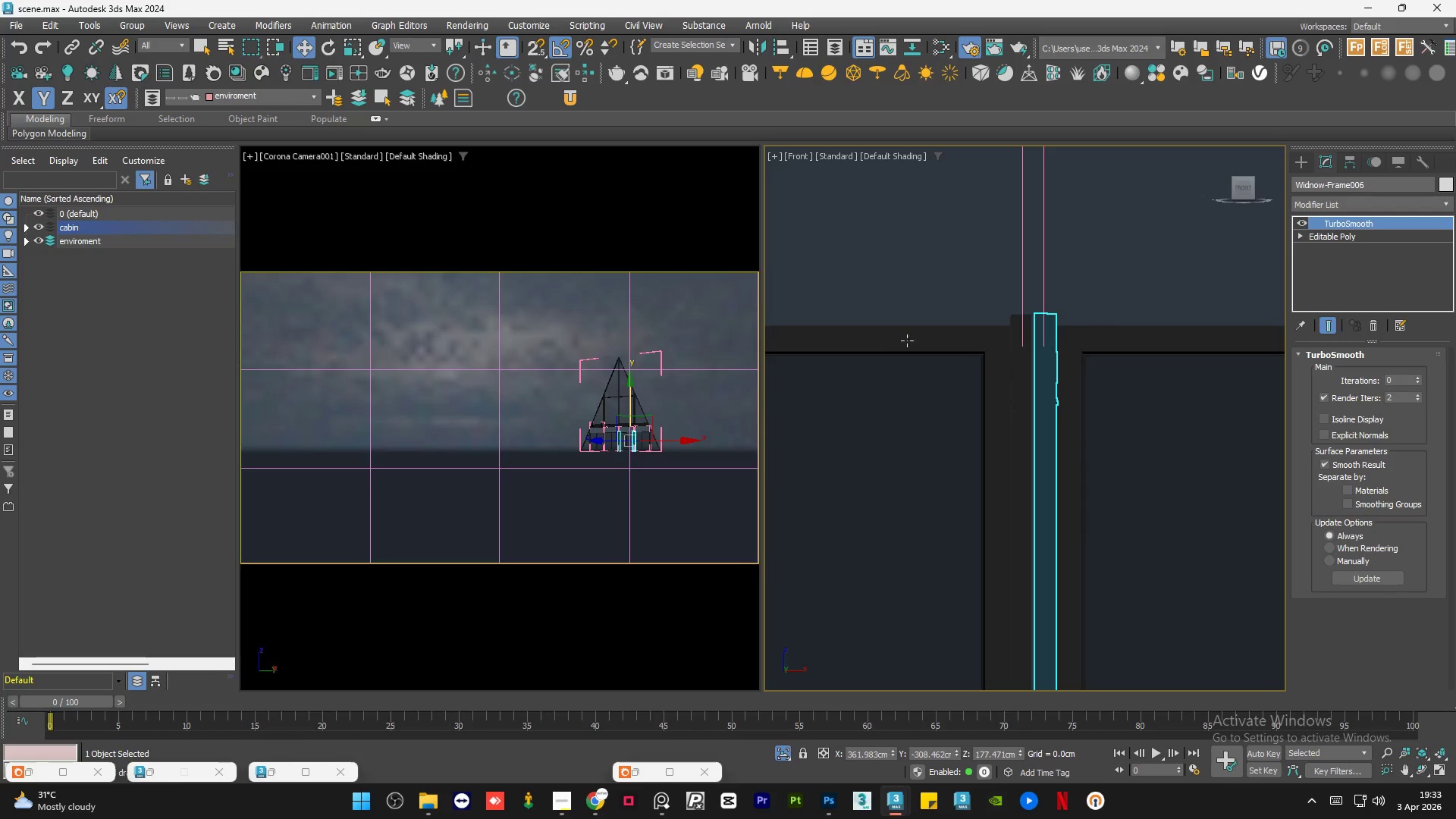 
scroll: coordinate [877, 344], scroll_direction: down, amount: 5.0
 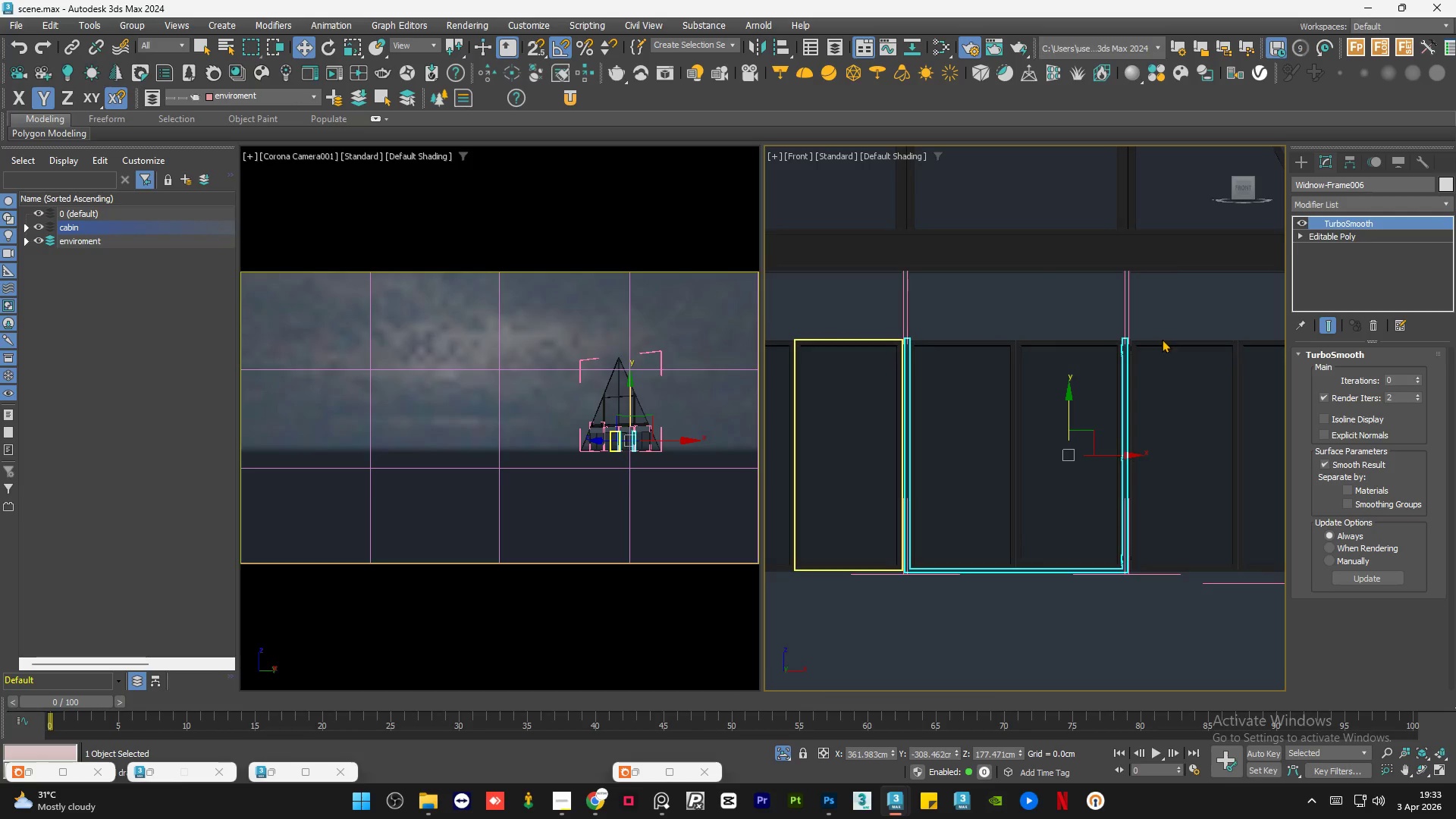 
scroll: coordinate [1163, 339], scroll_direction: up, amount: 4.0
 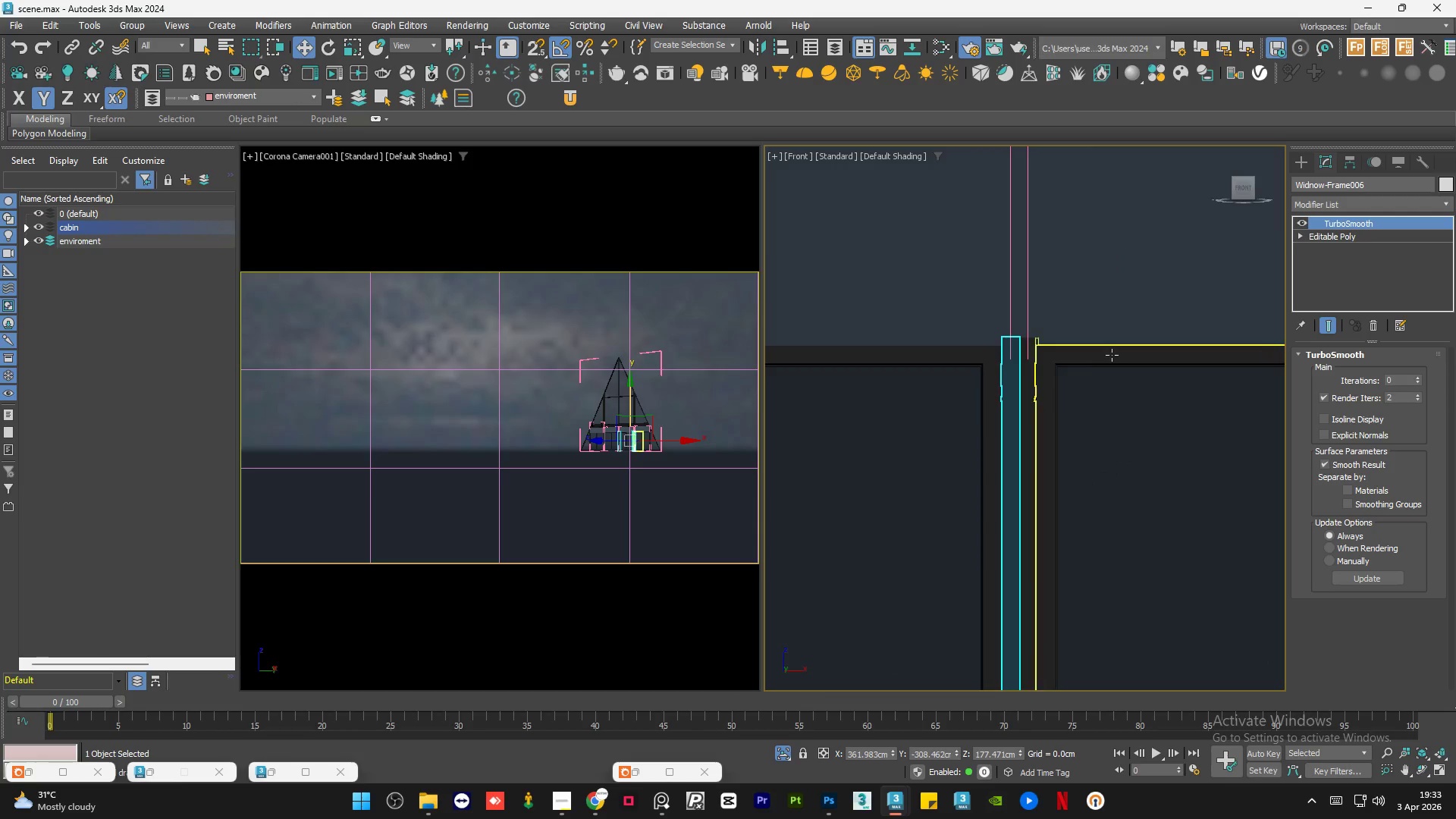 
left_click([1112, 355])
 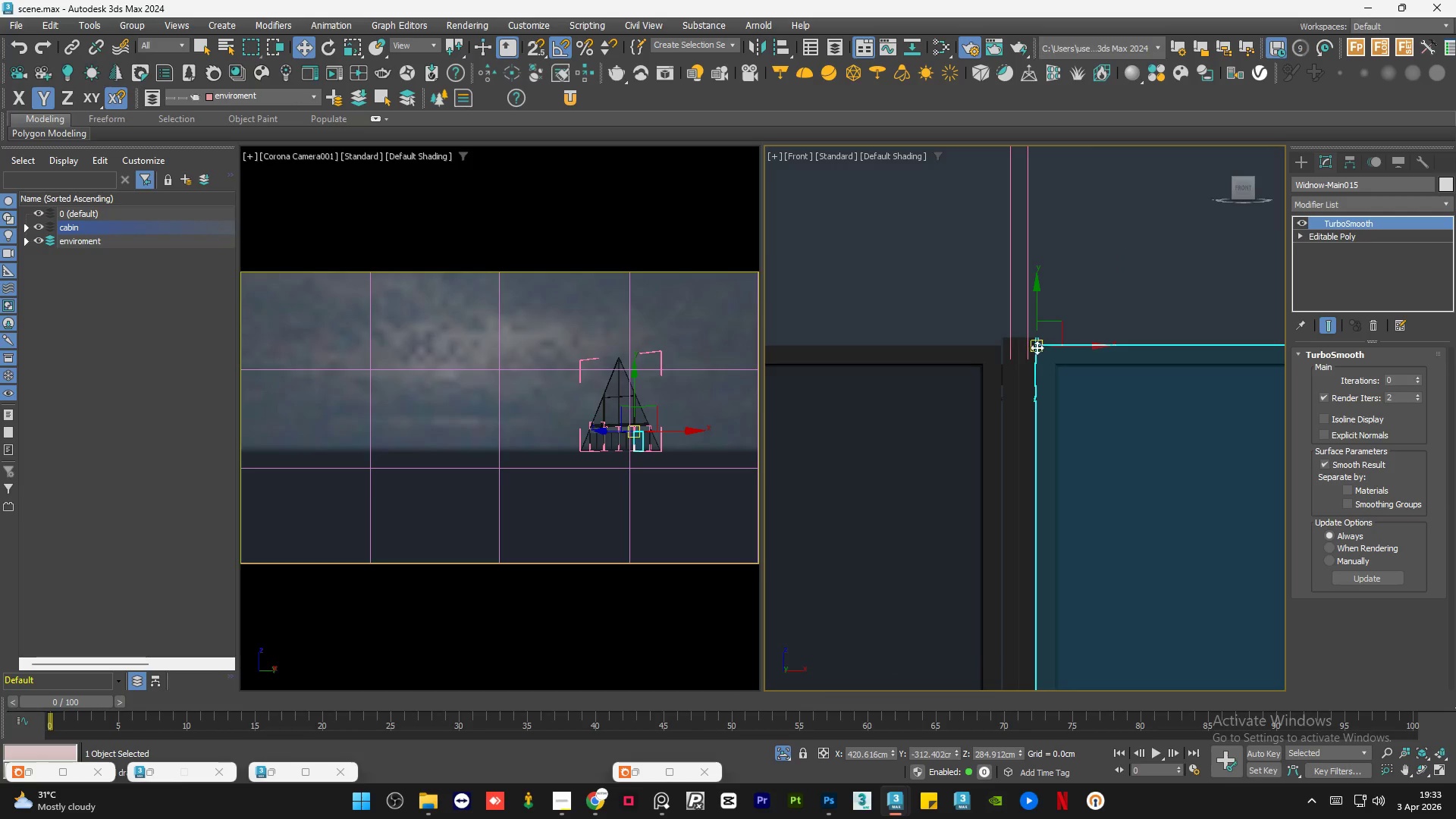 
left_click([1028, 366])
 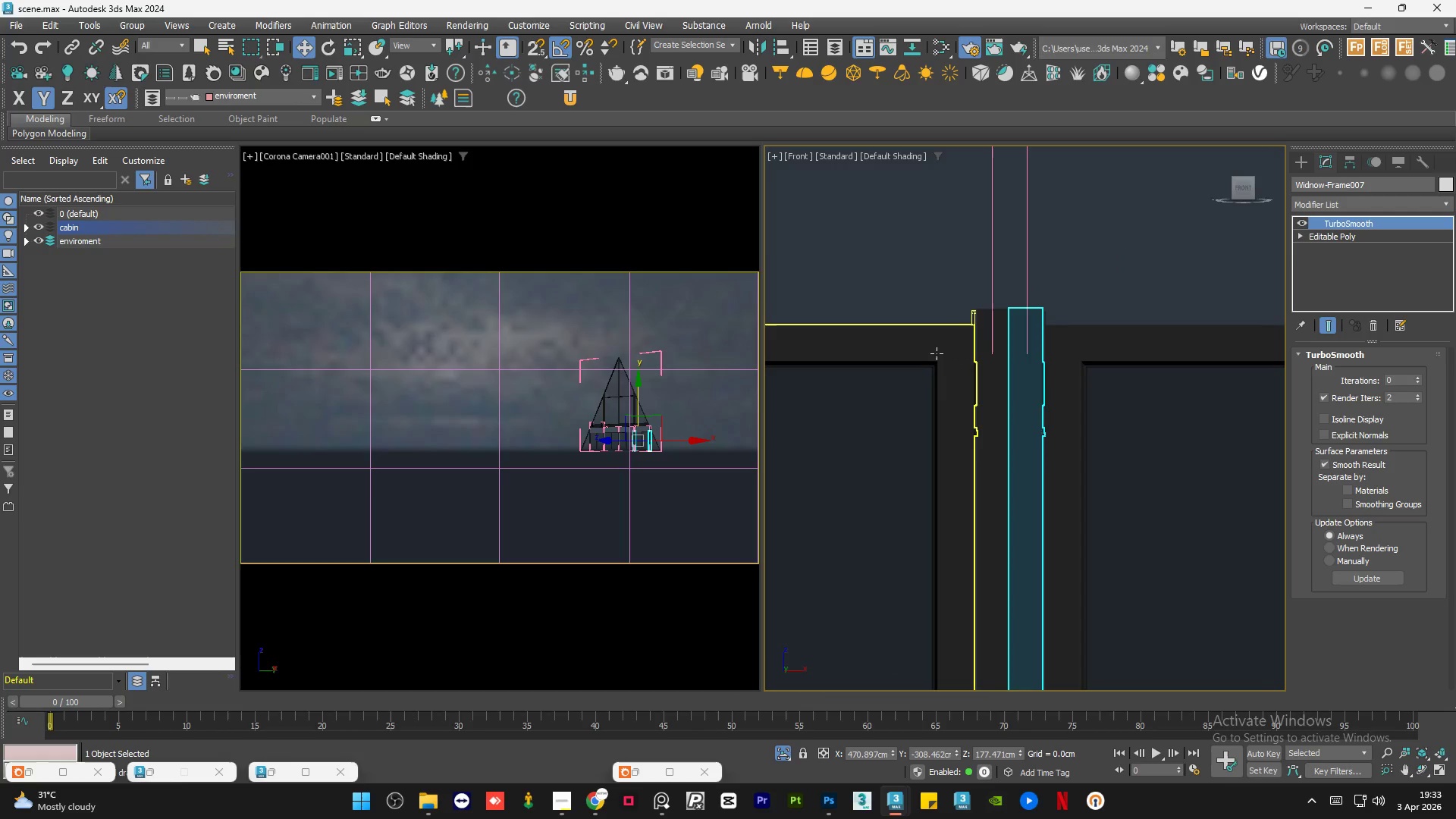 
scroll: coordinate [1028, 366], scroll_direction: up, amount: 3.0
 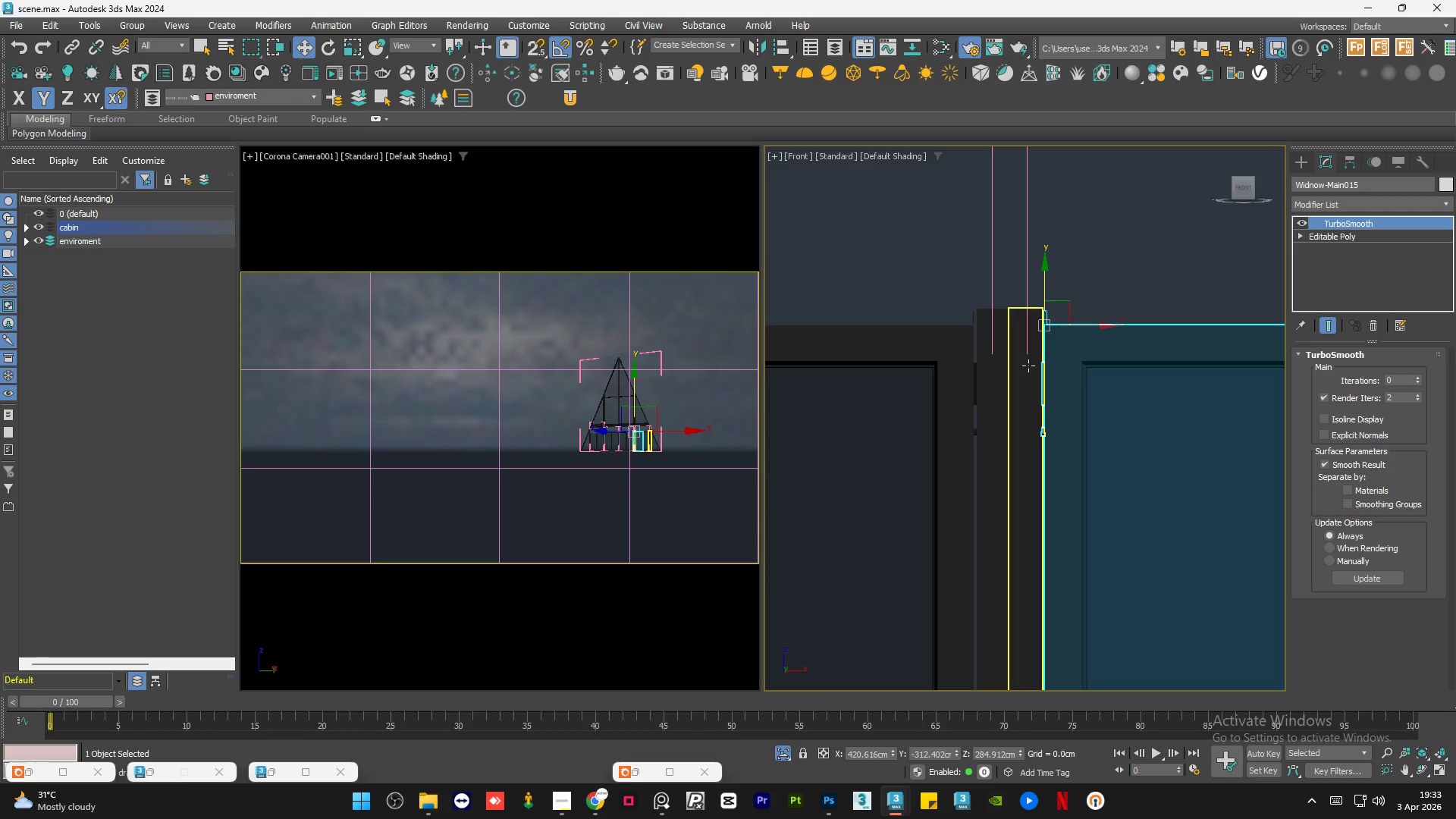 
left_click([937, 353])
 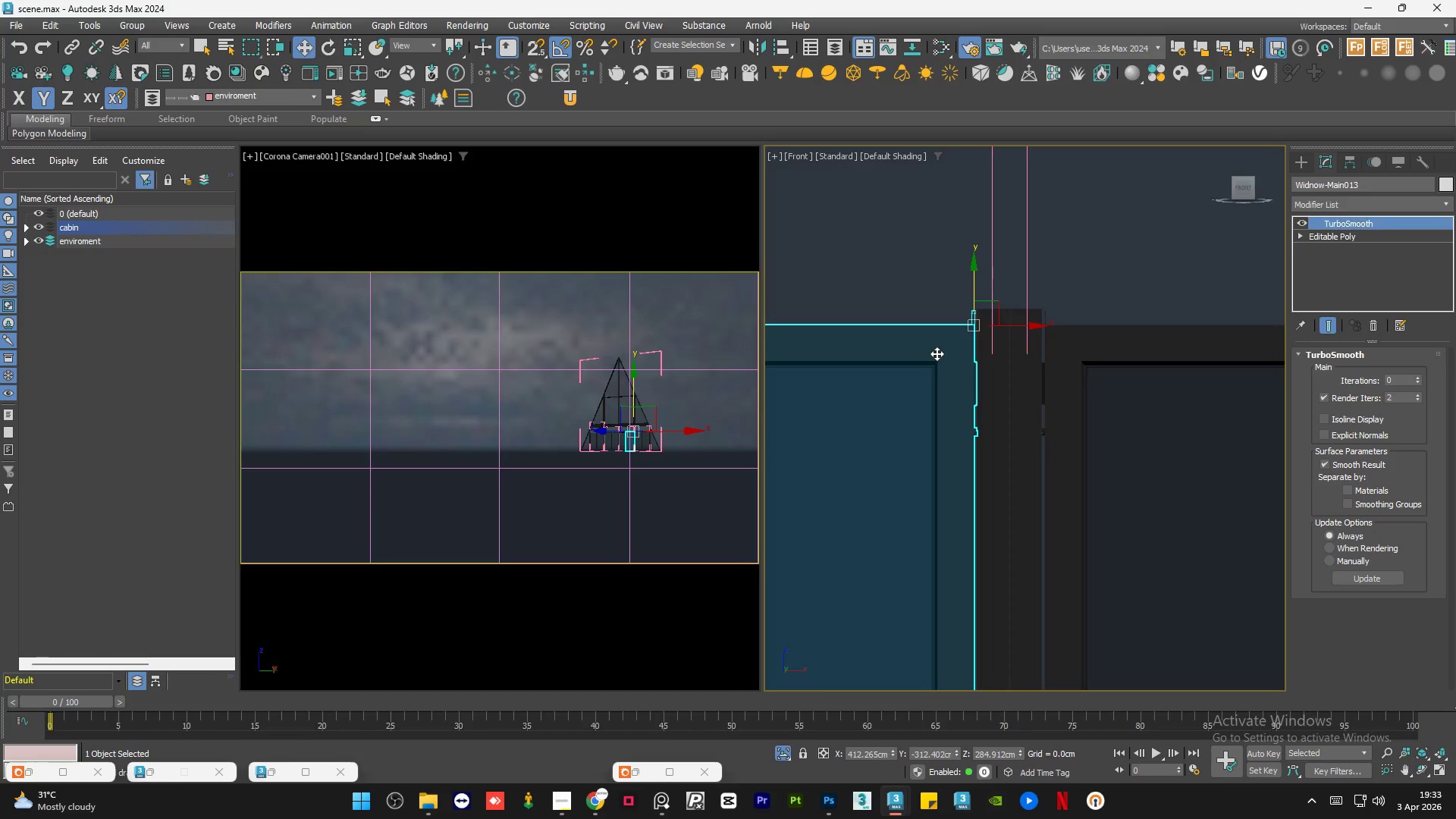 
scroll: coordinate [1101, 353], scroll_direction: none, amount: 0.0
 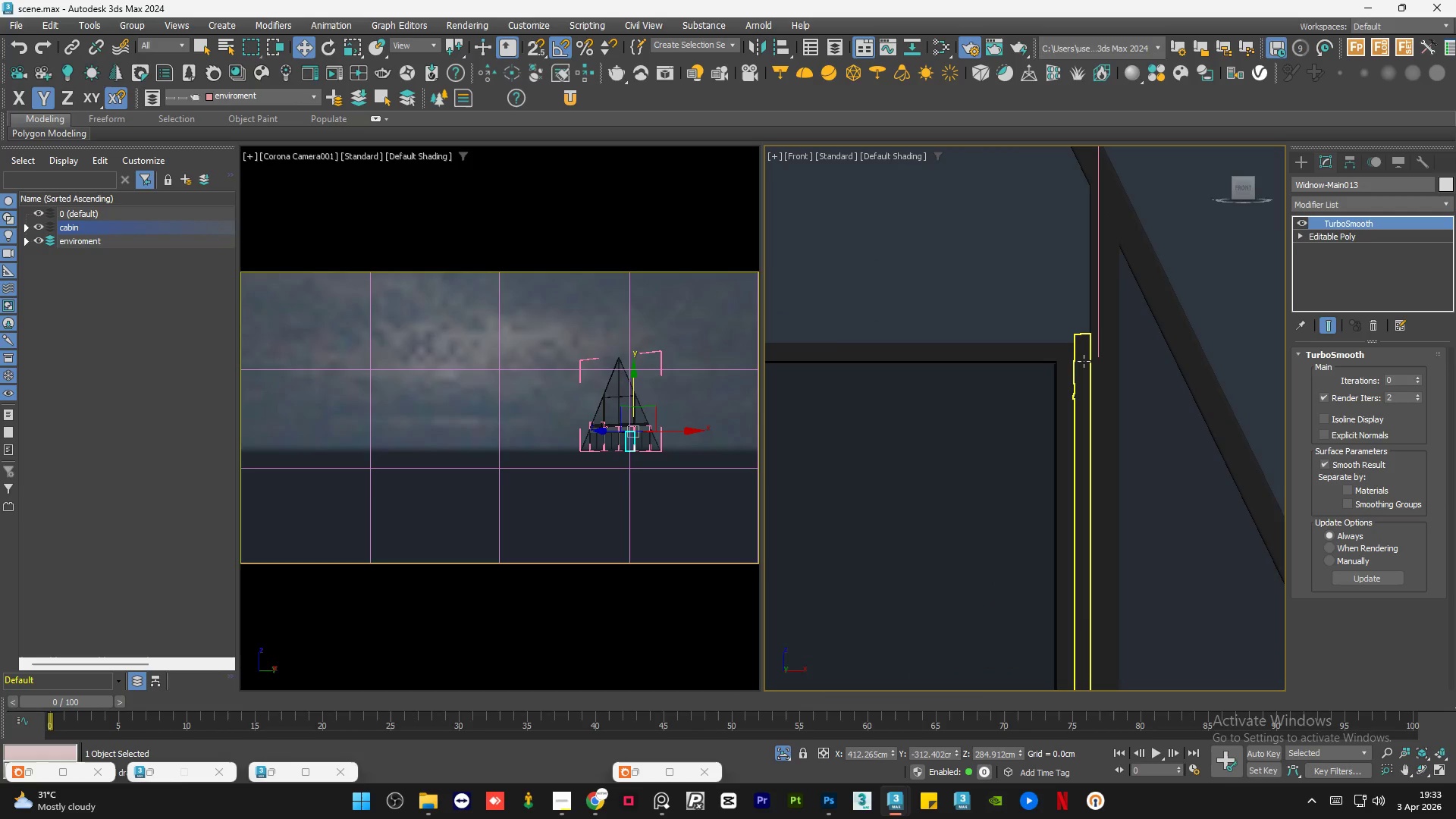 
left_click([1084, 361])
 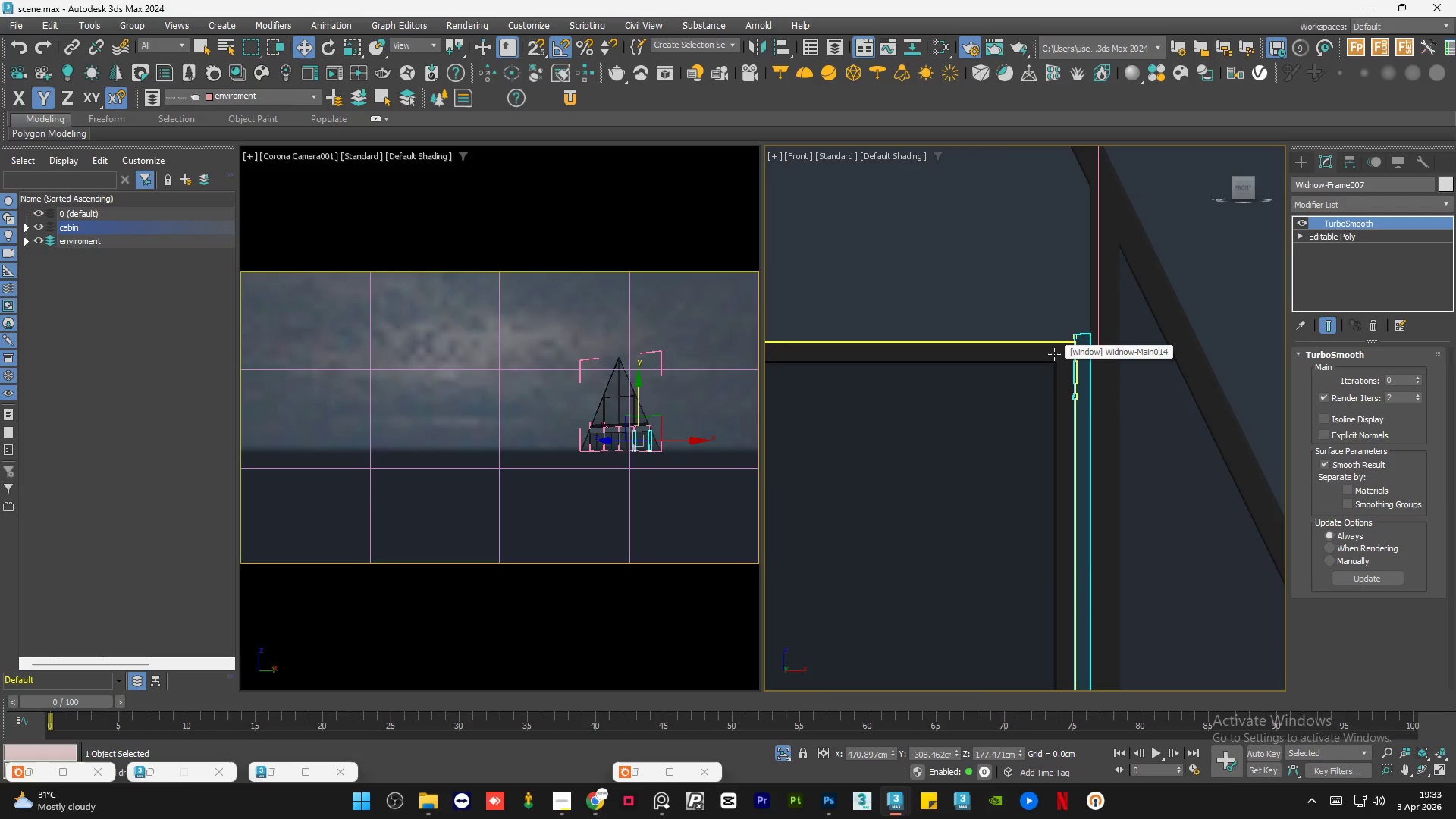 
left_click([1054, 354])
 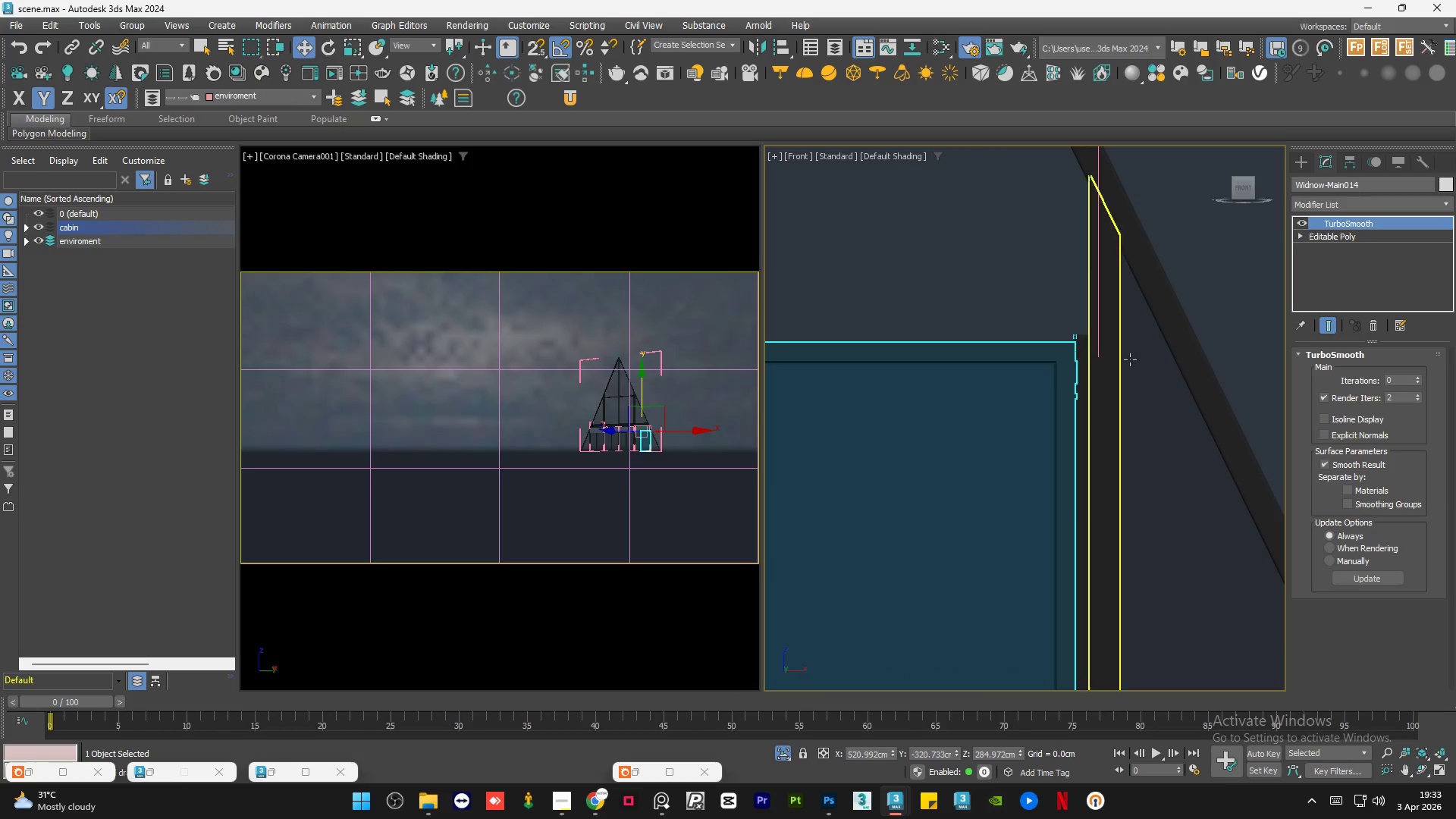 
scroll: coordinate [1173, 374], scroll_direction: down, amount: 7.0
 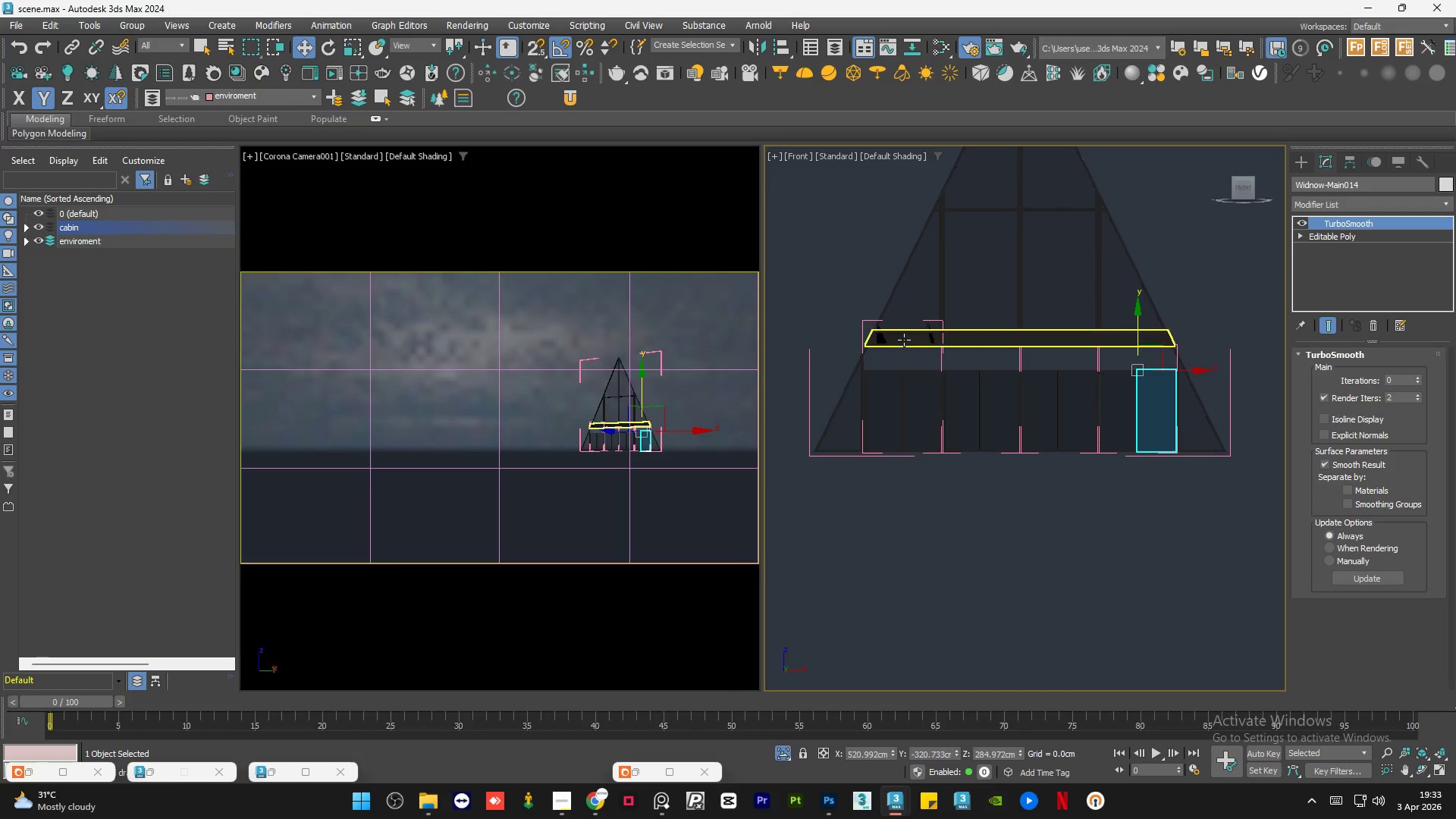 
left_click([911, 339])
 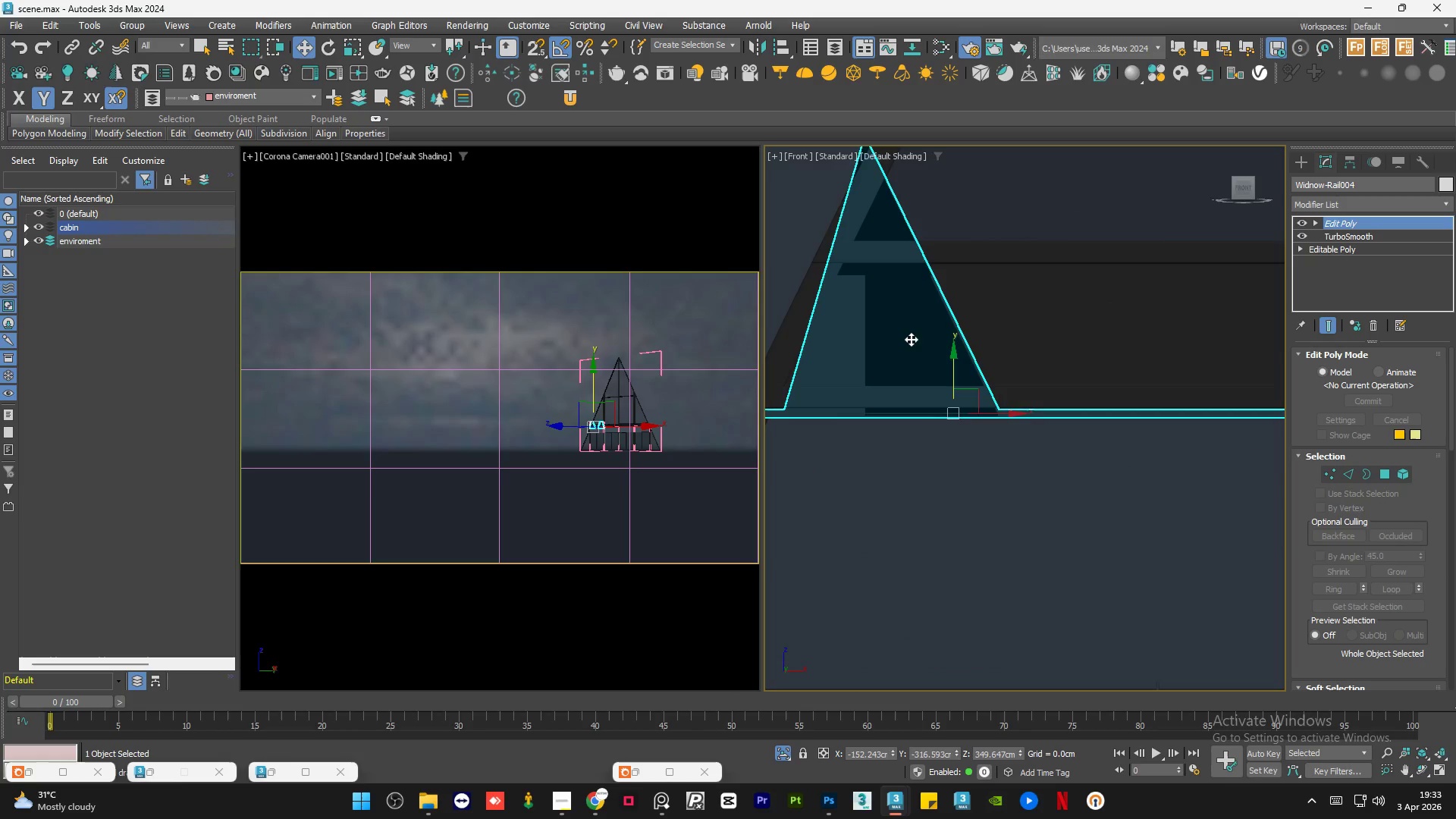 
scroll: coordinate [911, 339], scroll_direction: up, amount: 7.0
 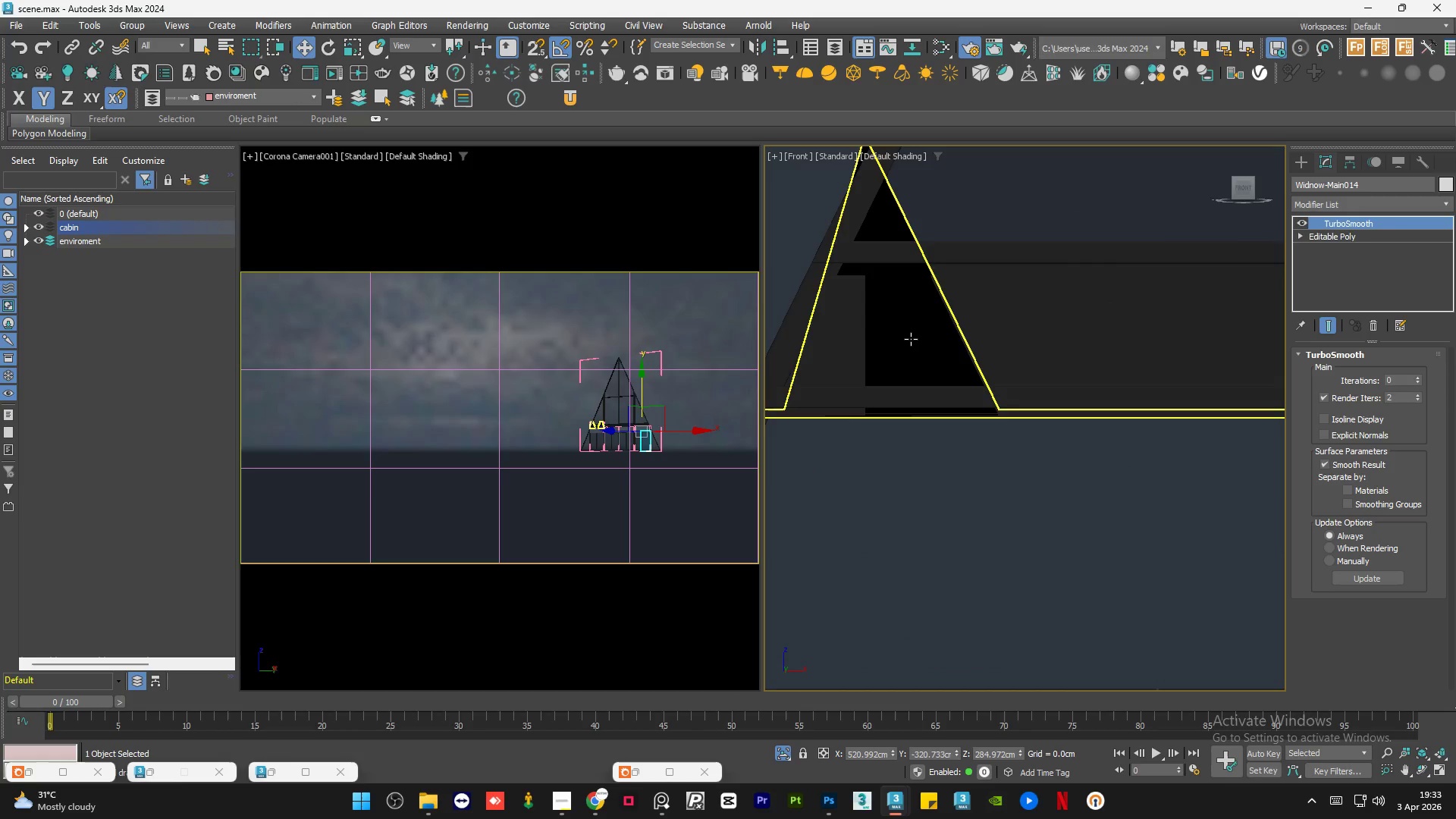 
scroll: coordinate [911, 339], scroll_direction: down, amount: 4.0
 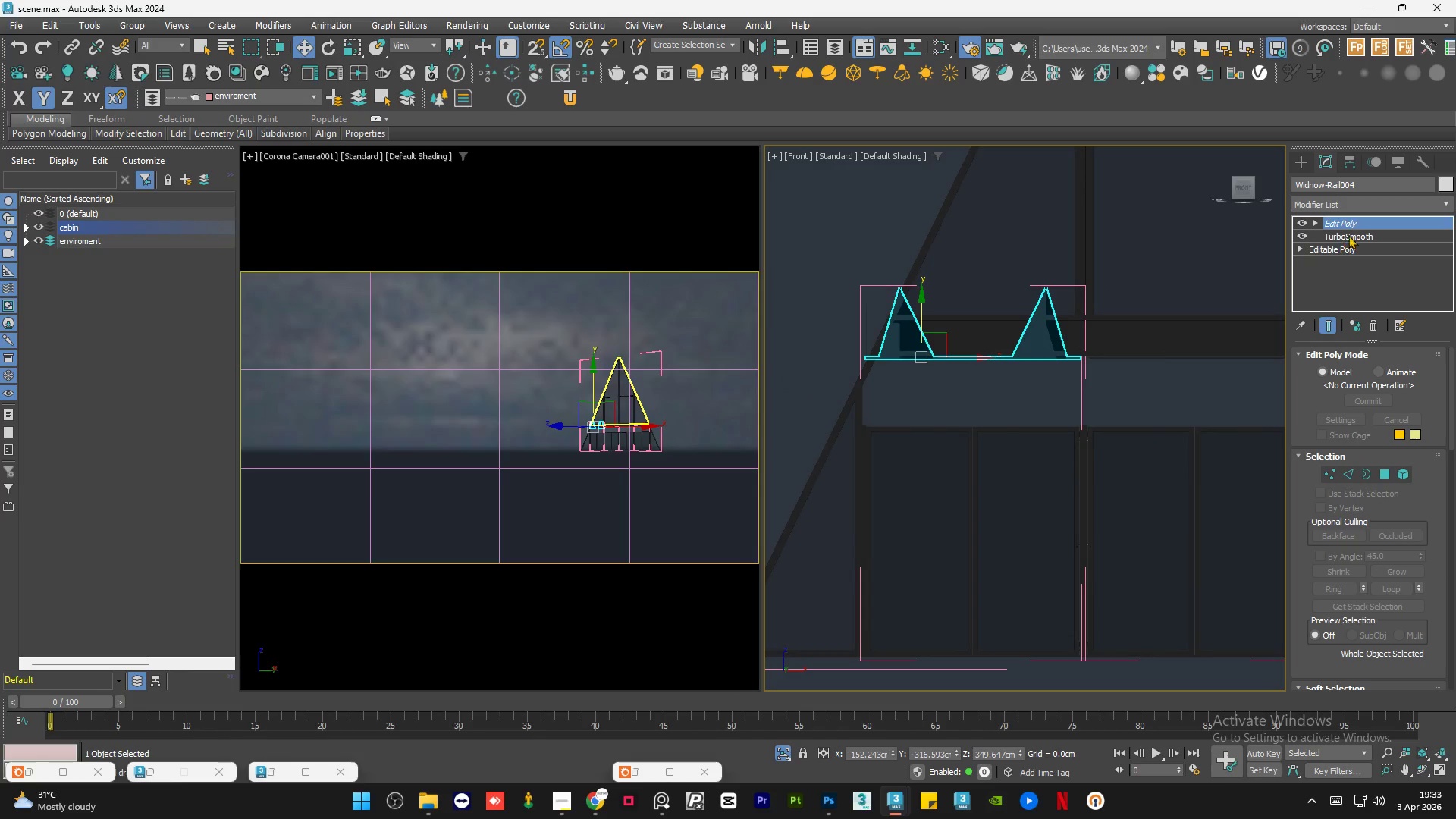 
right_click([1359, 223])
 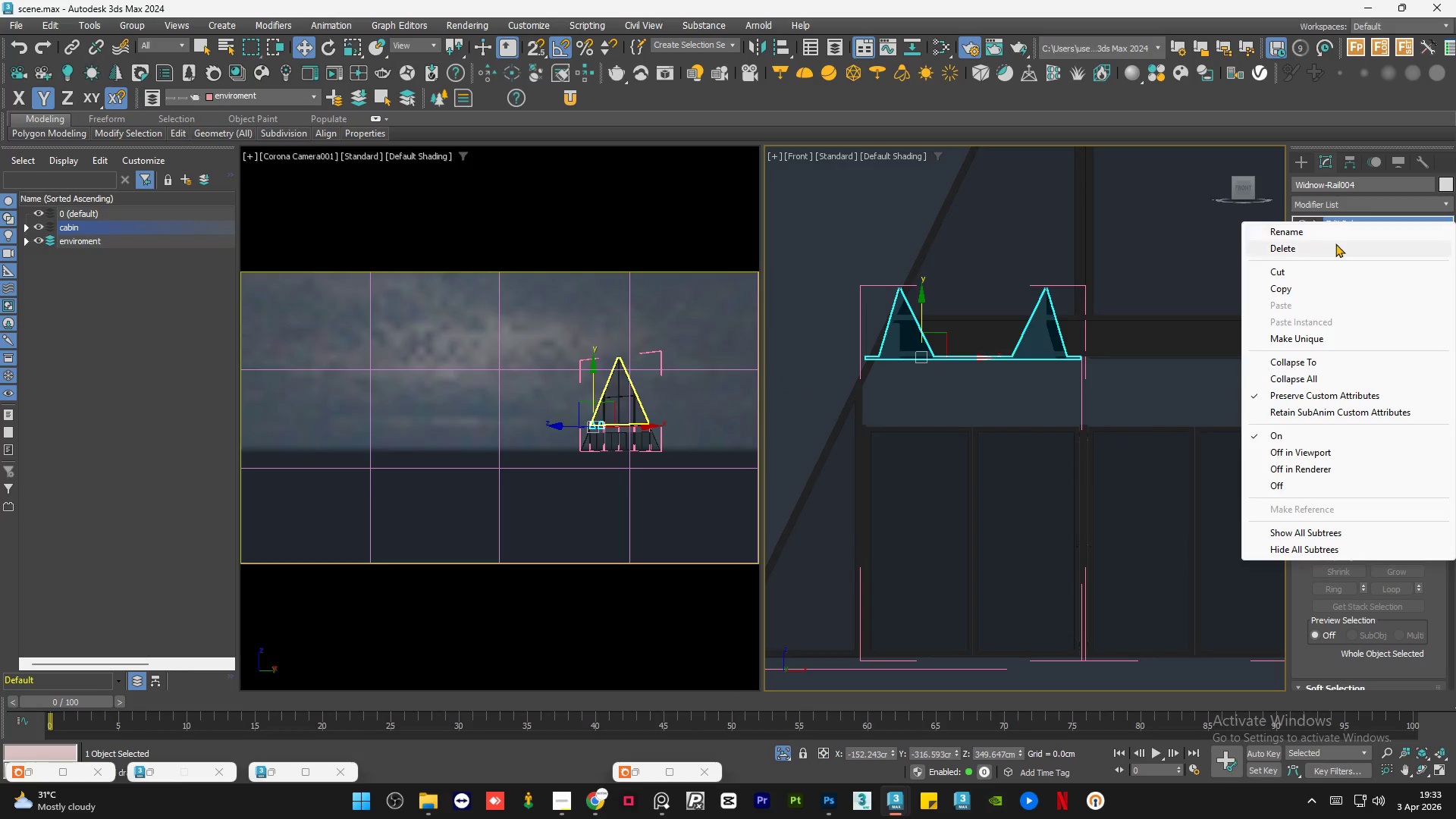 
left_click([1335, 243])
 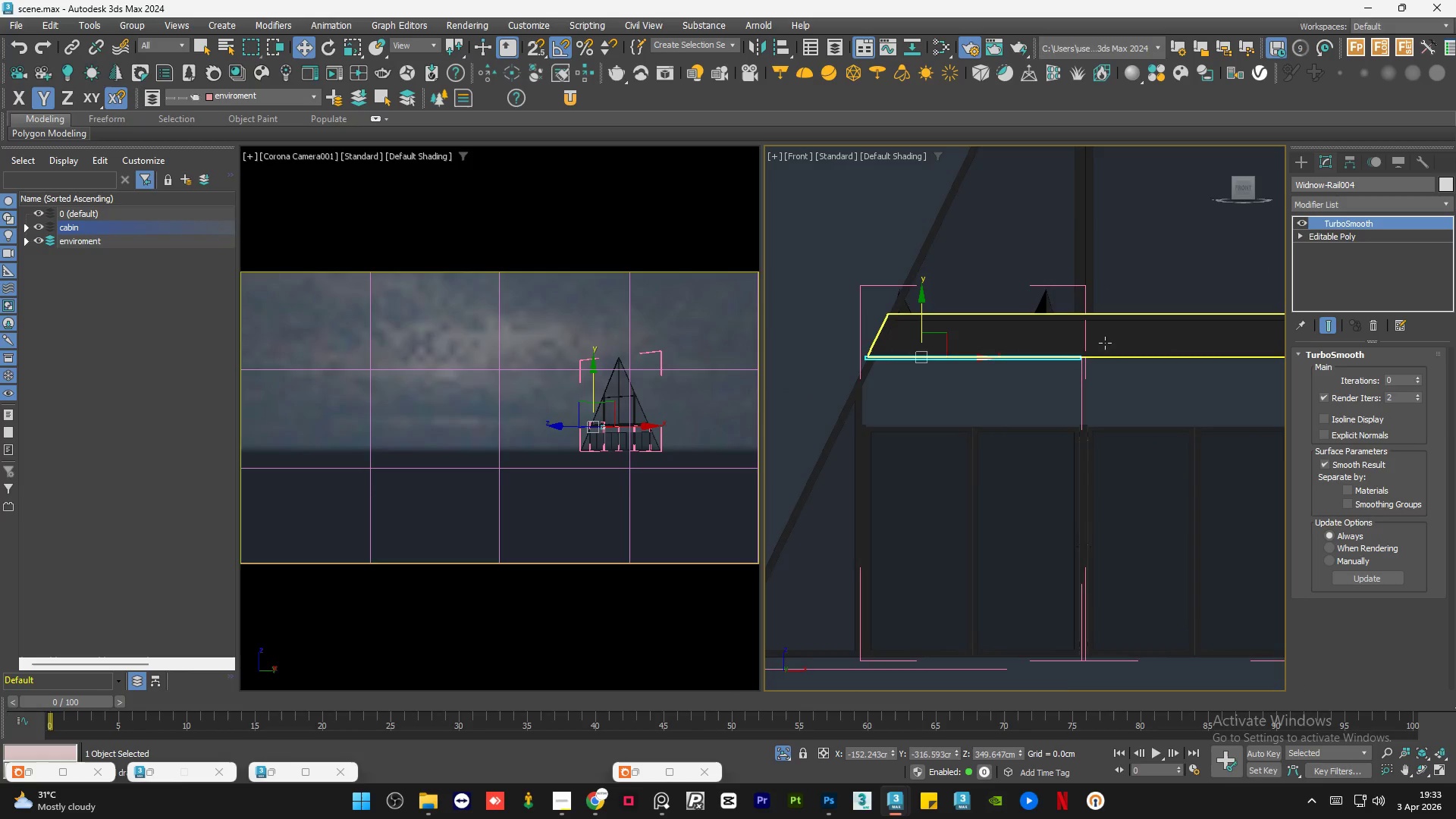 
scroll: coordinate [1024, 340], scroll_direction: up, amount: 5.0
 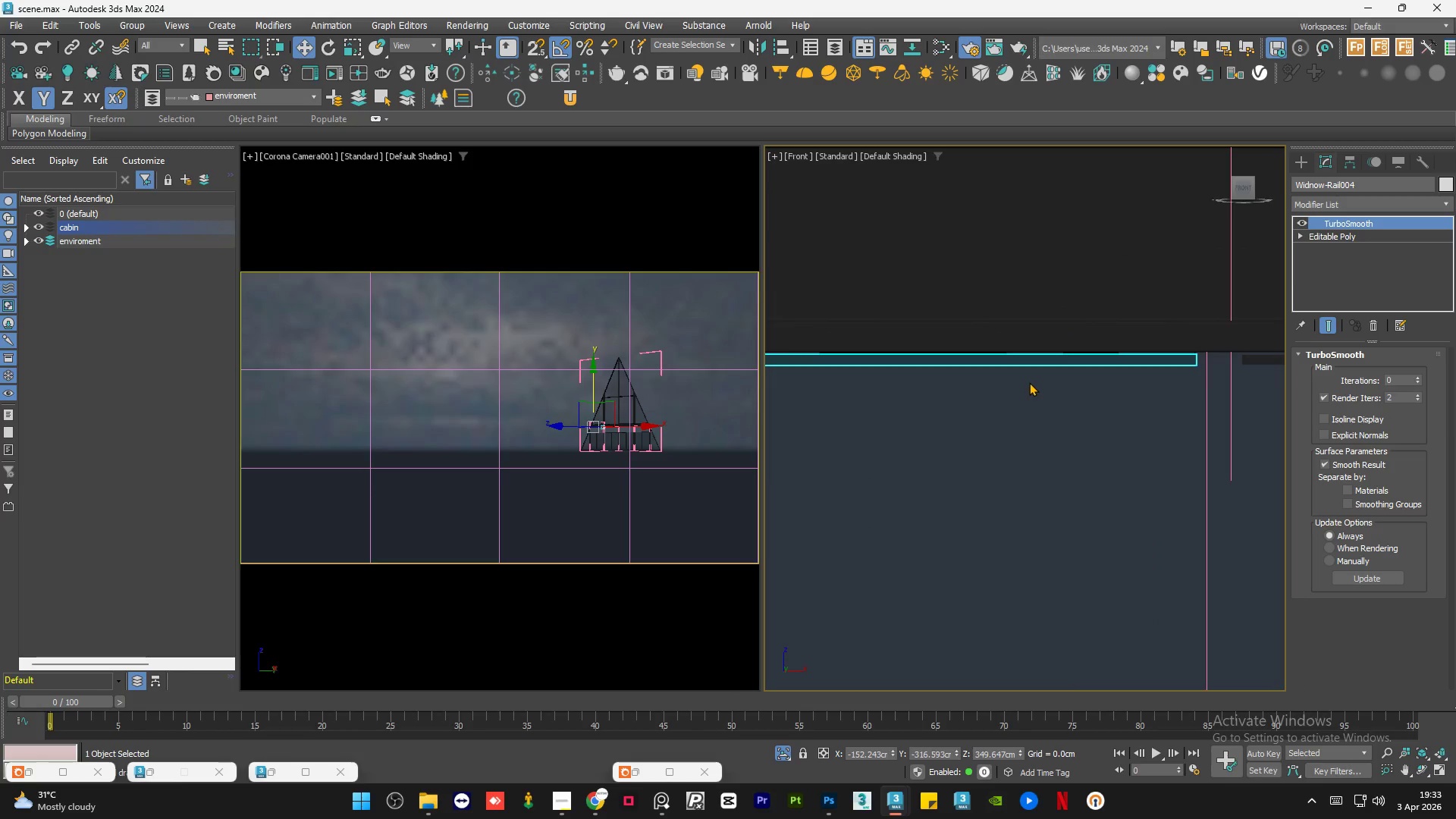 
left_click_drag(start_coordinate=[1029, 382], to_coordinate=[1031, 357])
 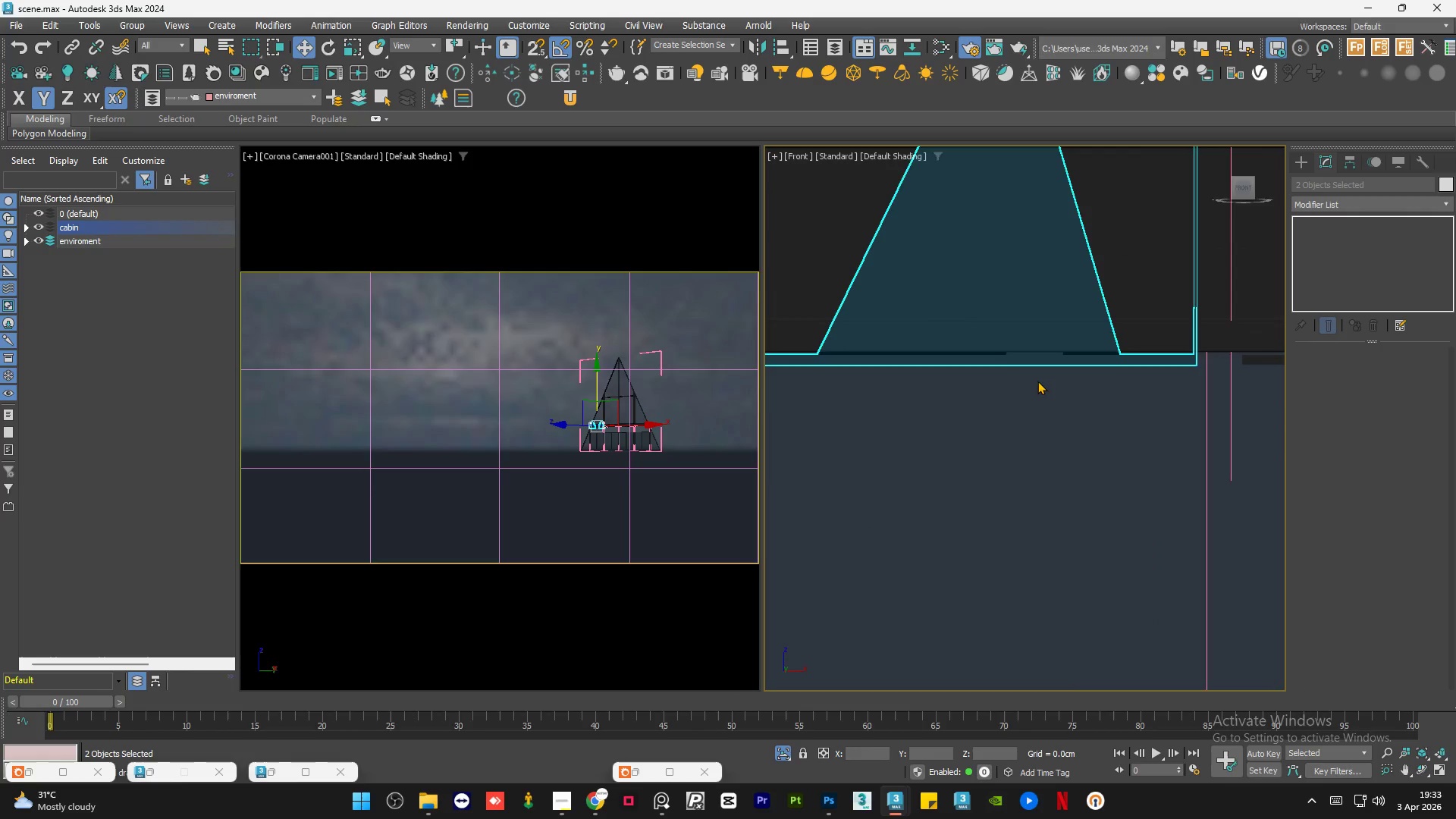 
scroll: coordinate [1059, 419], scroll_direction: down, amount: 4.0
 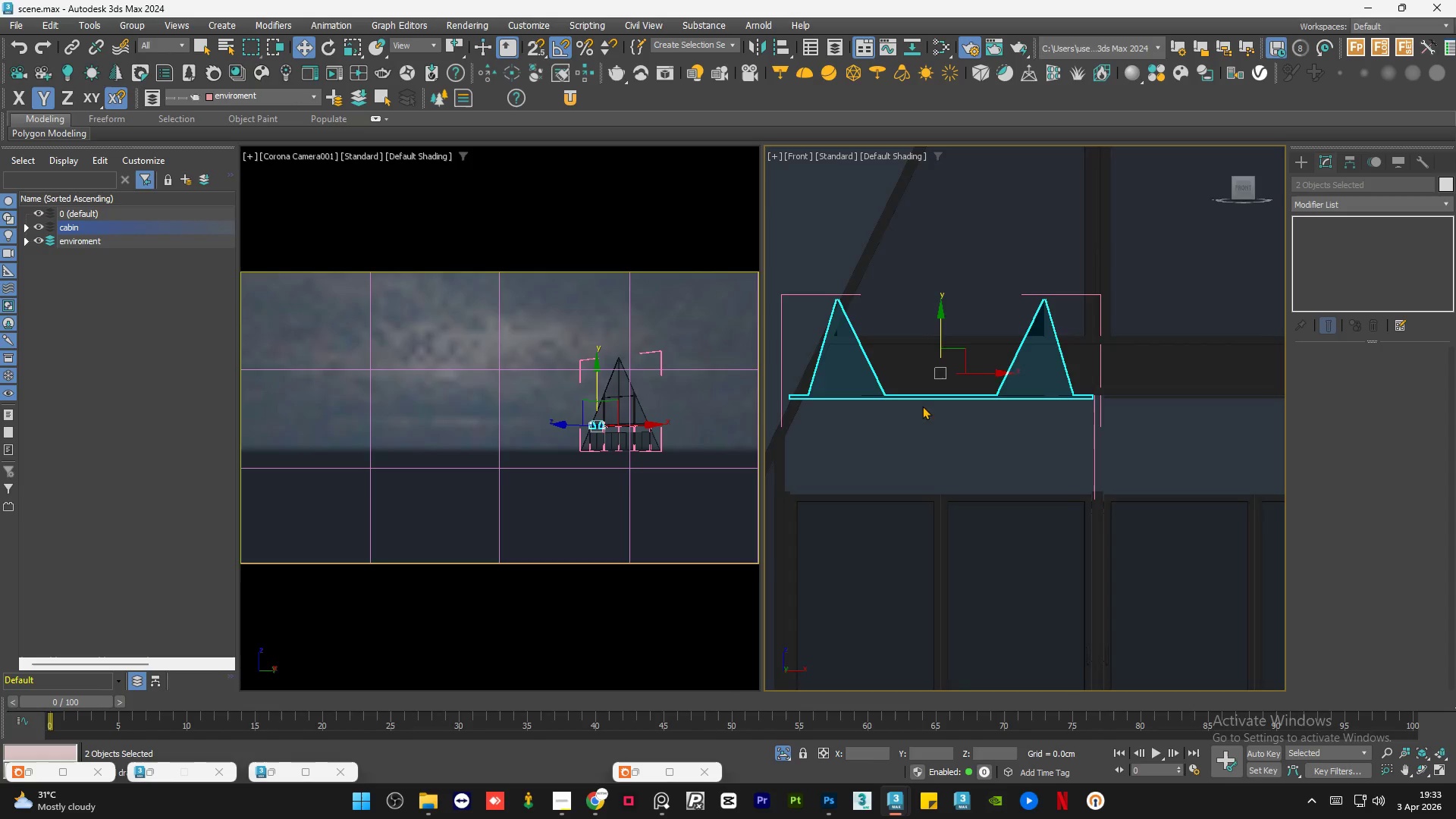 
hold_key(key=AltLeft, duration=0.98)
 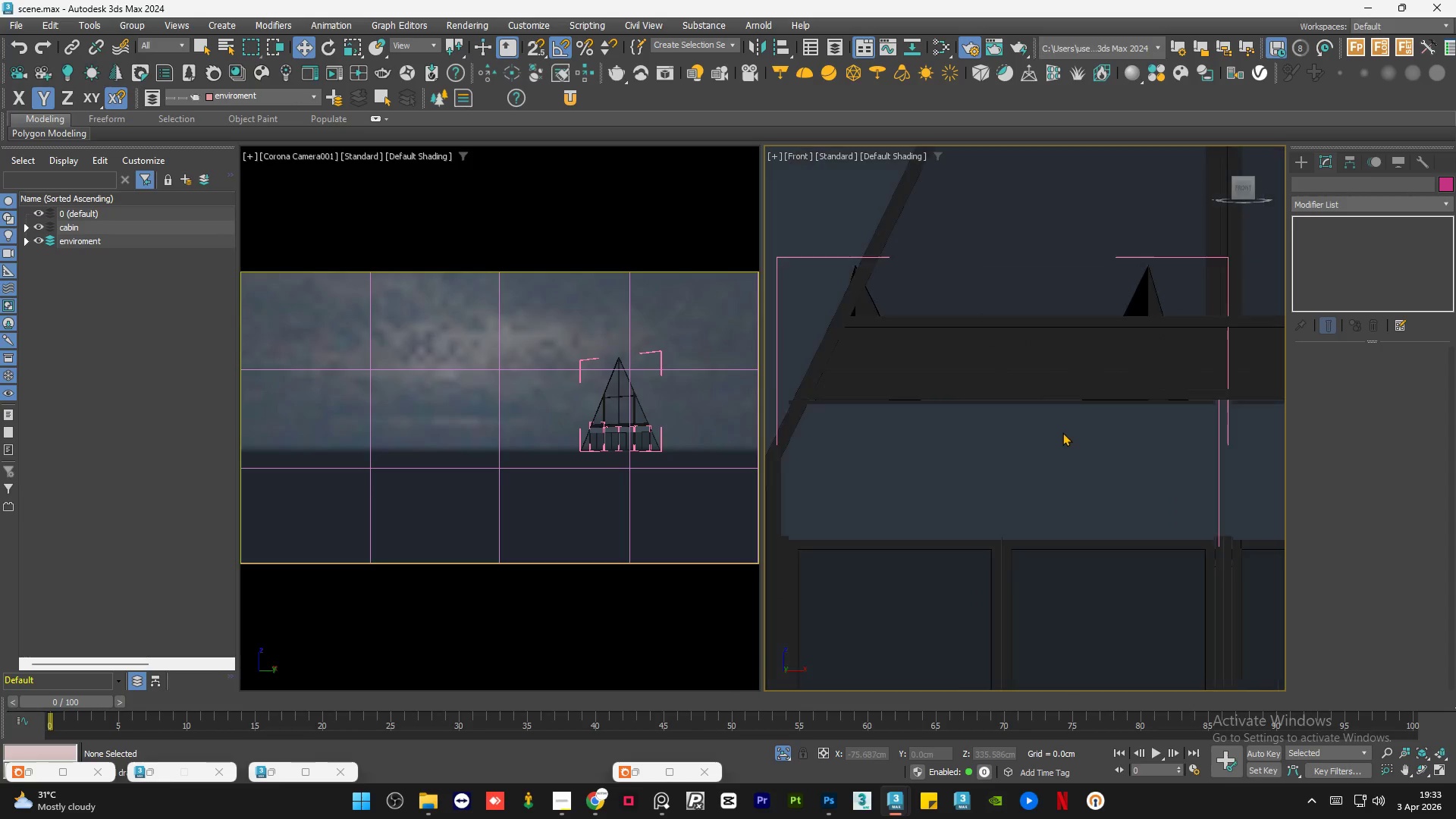 
scroll: coordinate [905, 404], scroll_direction: up, amount: 2.0
 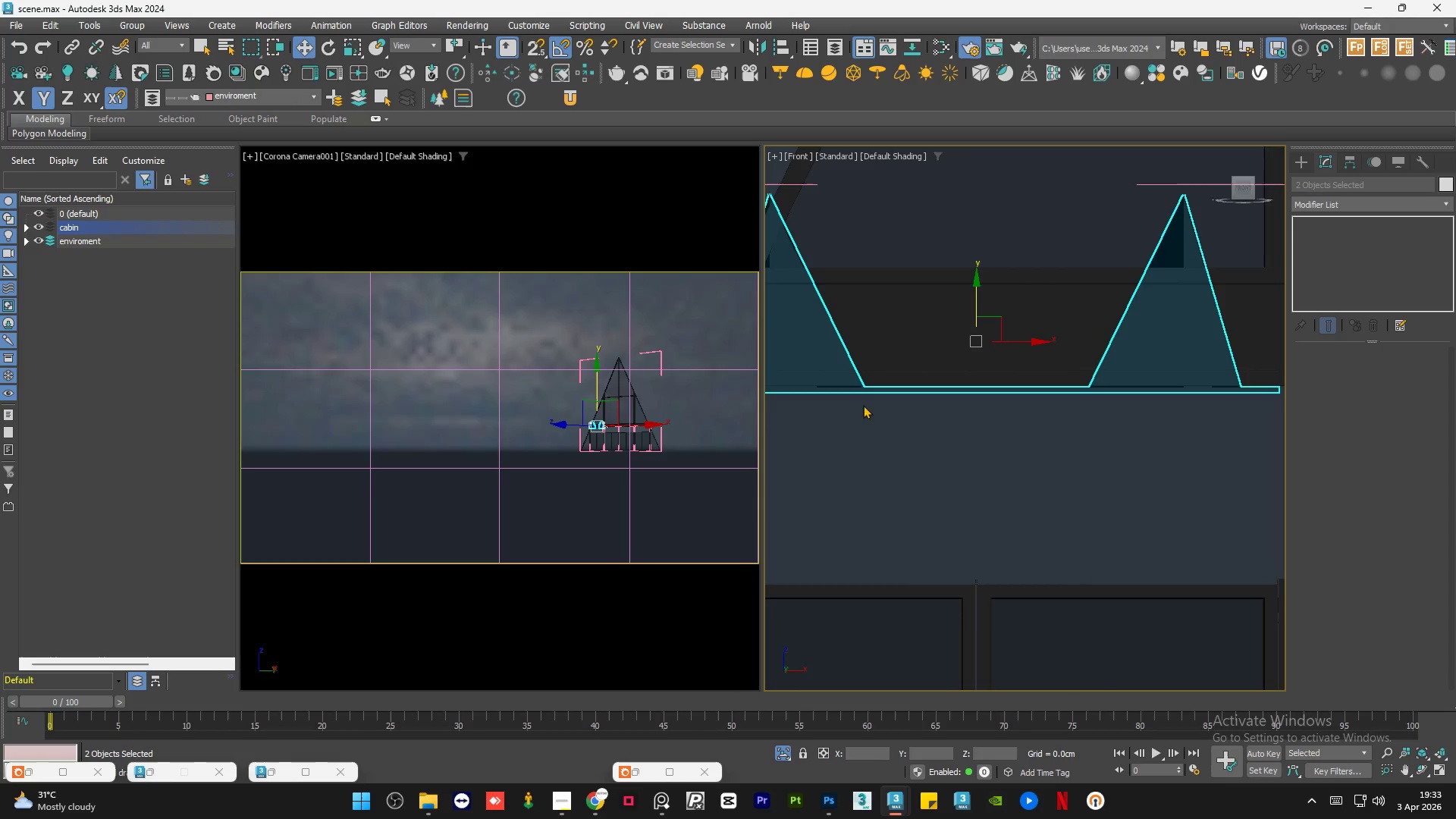 
left_click_drag(start_coordinate=[879, 406], to_coordinate=[877, 384])
 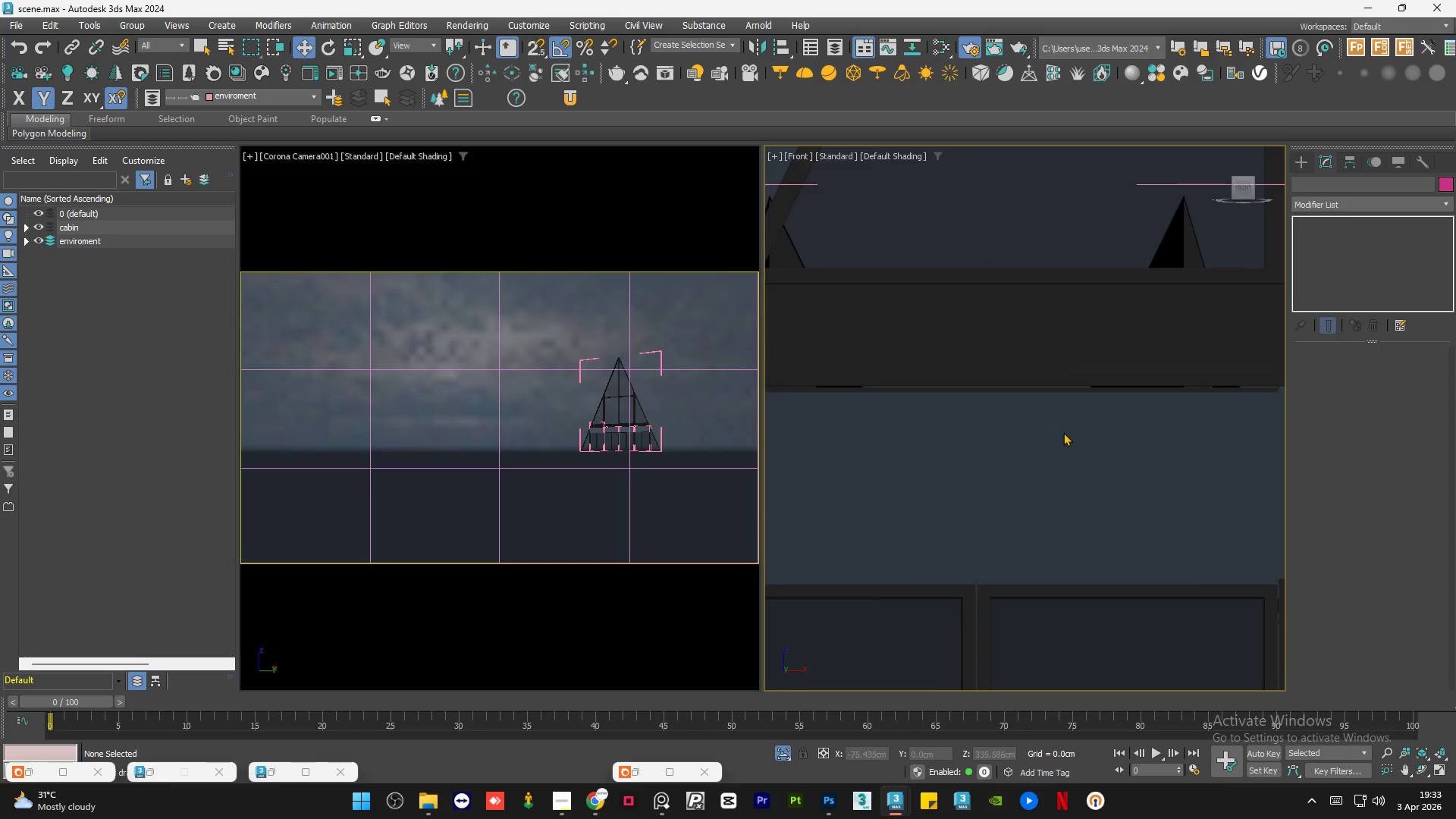 
scroll: coordinate [1062, 432], scroll_direction: down, amount: 1.0
 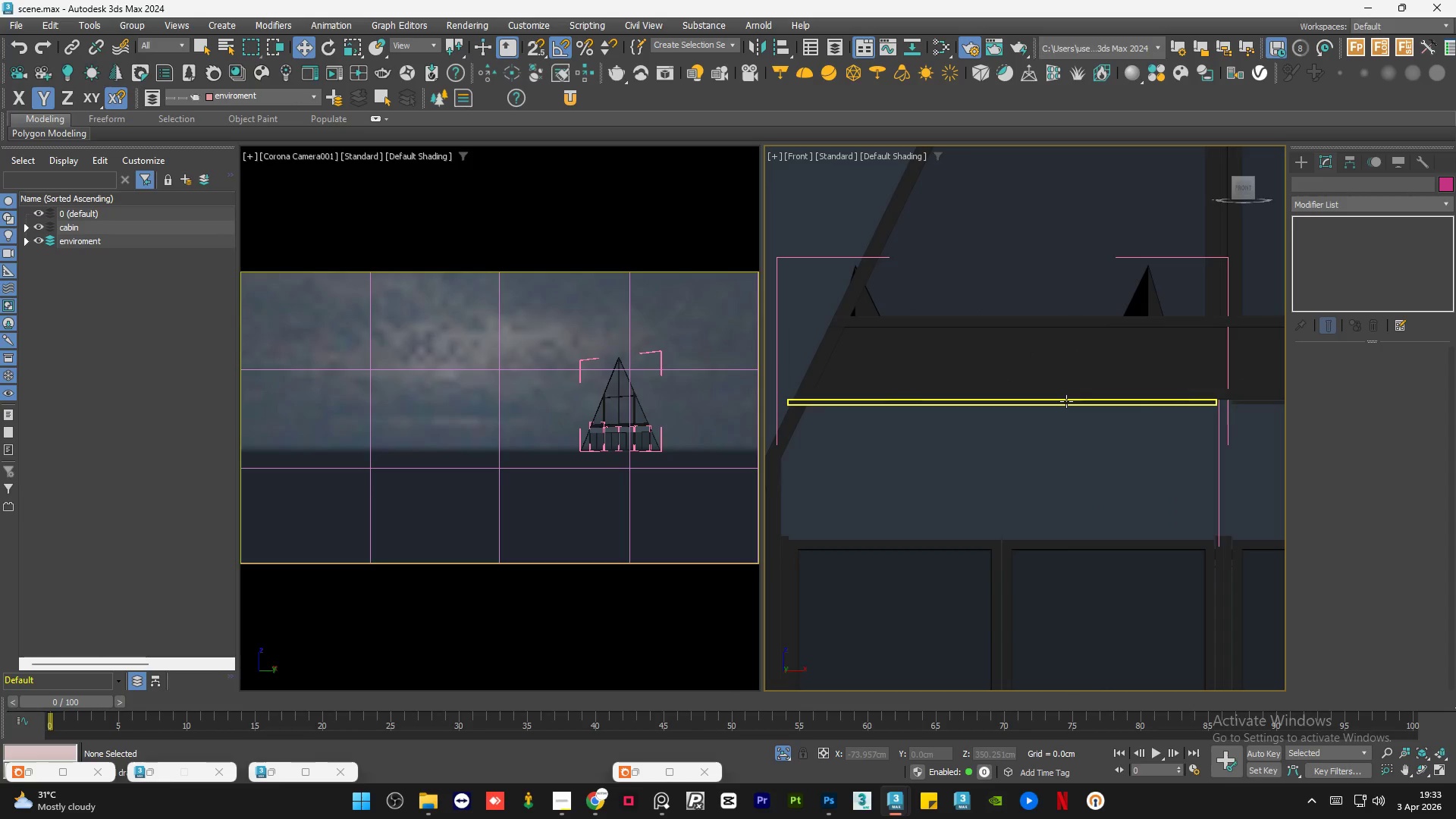 
left_click([1066, 401])
 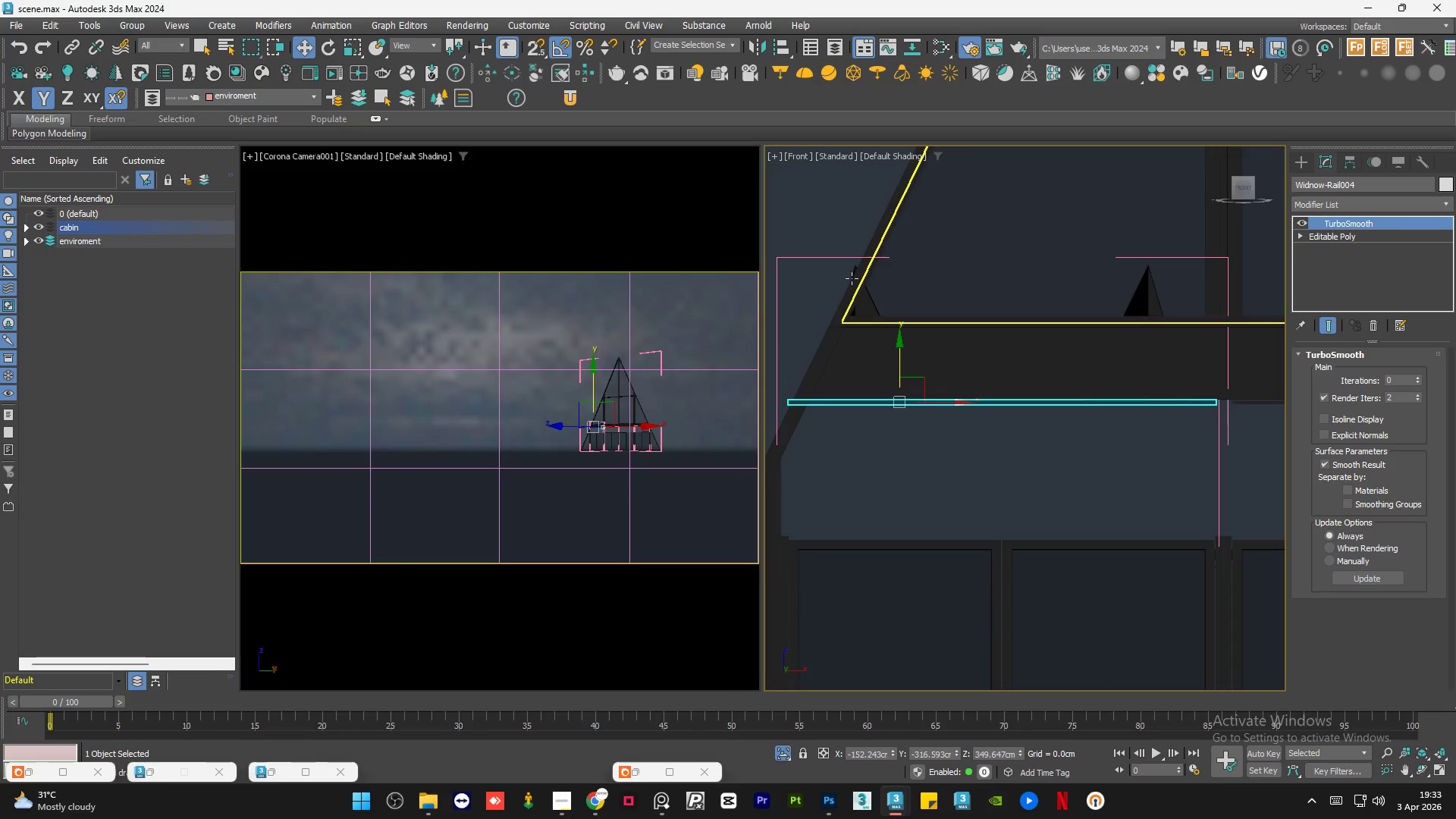 
left_click([860, 264])
 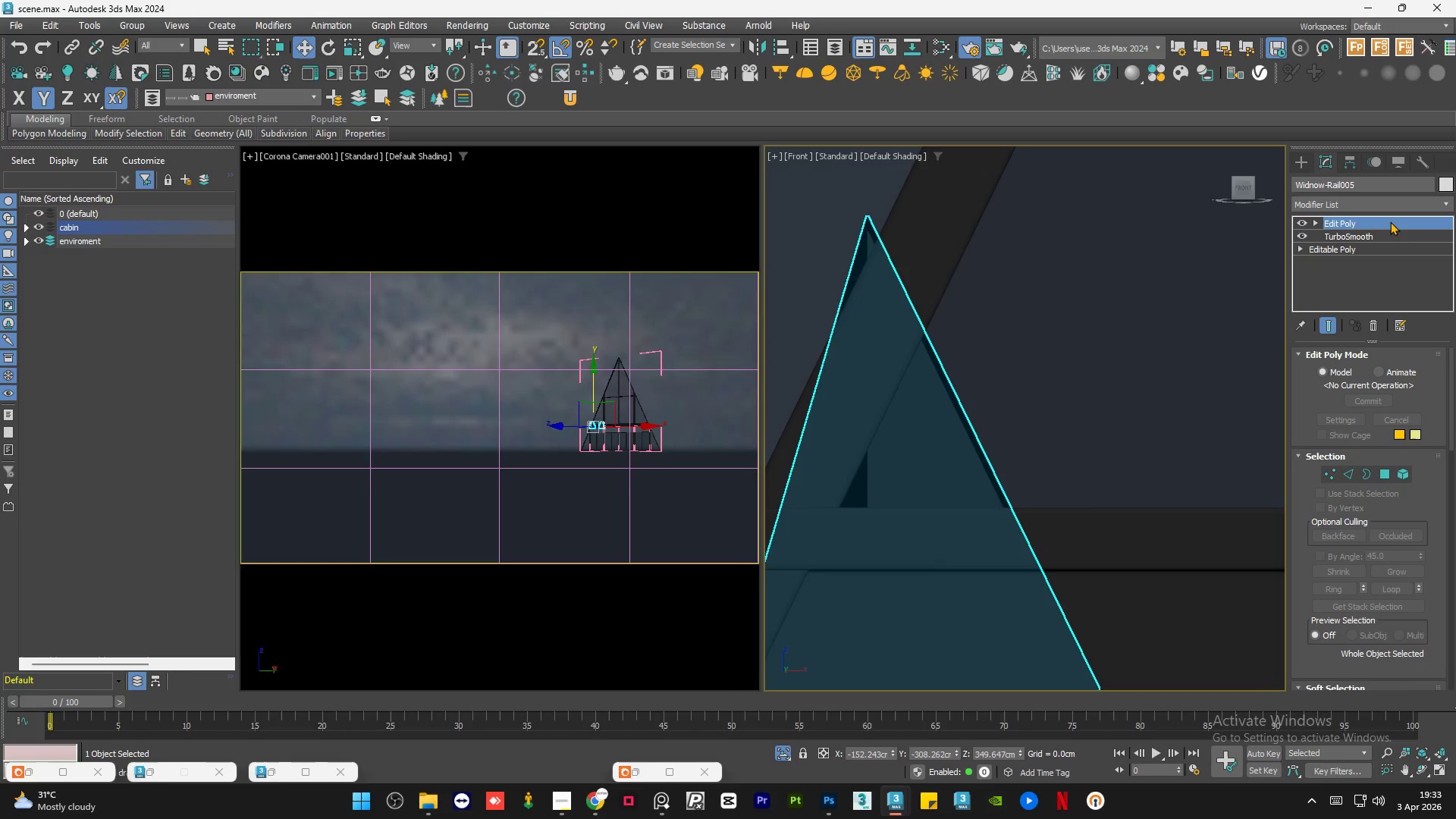 
scroll: coordinate [855, 272], scroll_direction: up, amount: 5.0
 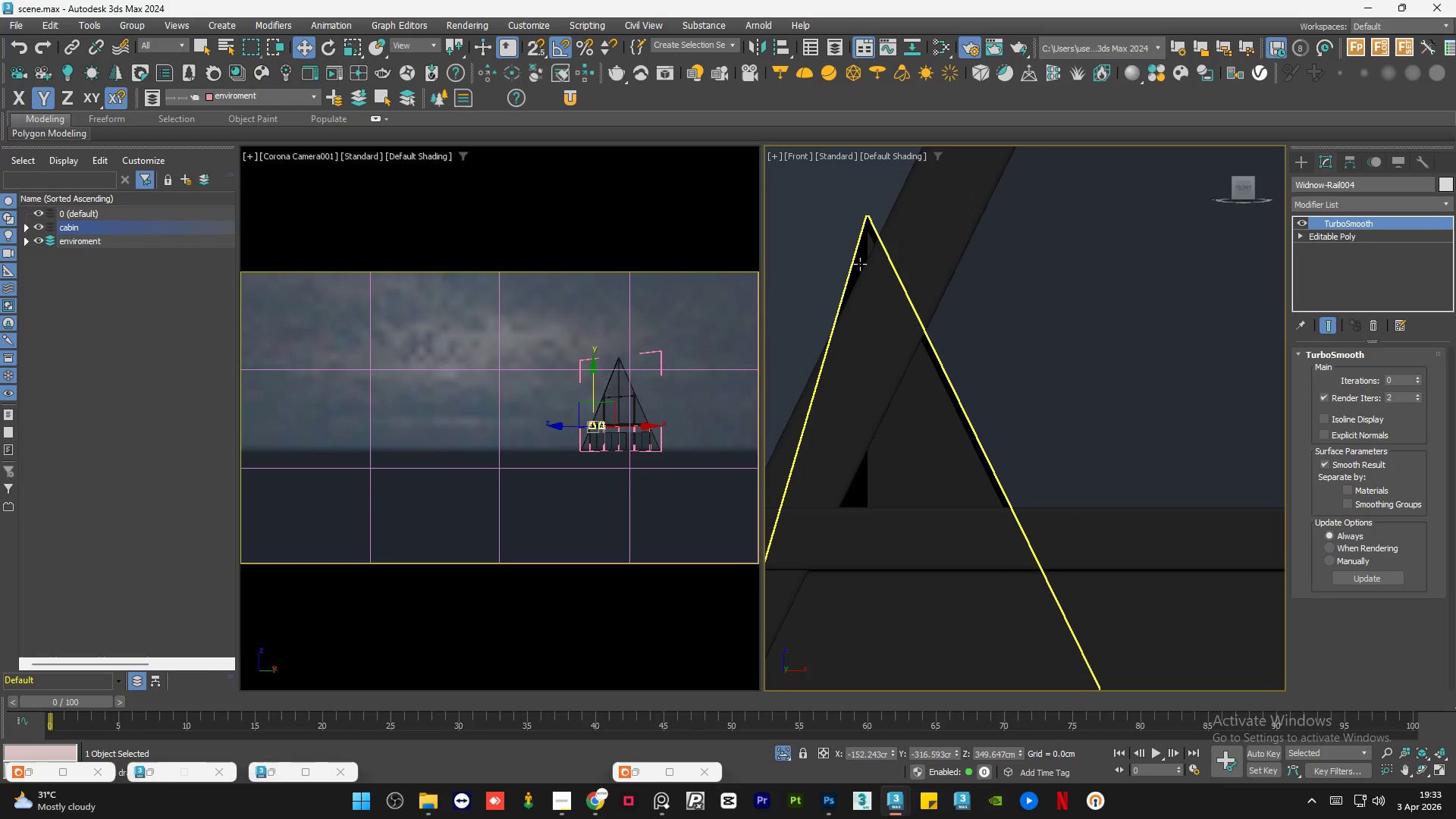 
right_click([1385, 220])
 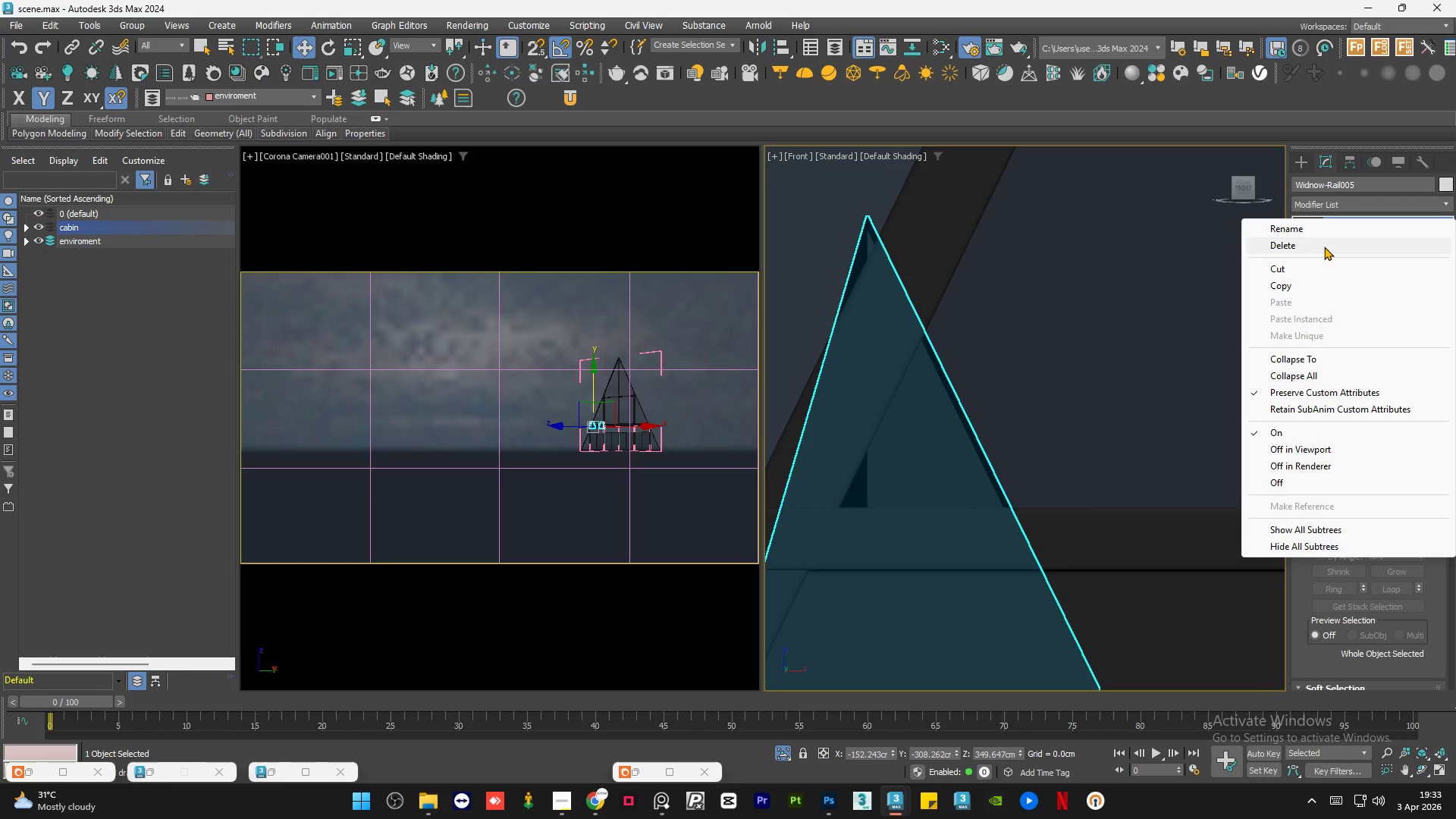 
left_click([1324, 246])
 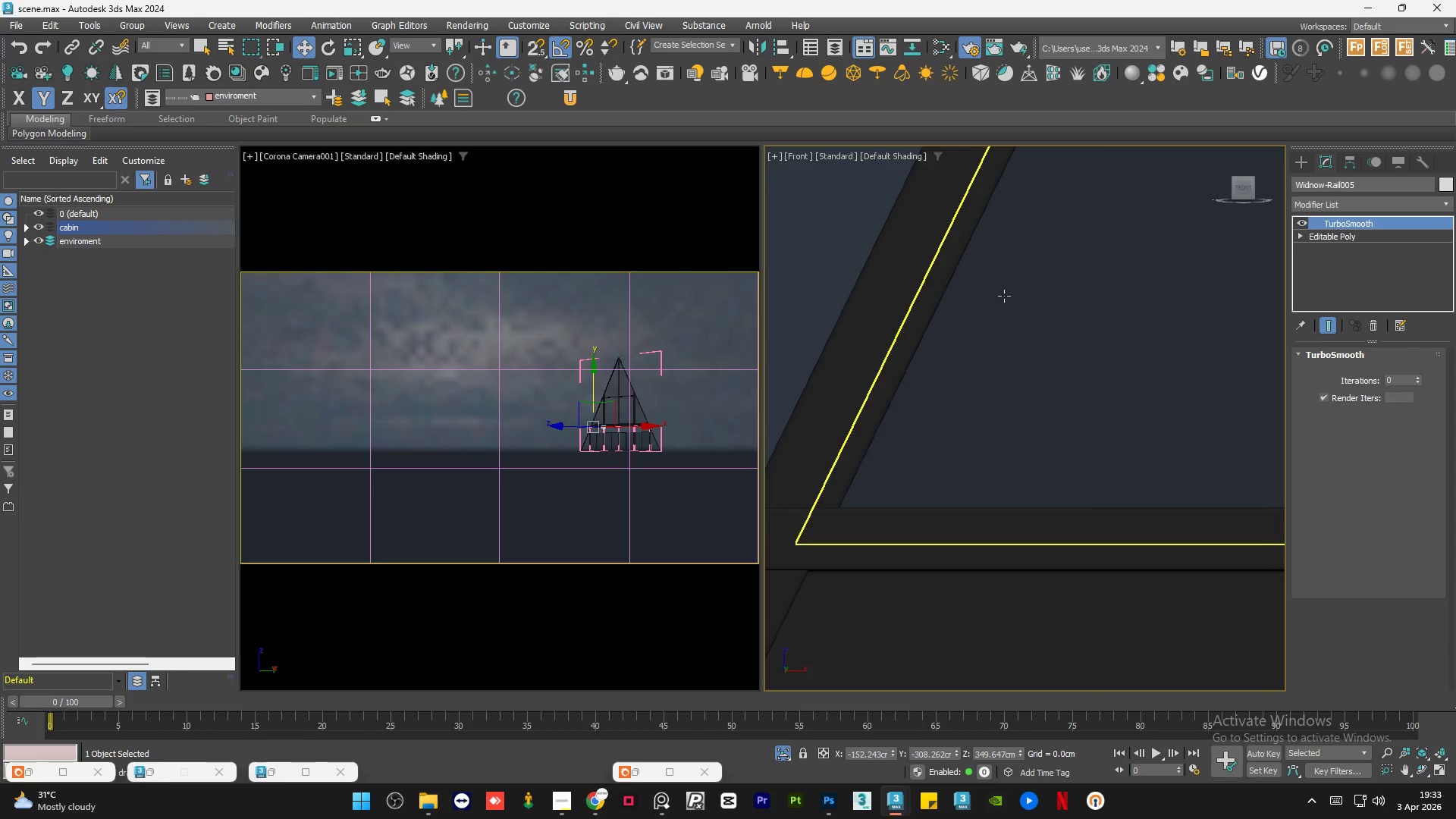 
left_click([1041, 507])
 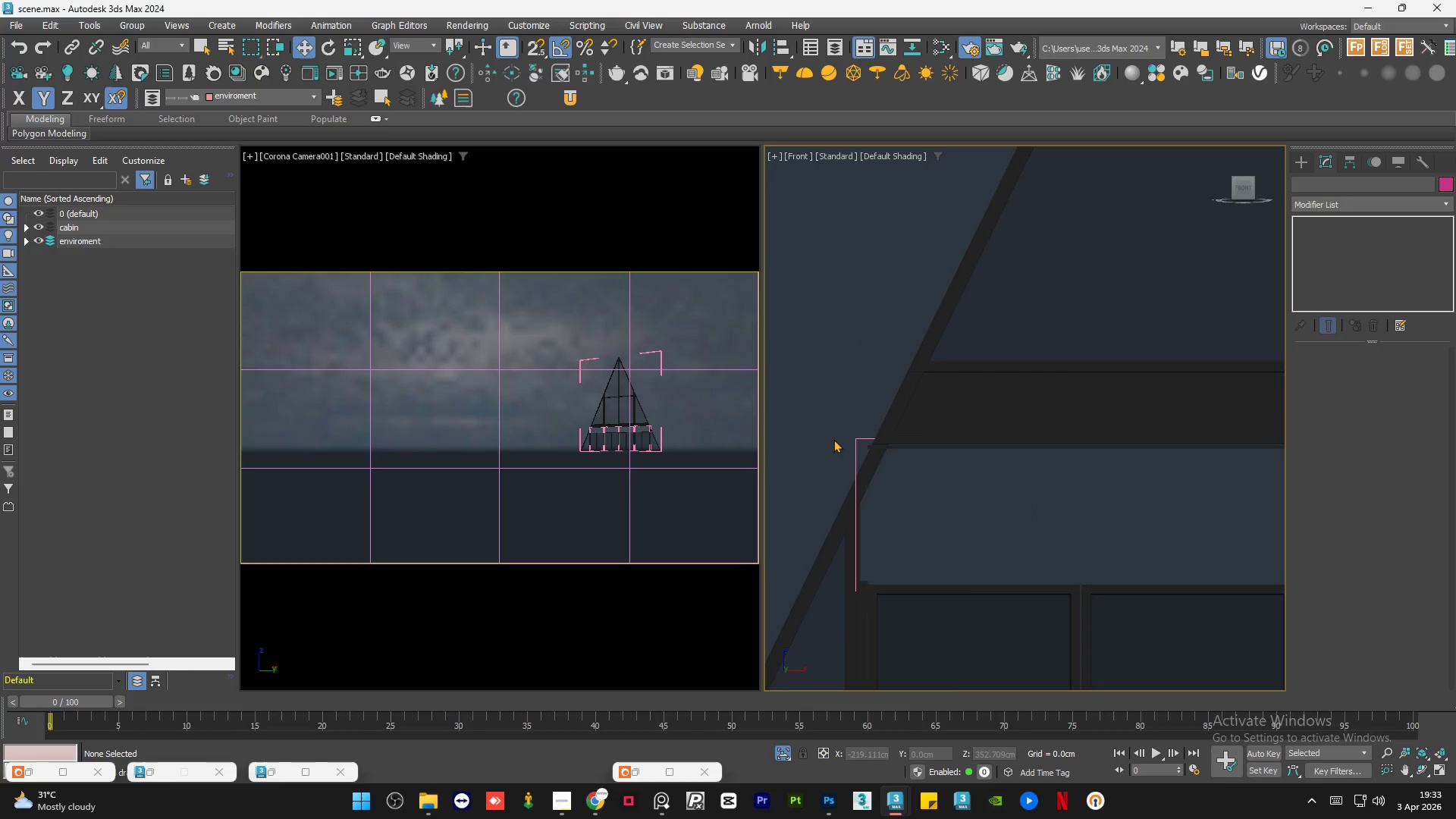 
scroll: coordinate [938, 336], scroll_direction: down, amount: 5.0
 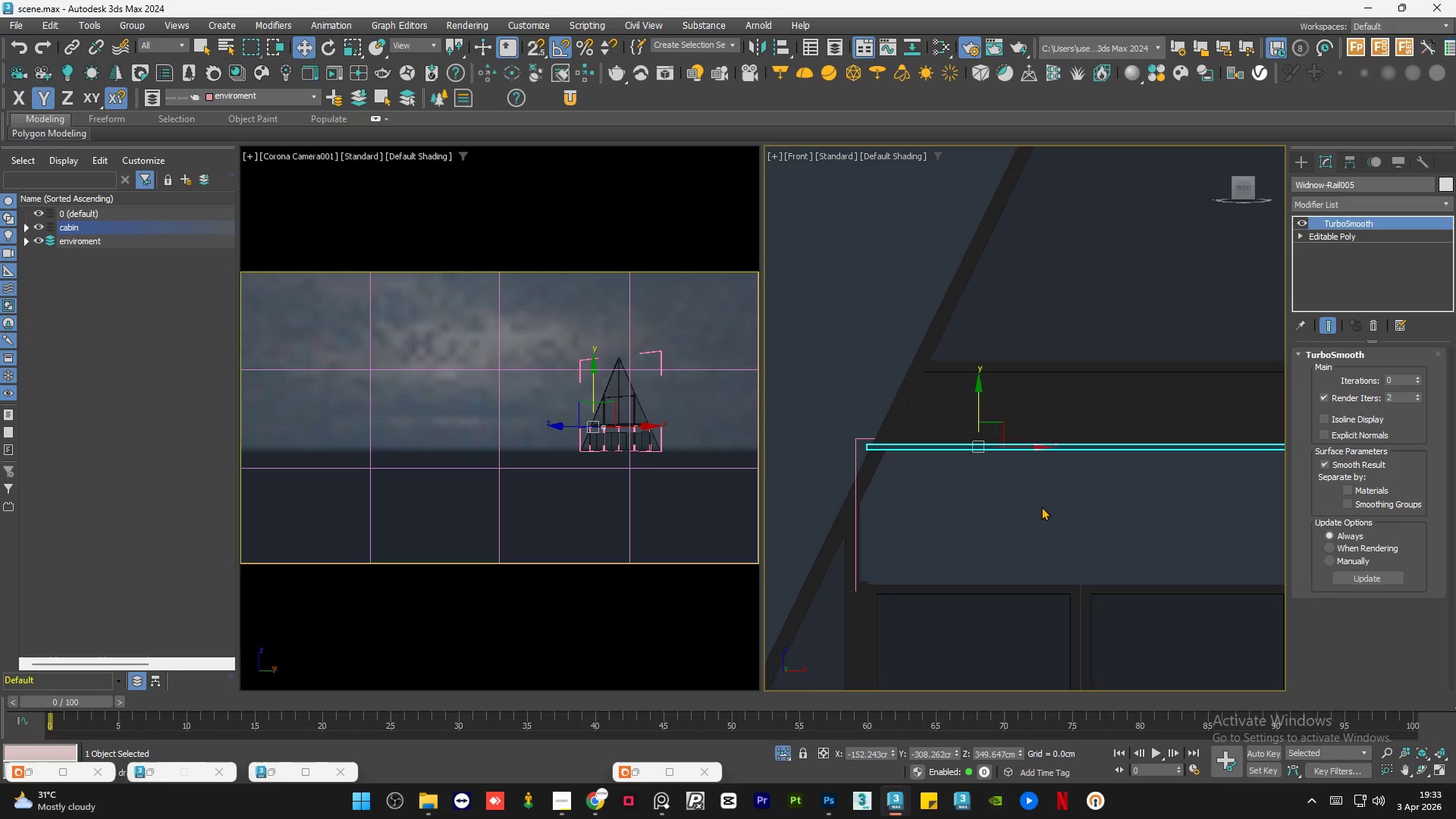 
scroll: coordinate [879, 444], scroll_direction: up, amount: 5.0
 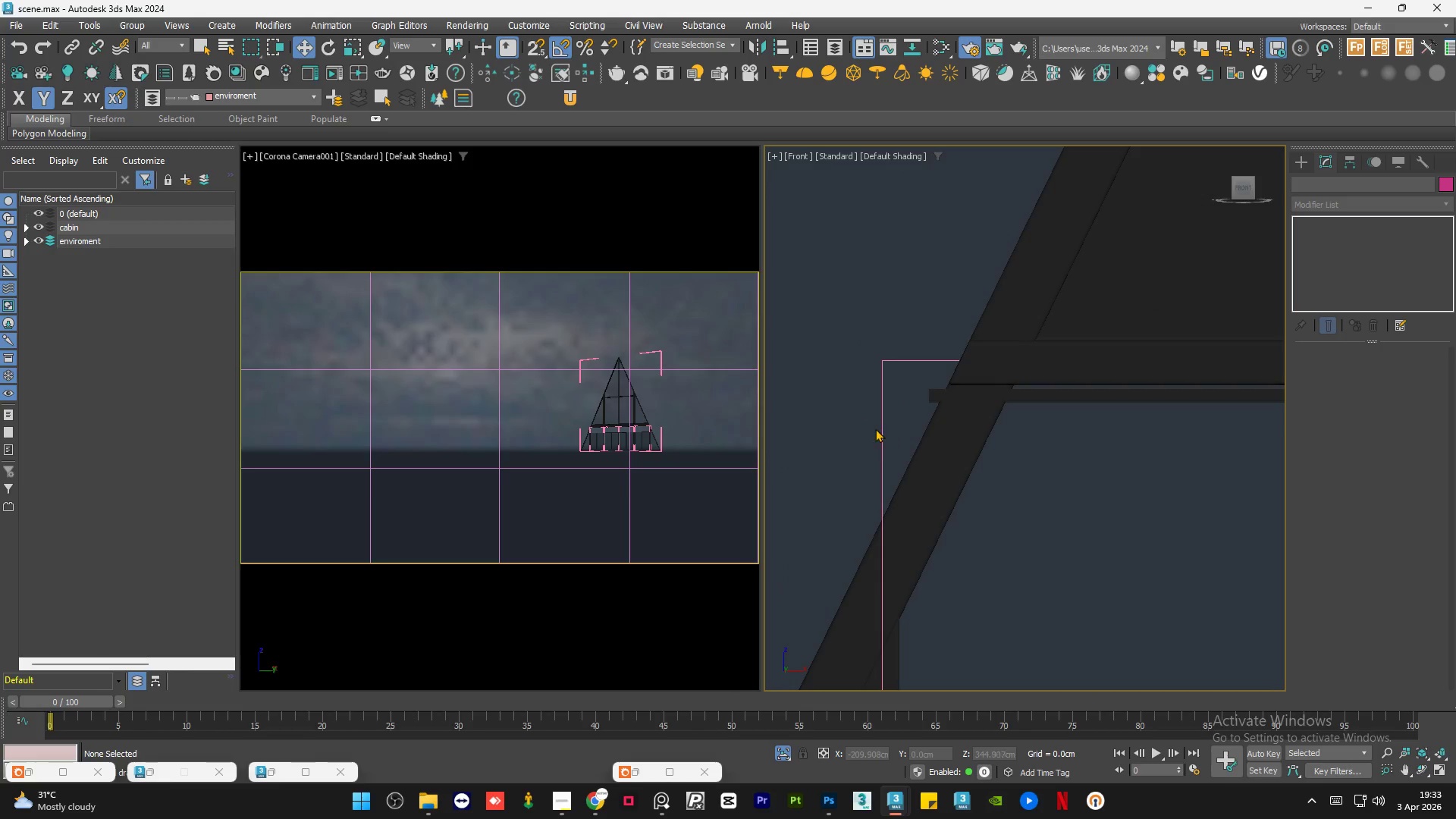 
scroll: coordinate [861, 425], scroll_direction: down, amount: 7.0
 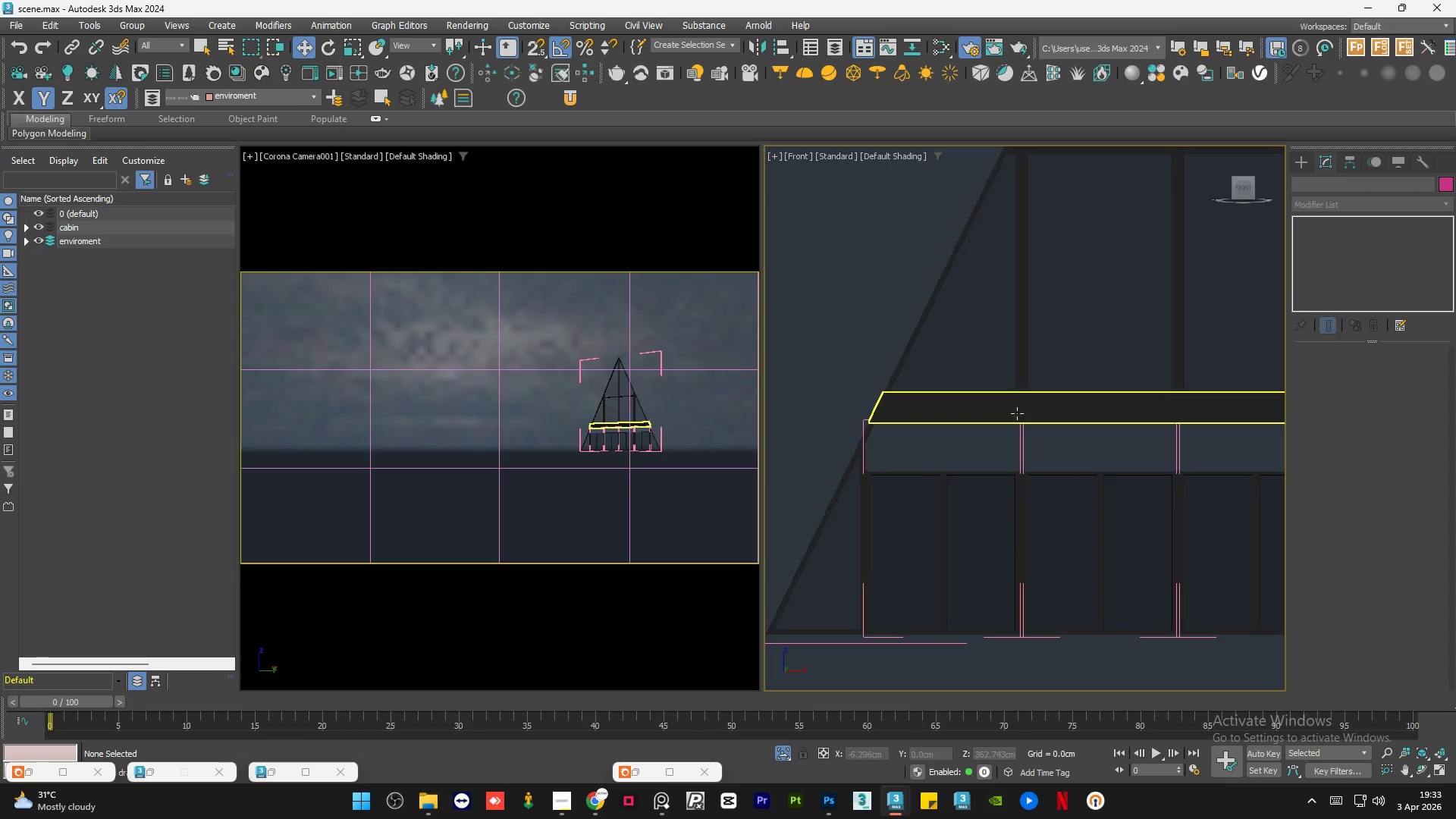 
left_click([1018, 437])
 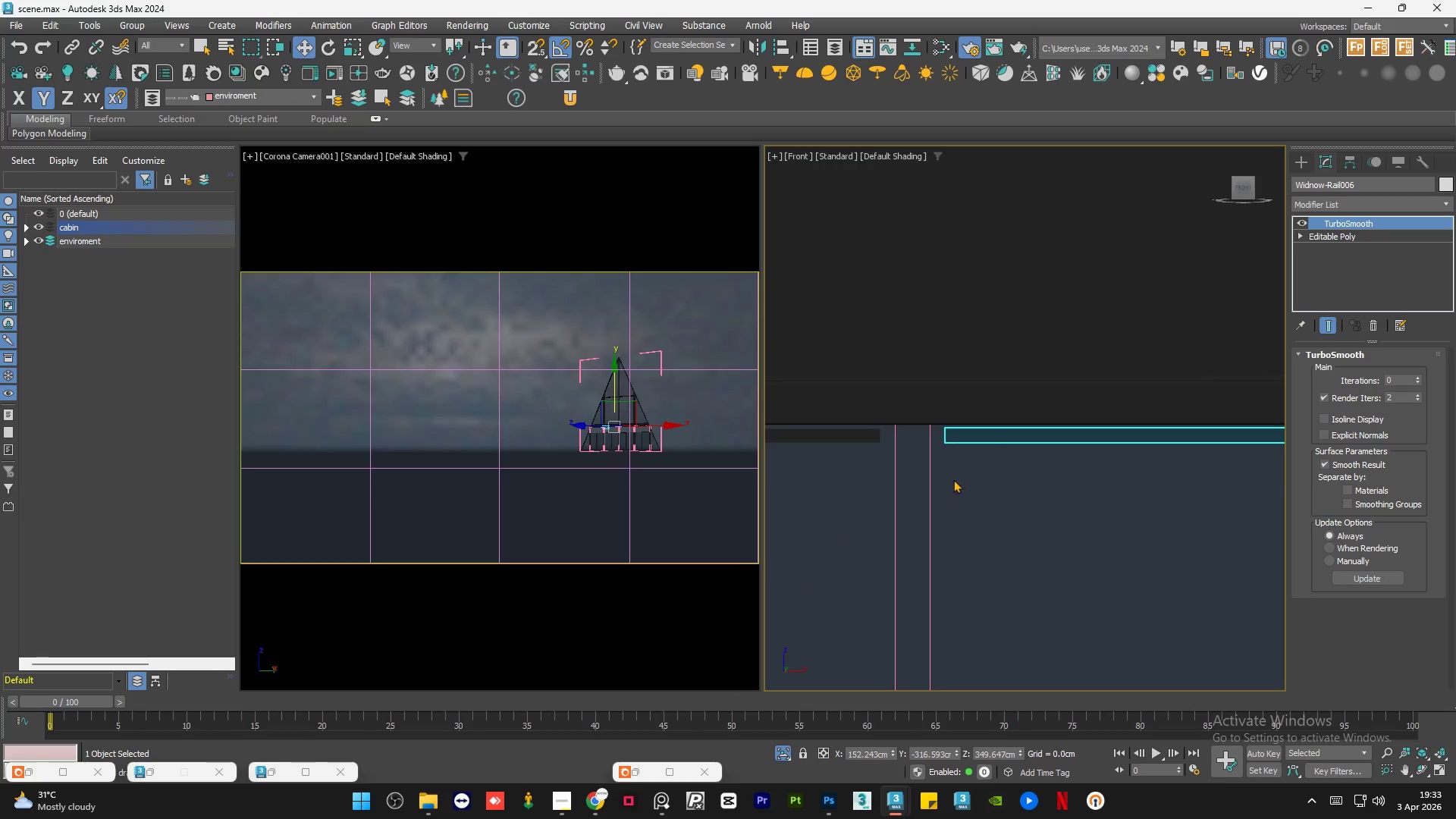 
scroll: coordinate [1018, 437], scroll_direction: up, amount: 7.0
 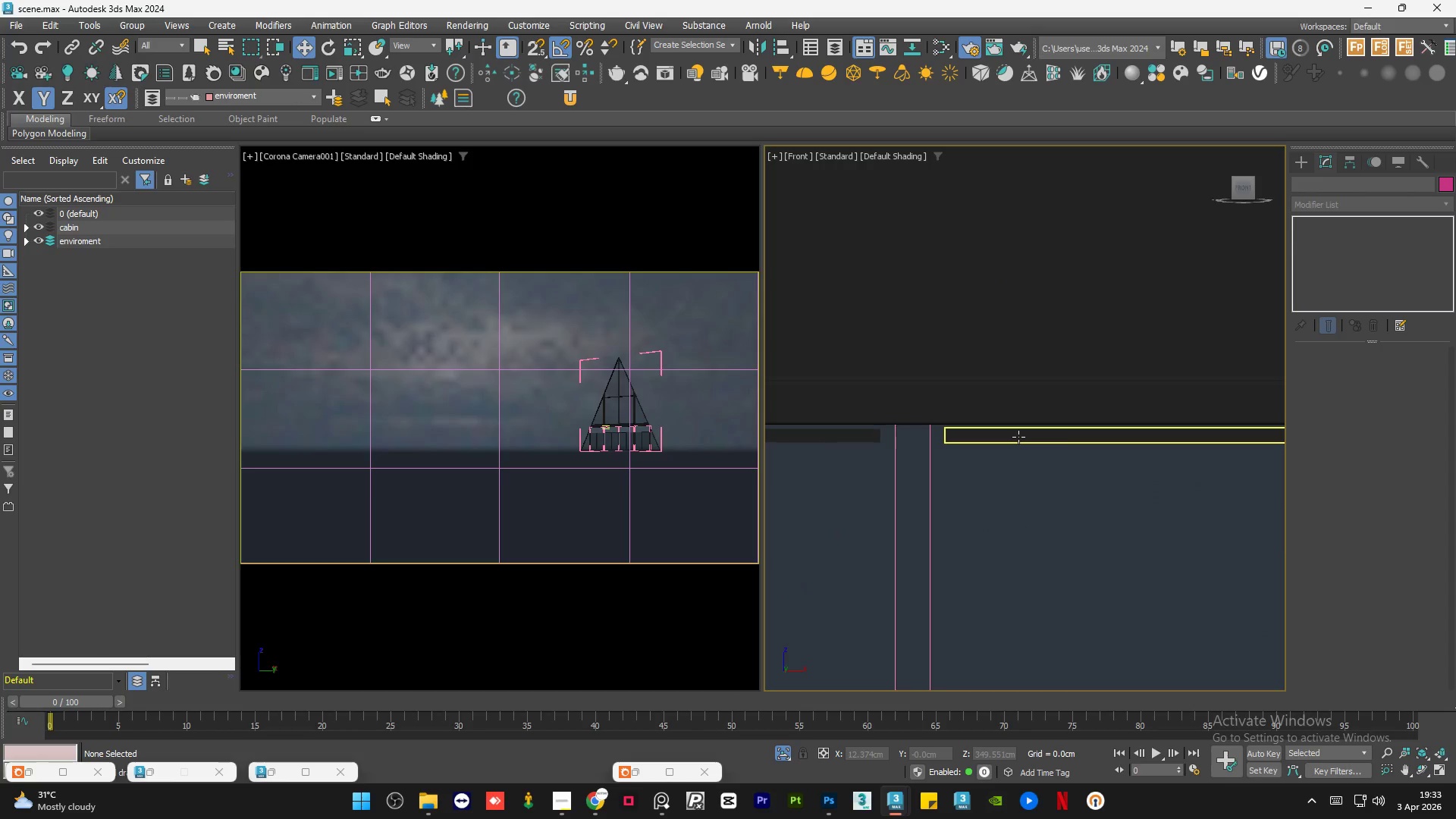 
left_click([1037, 488])
 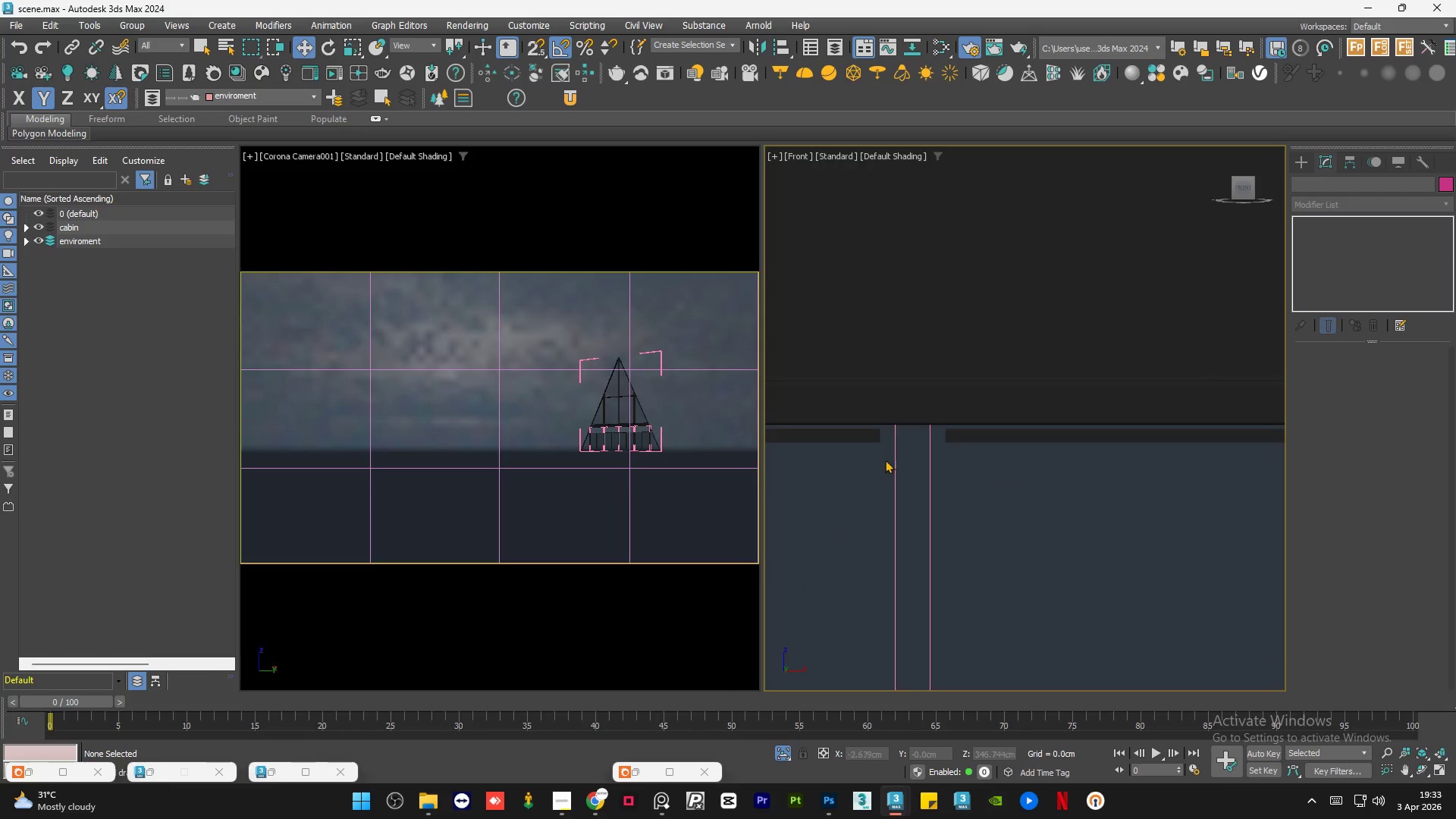 
scroll: coordinate [845, 452], scroll_direction: down, amount: 8.0
 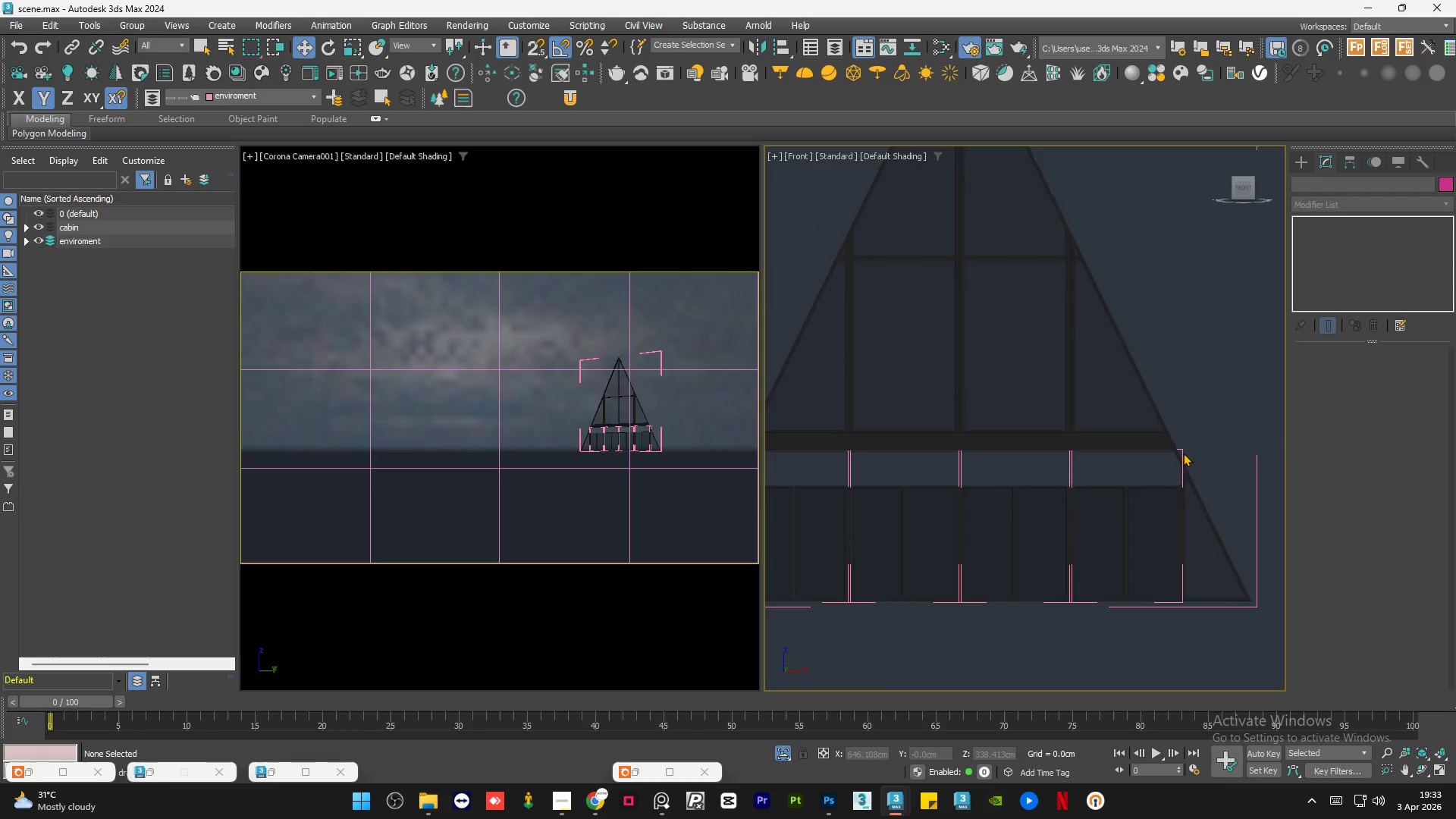 
scroll: coordinate [1171, 450], scroll_direction: up, amount: 7.0
 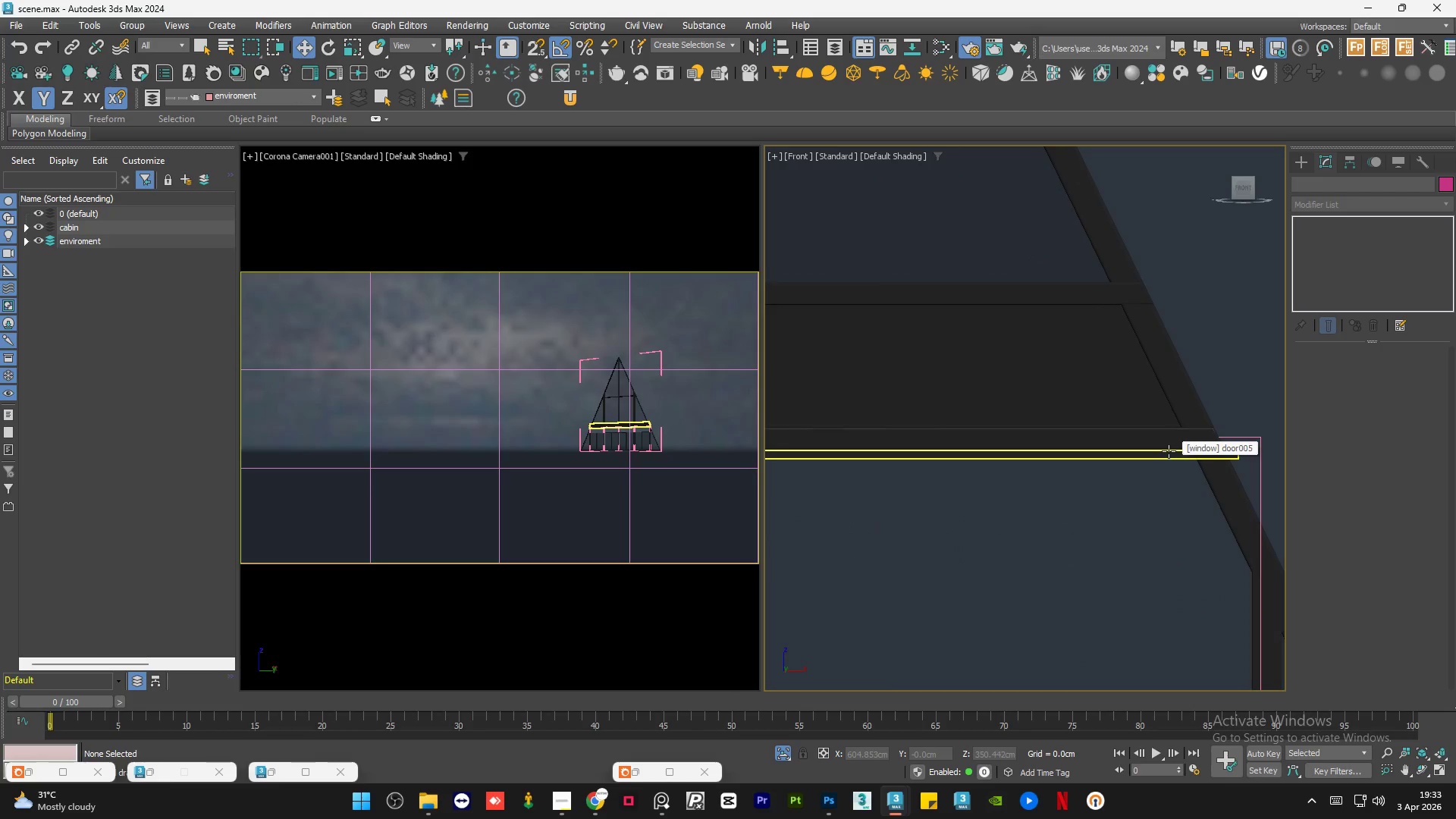 
left_click([1169, 451])
 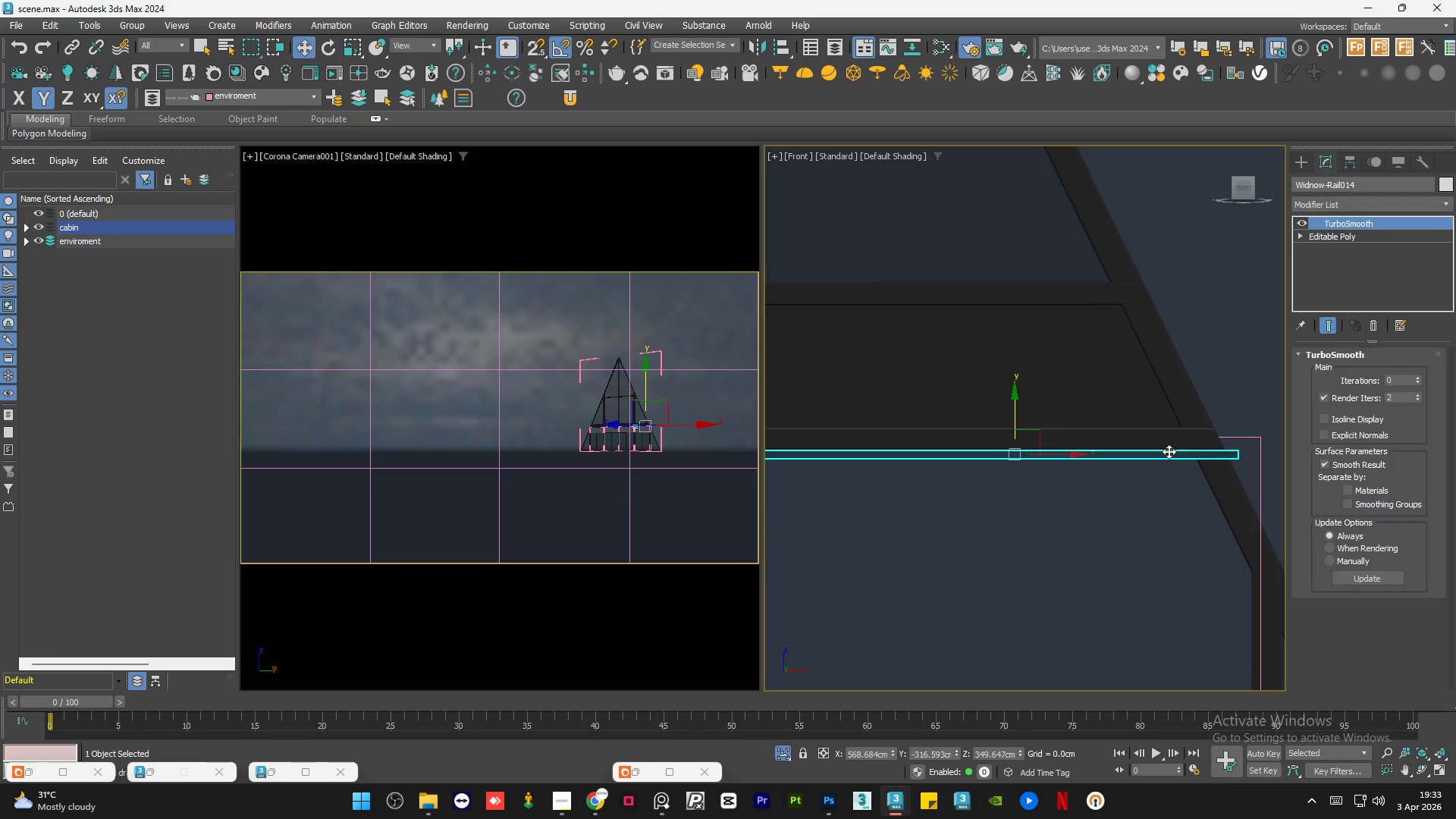 
scroll: coordinate [1169, 451], scroll_direction: down, amount: 4.0
 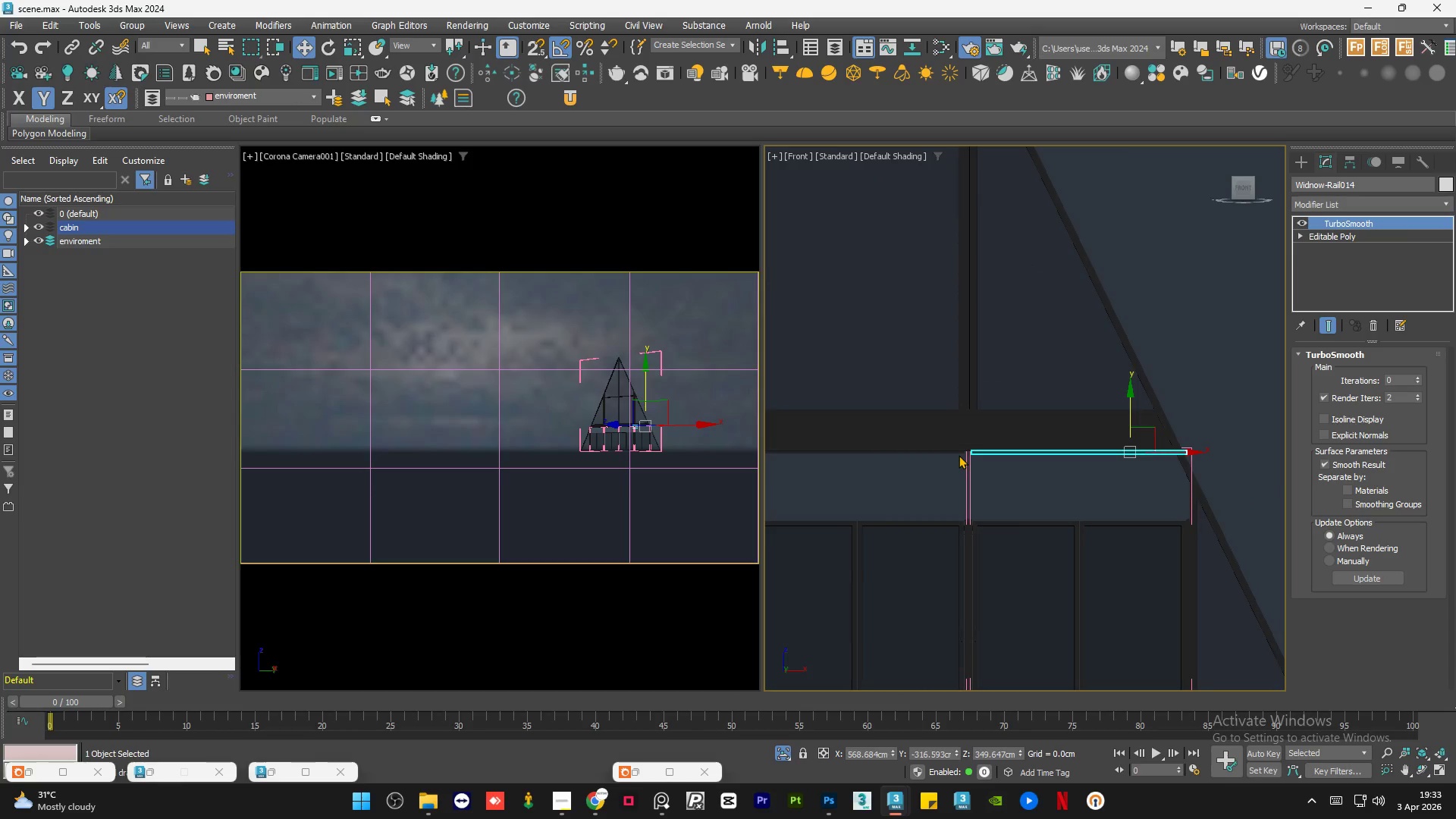 
scroll: coordinate [959, 455], scroll_direction: up, amount: 6.0
 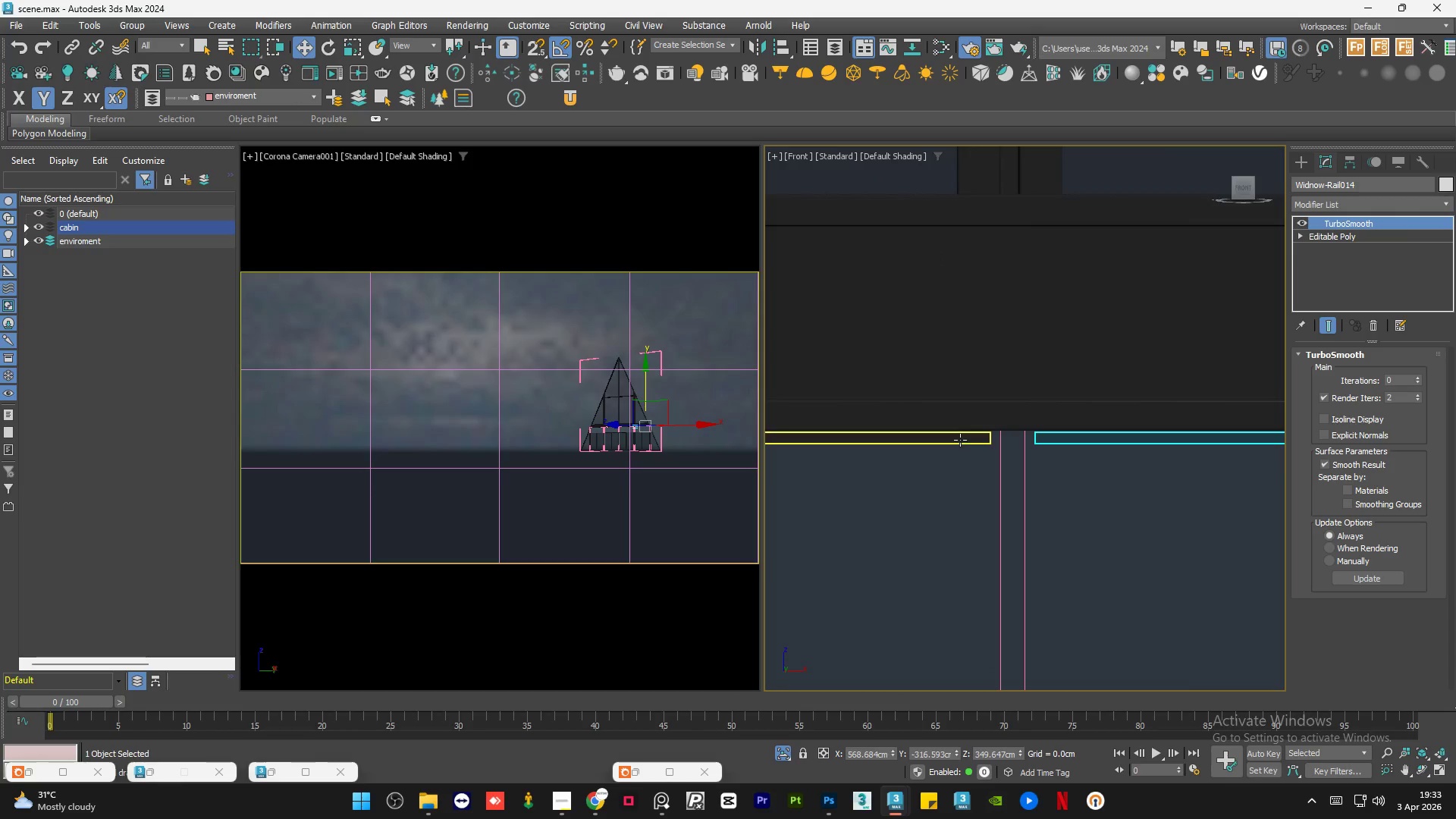 
left_click([960, 440])
 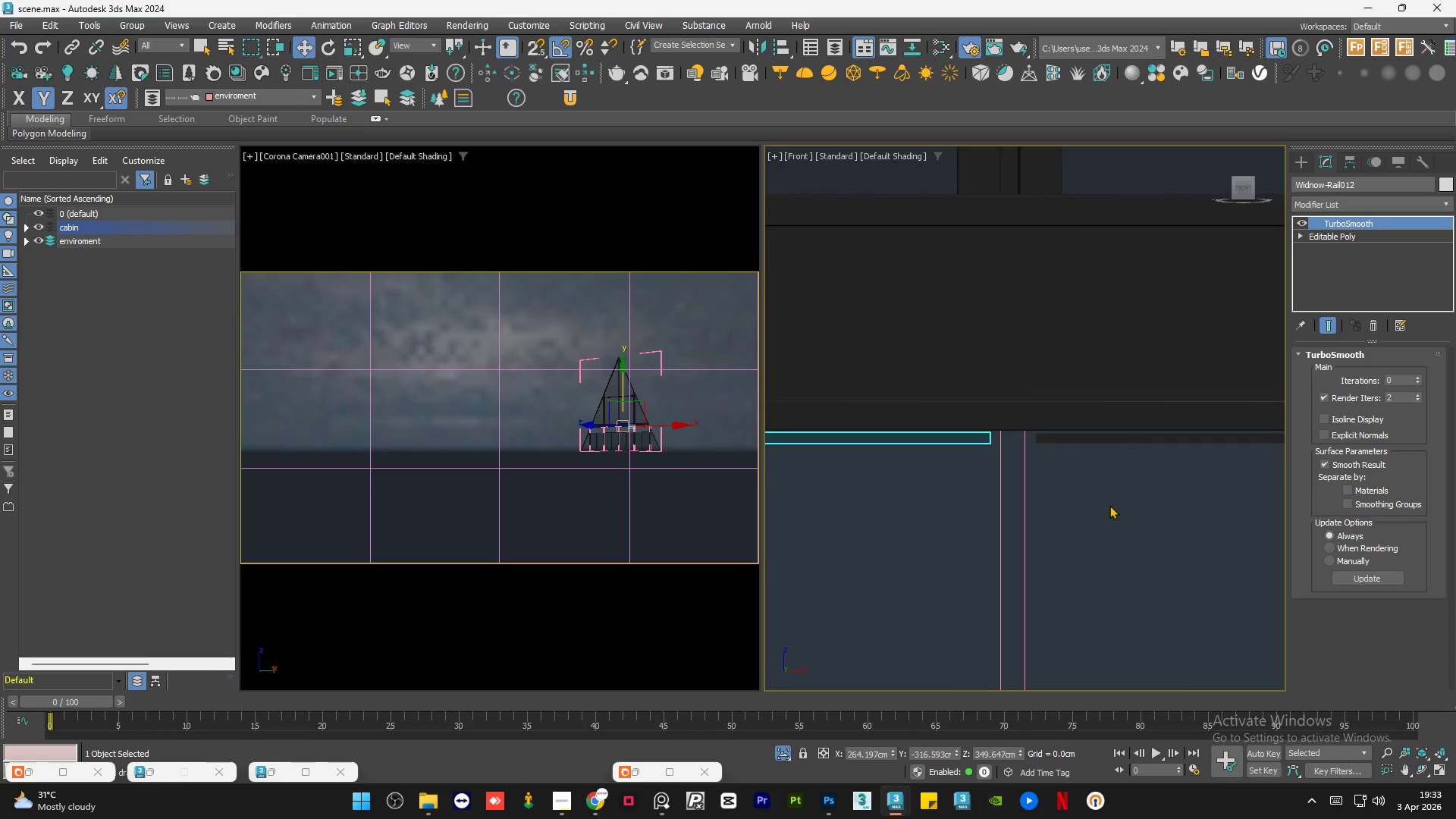 
left_click([1109, 505])
 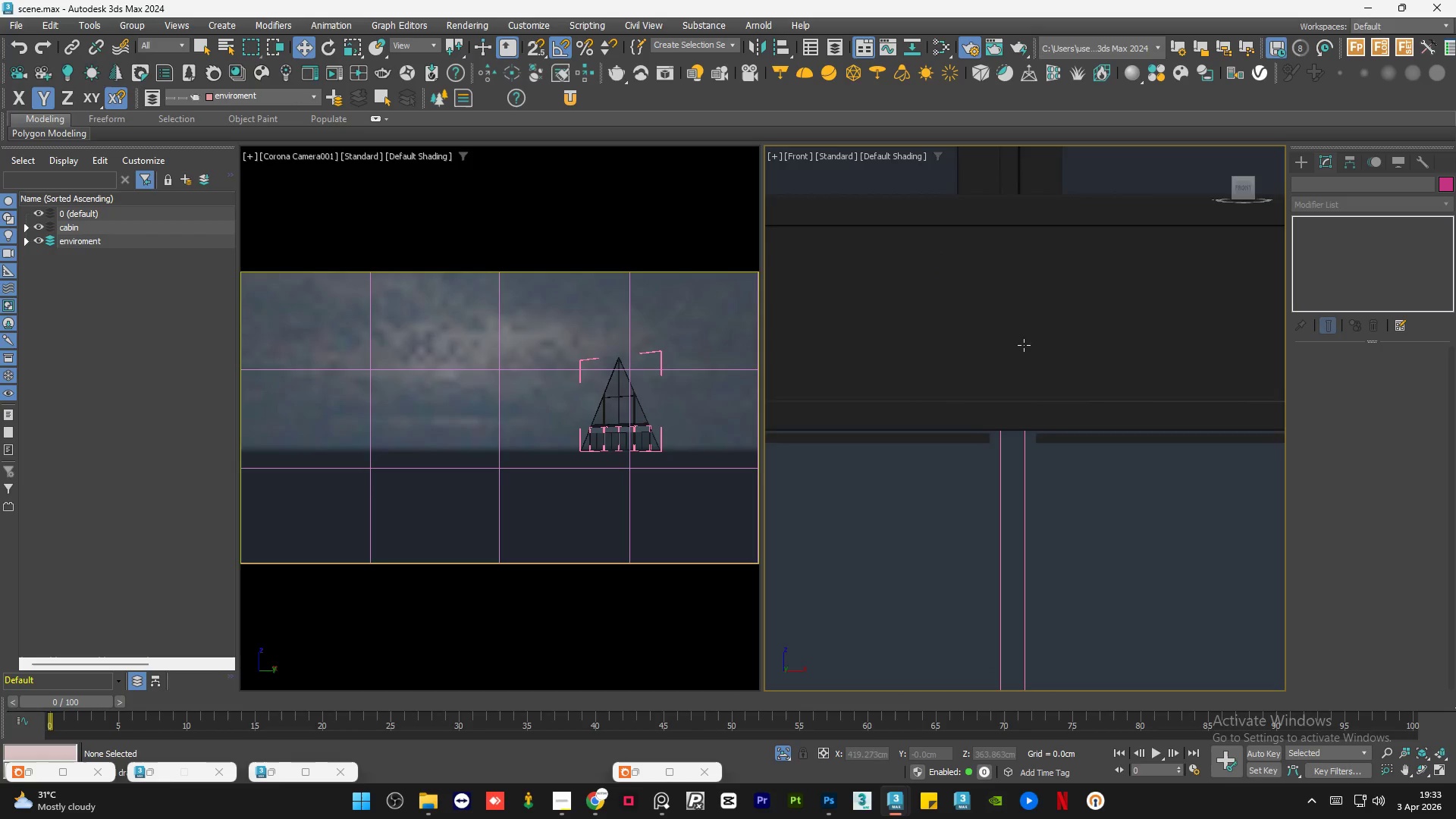 
scroll: coordinate [1024, 345], scroll_direction: down, amount: 5.0
 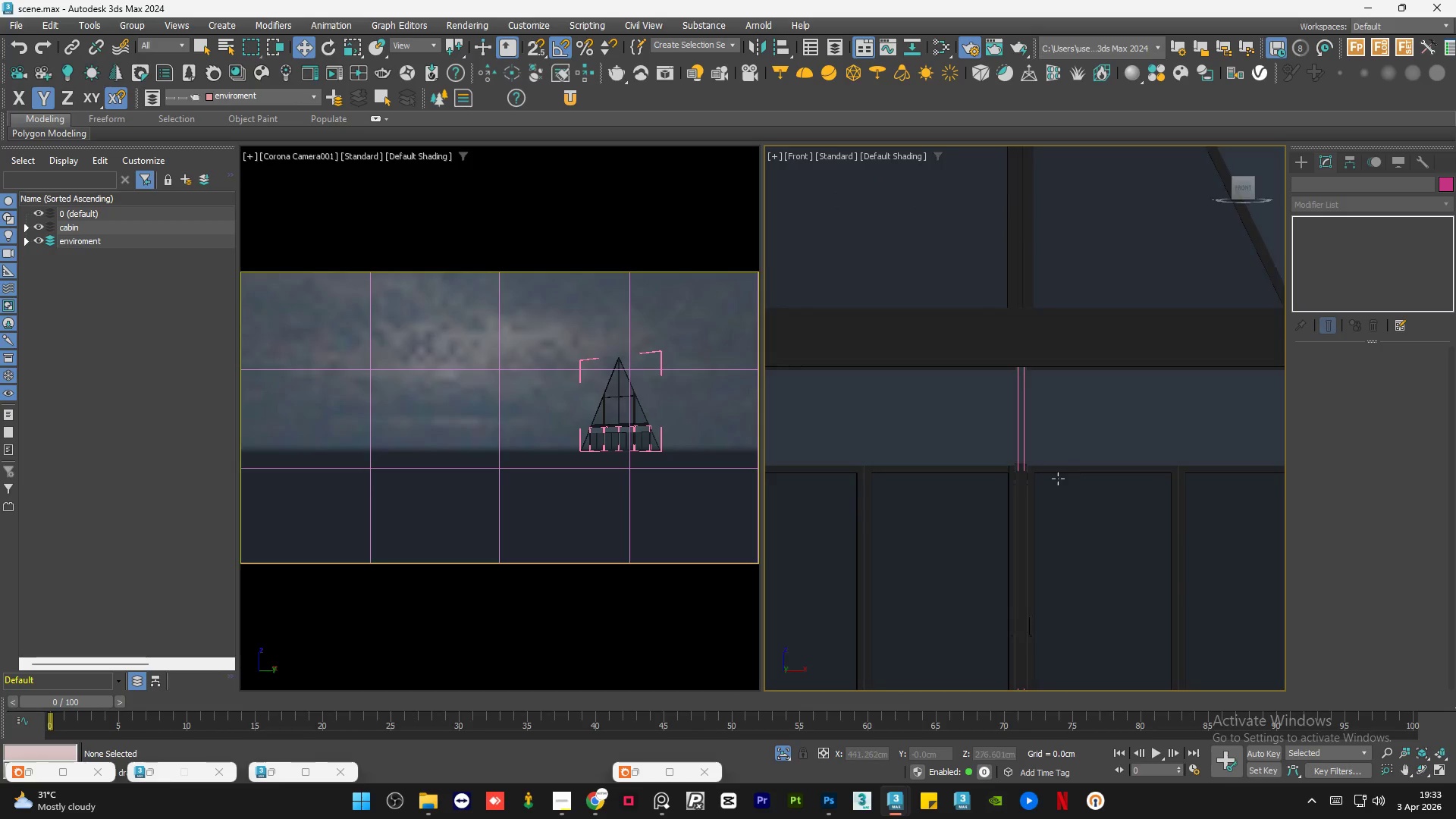 
scroll: coordinate [1054, 479], scroll_direction: up, amount: 6.0
 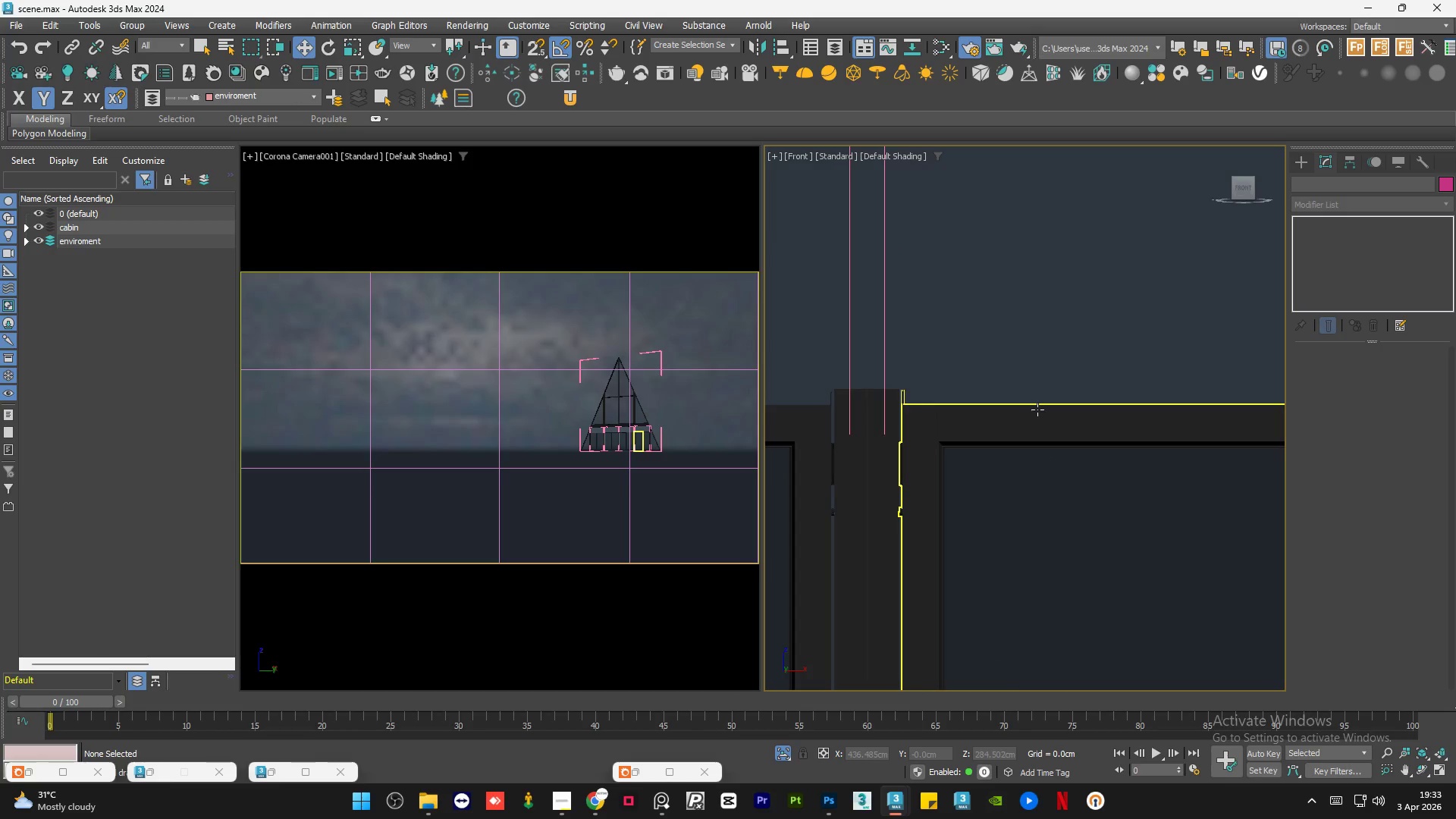 
left_click([1037, 410])
 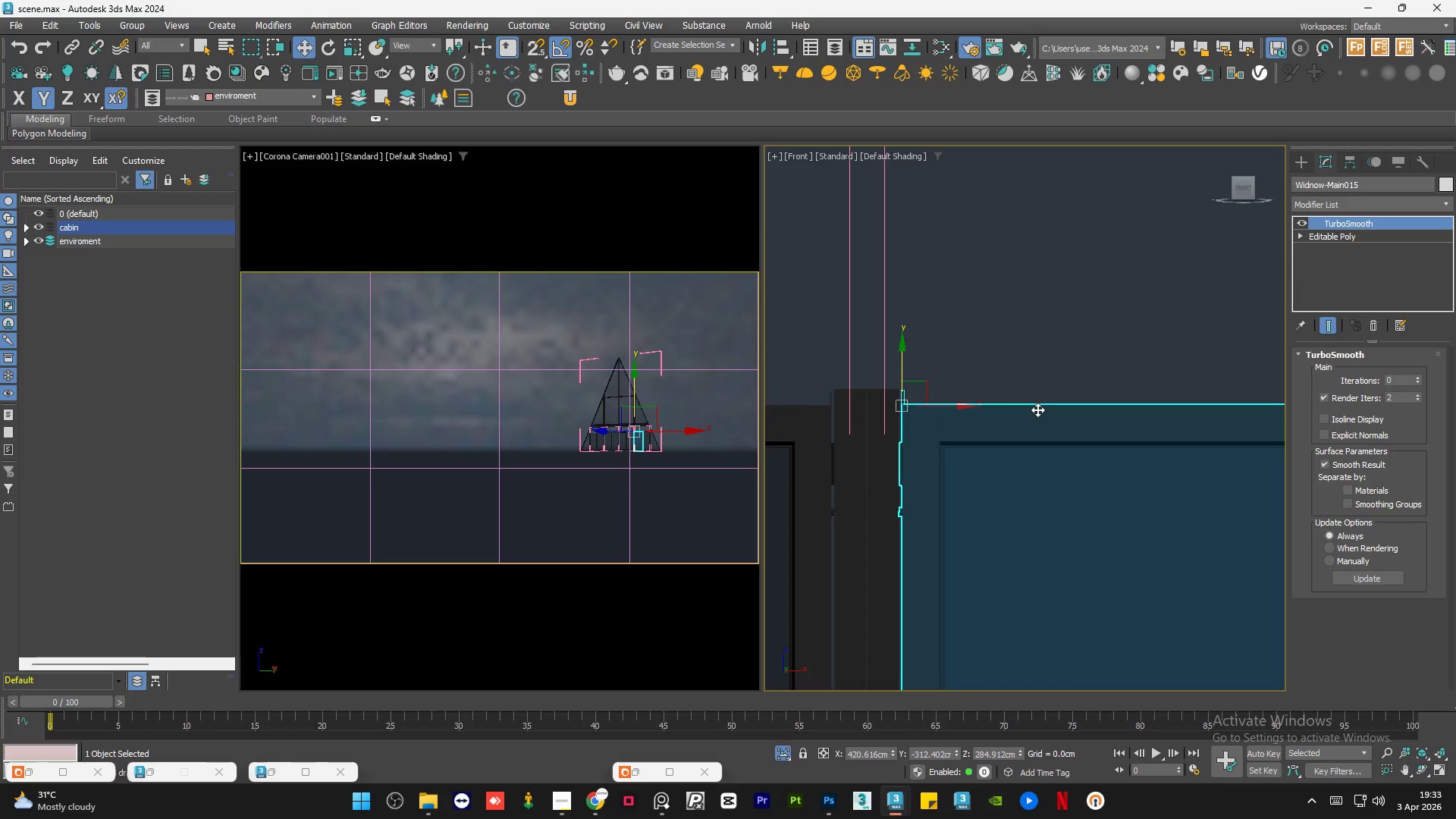 
scroll: coordinate [1111, 460], scroll_direction: down, amount: 9.0
 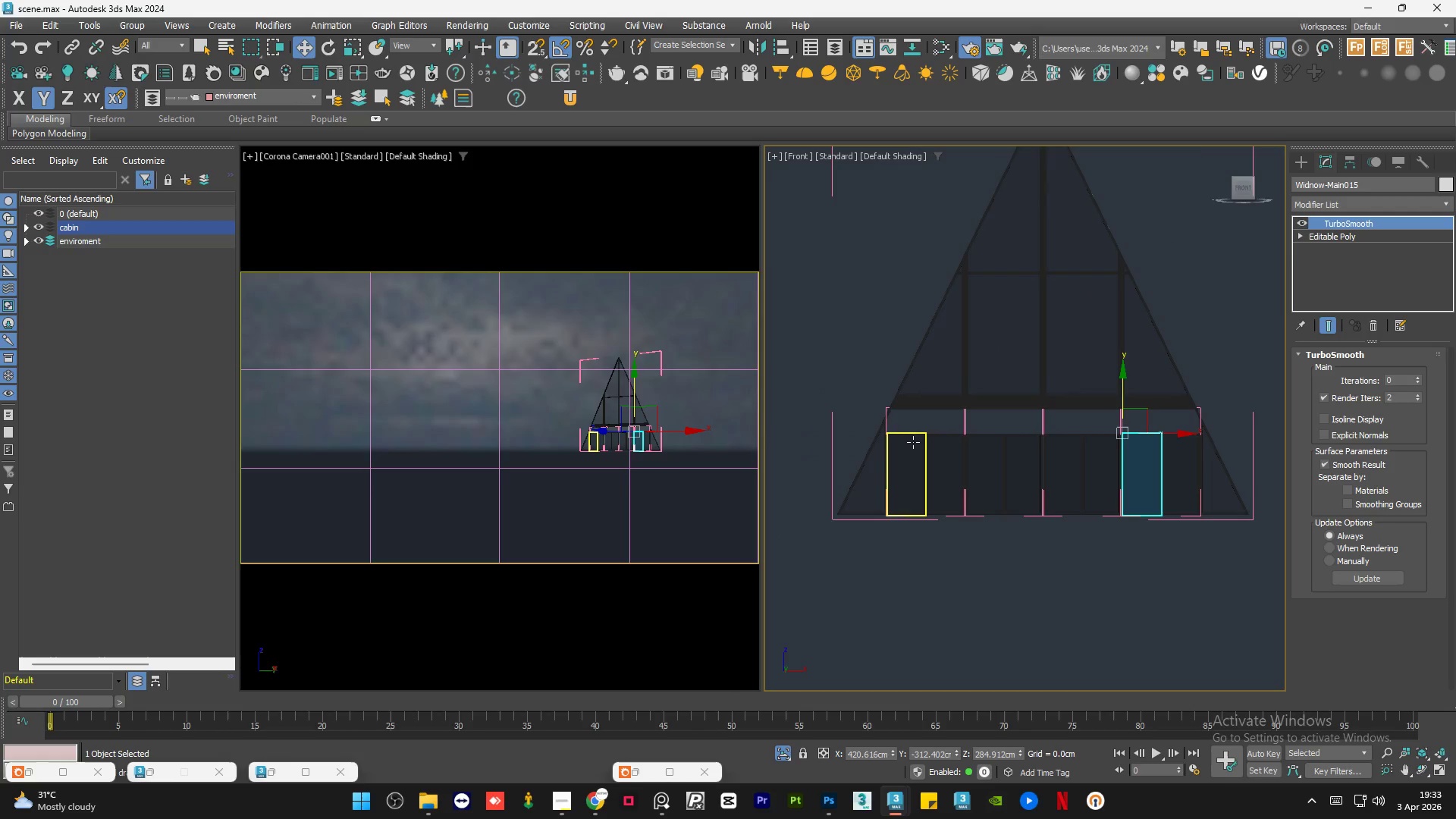 
scroll: coordinate [947, 425], scroll_direction: up, amount: 9.0
 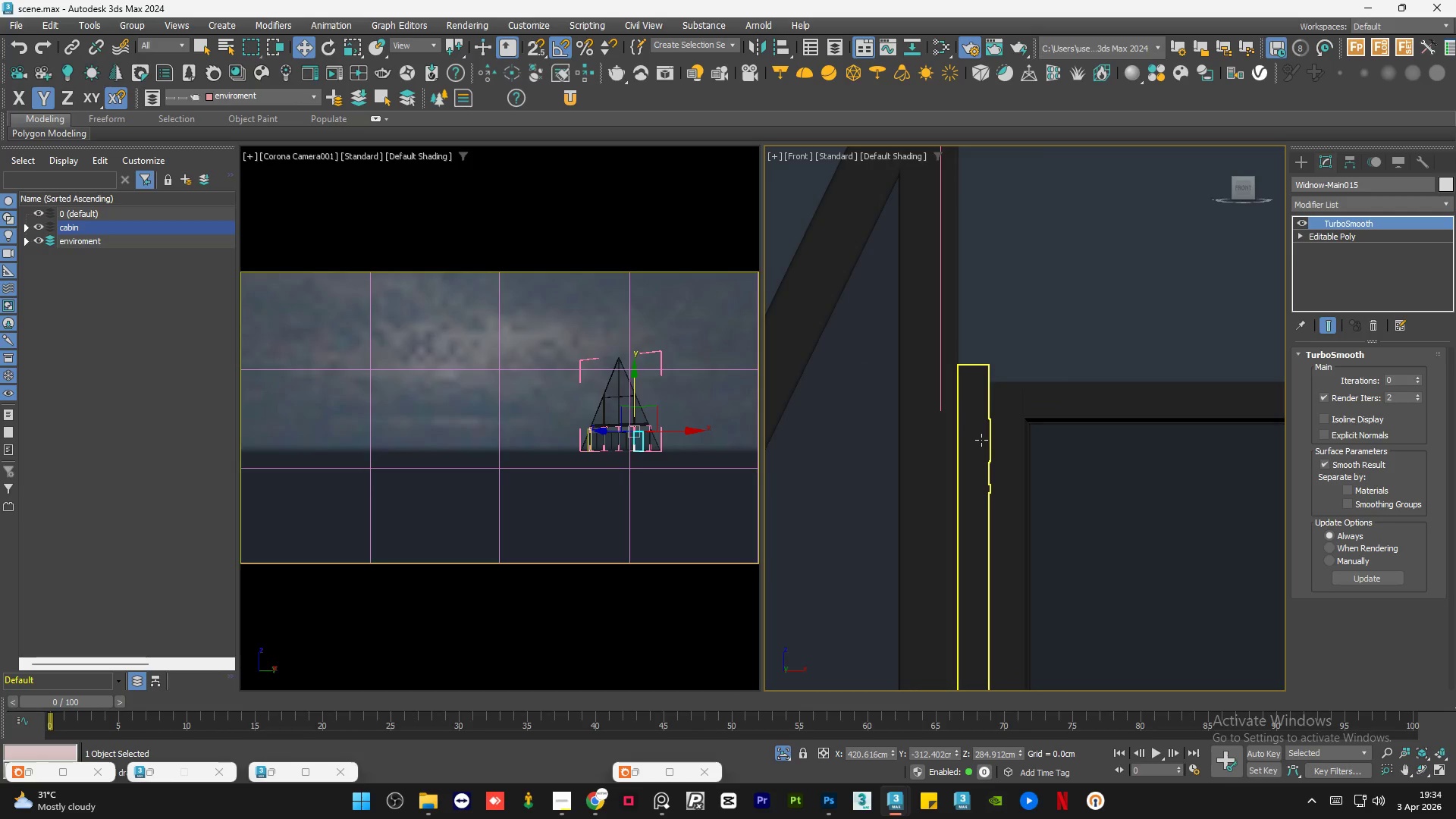 
left_click([981, 440])
 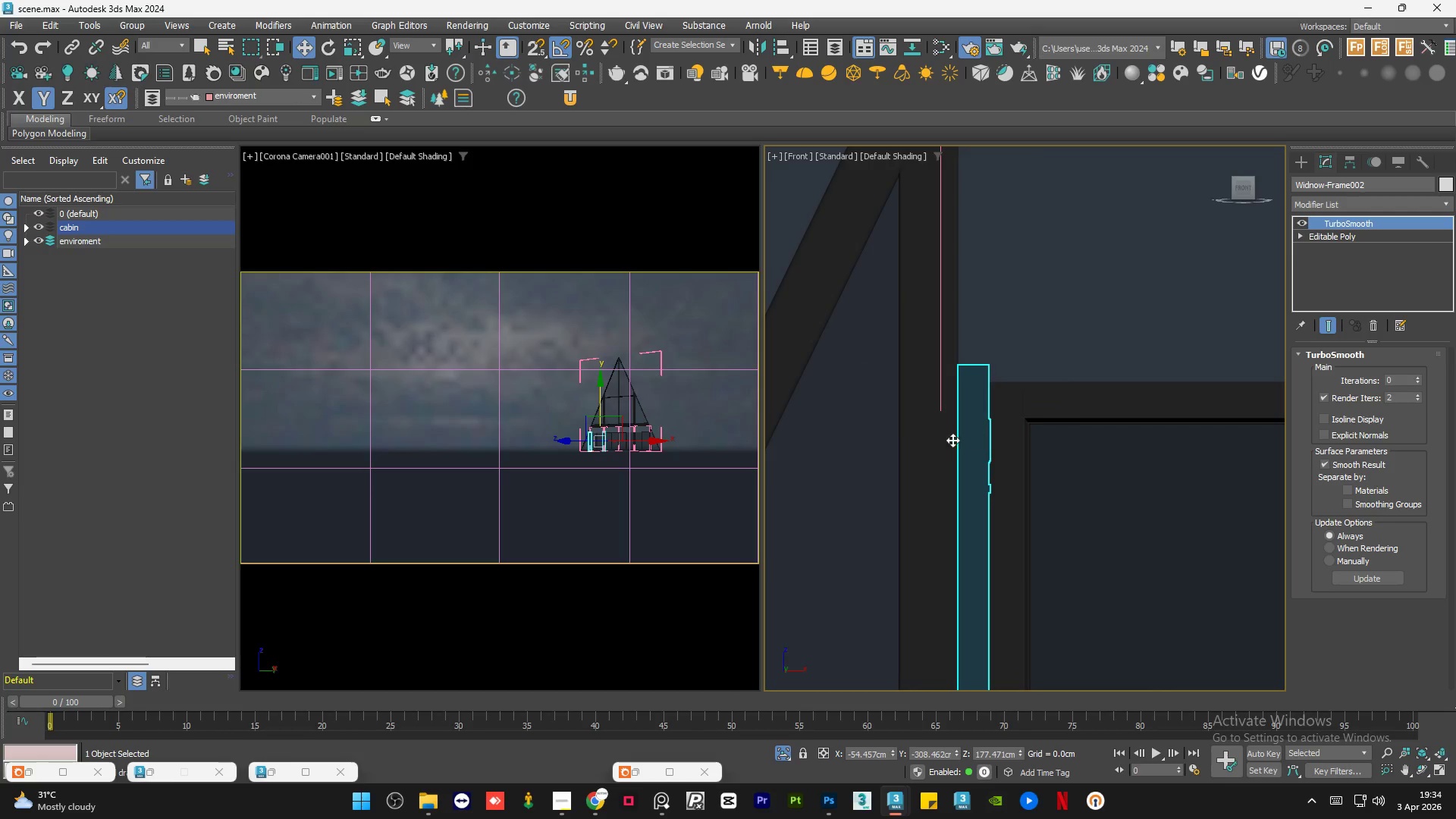 
scroll: coordinate [895, 435], scroll_direction: down, amount: 7.0
 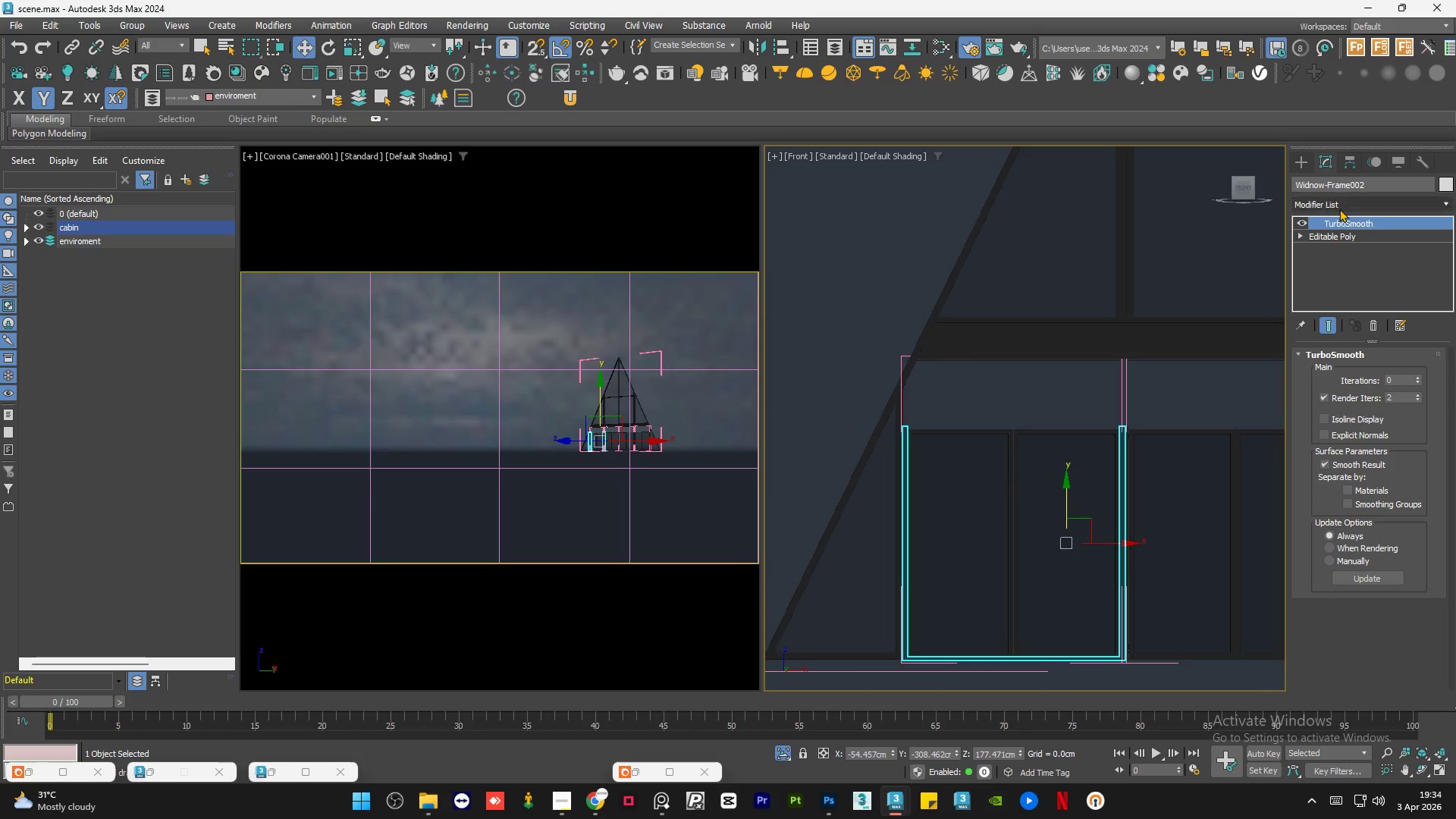 
left_click([1342, 202])
 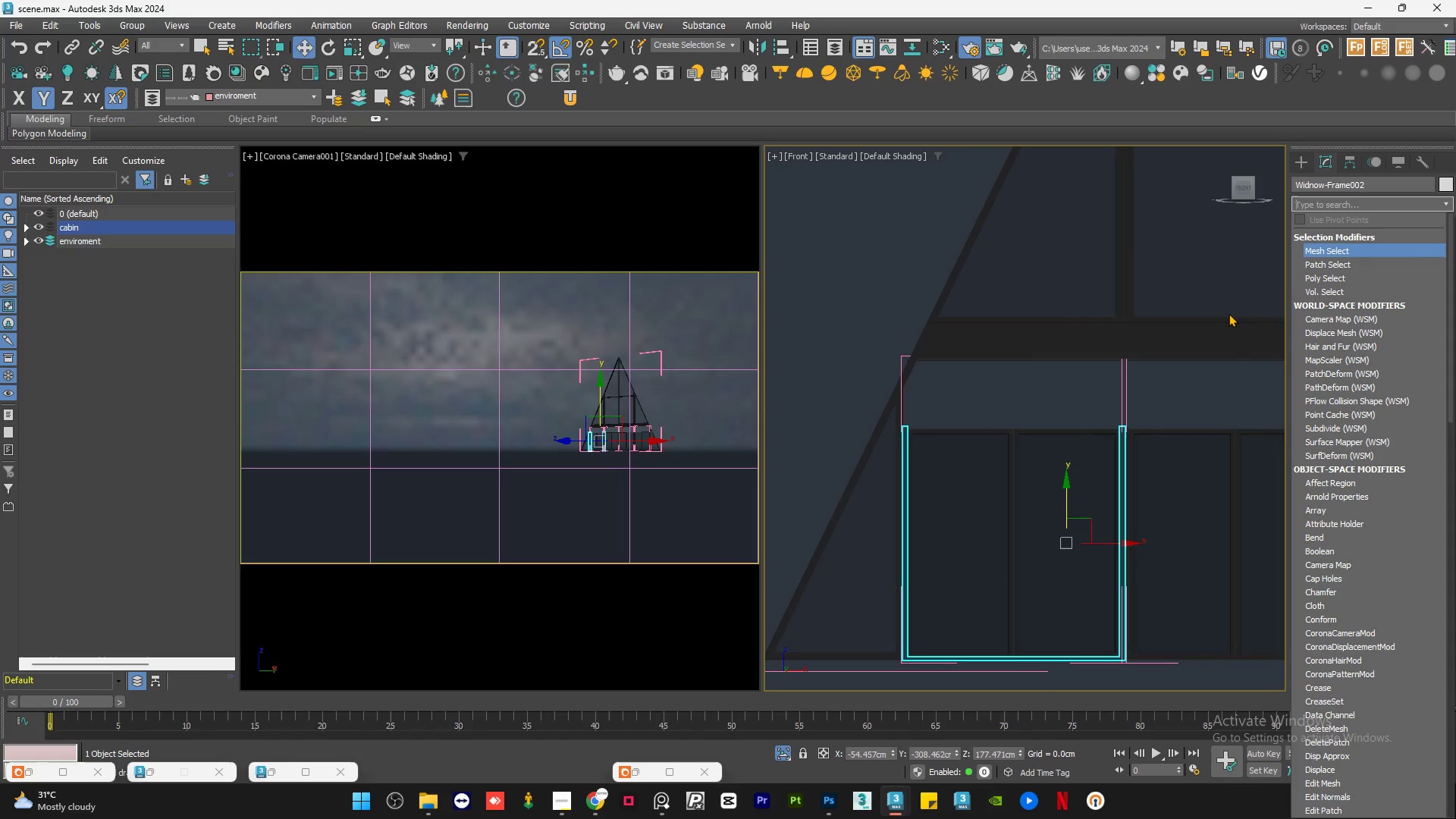 
left_click([1196, 370])
 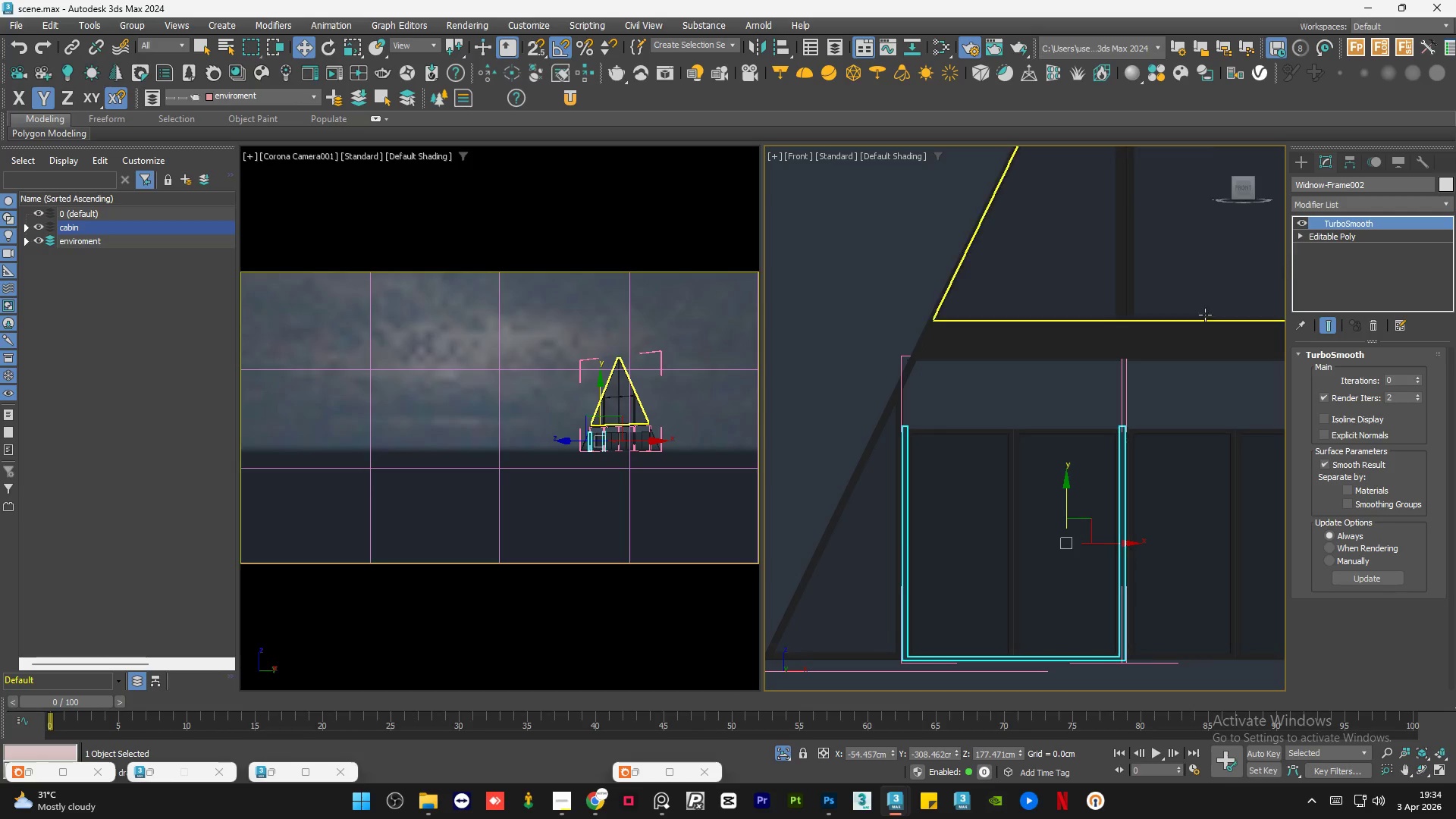 
hold_key(key=ControlLeft, duration=0.72)
left_click_drag(start_coordinate=[1068, 397], to_coordinate=[991, 480])
 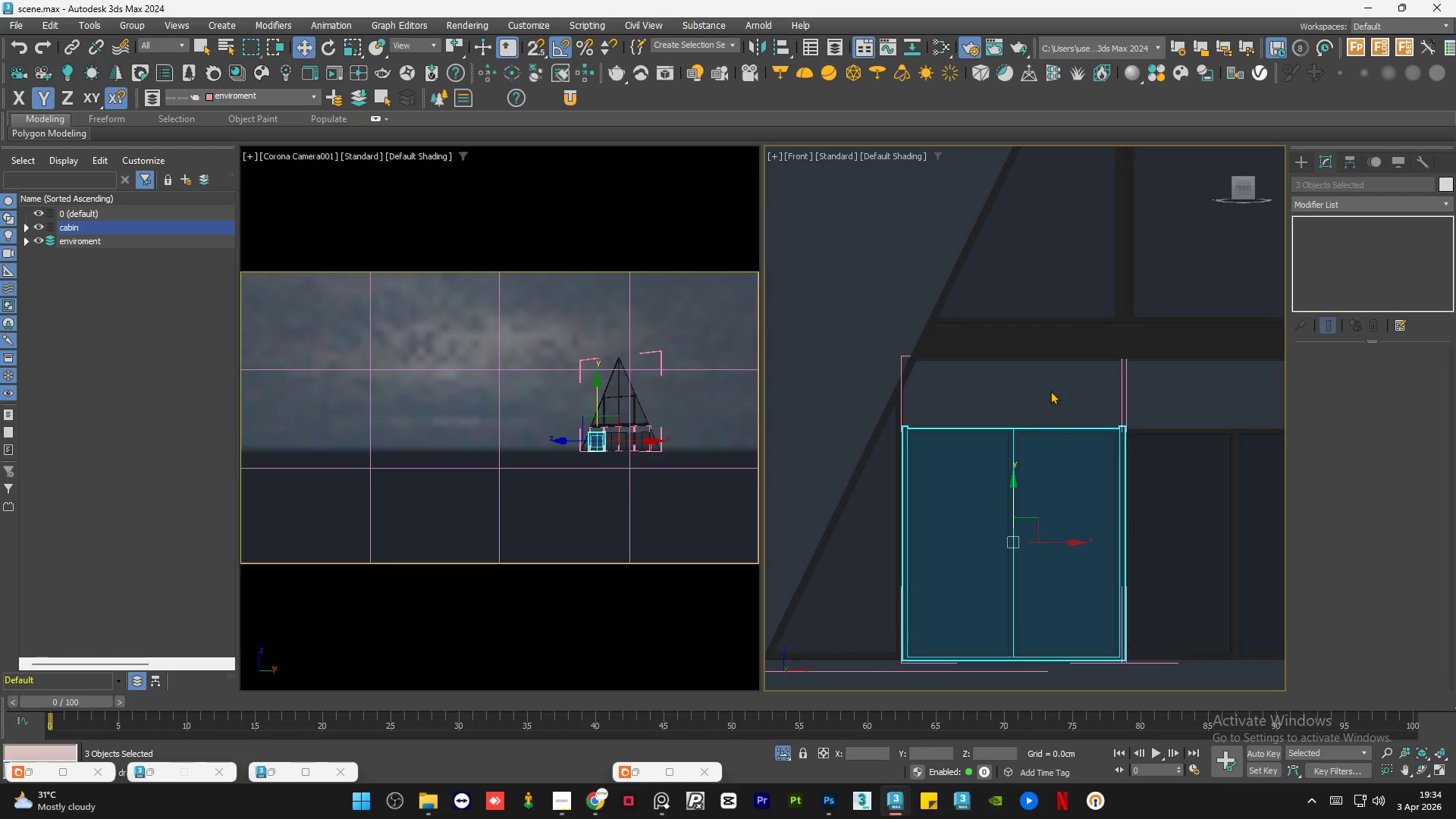 
left_click([1051, 390])
 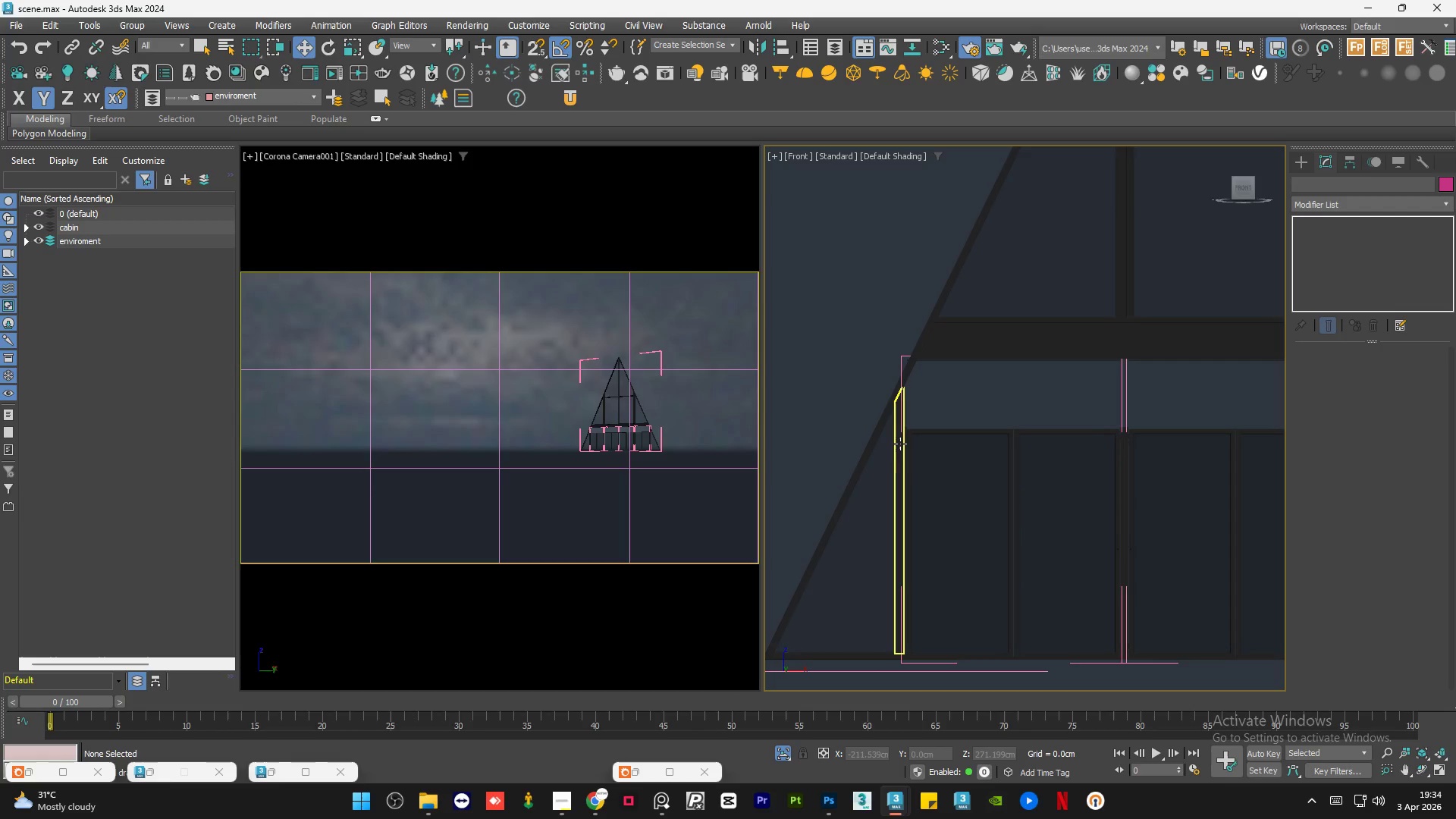 
scroll: coordinate [905, 441], scroll_direction: up, amount: 10.0
 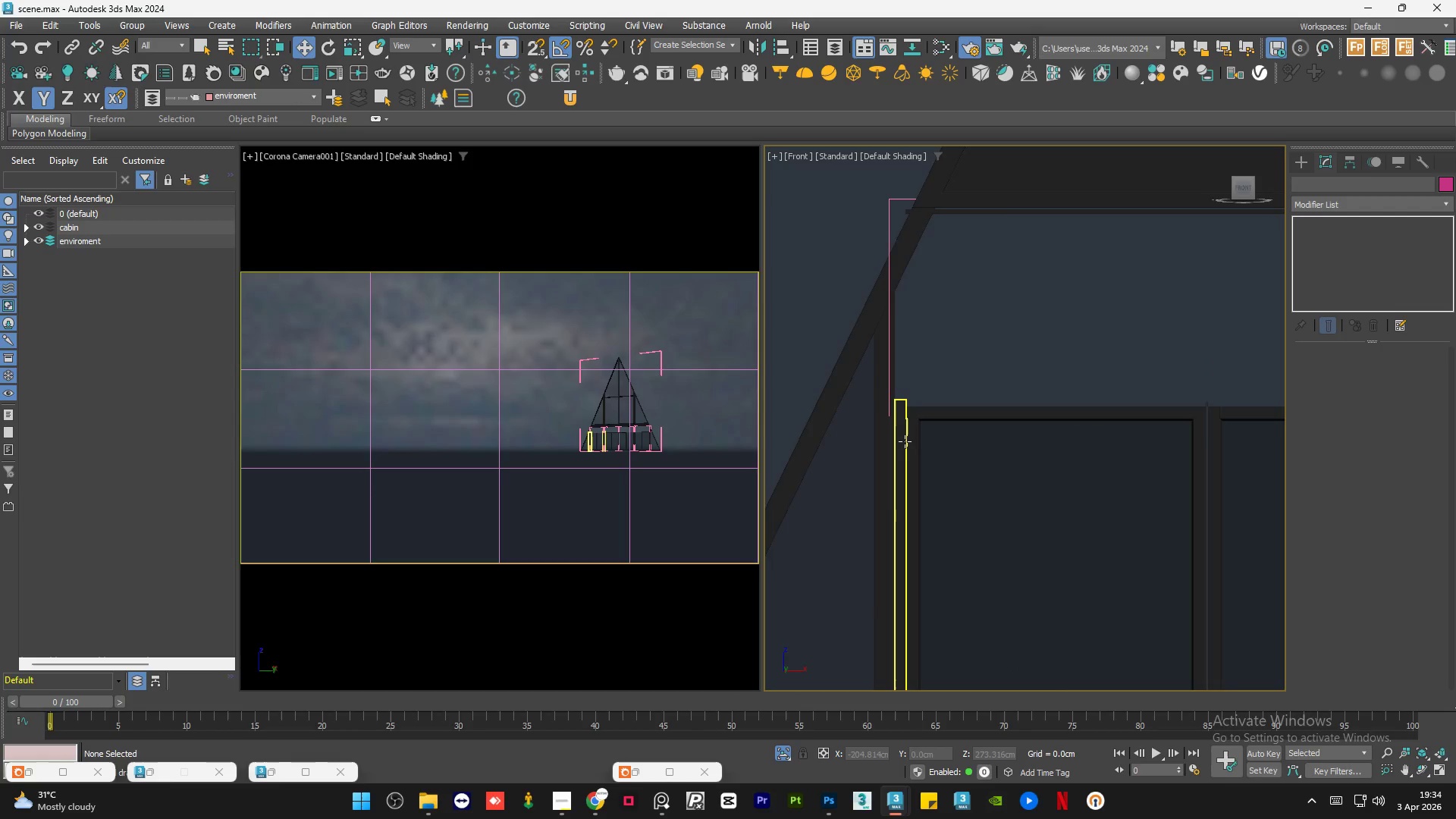 
left_click([905, 441])
 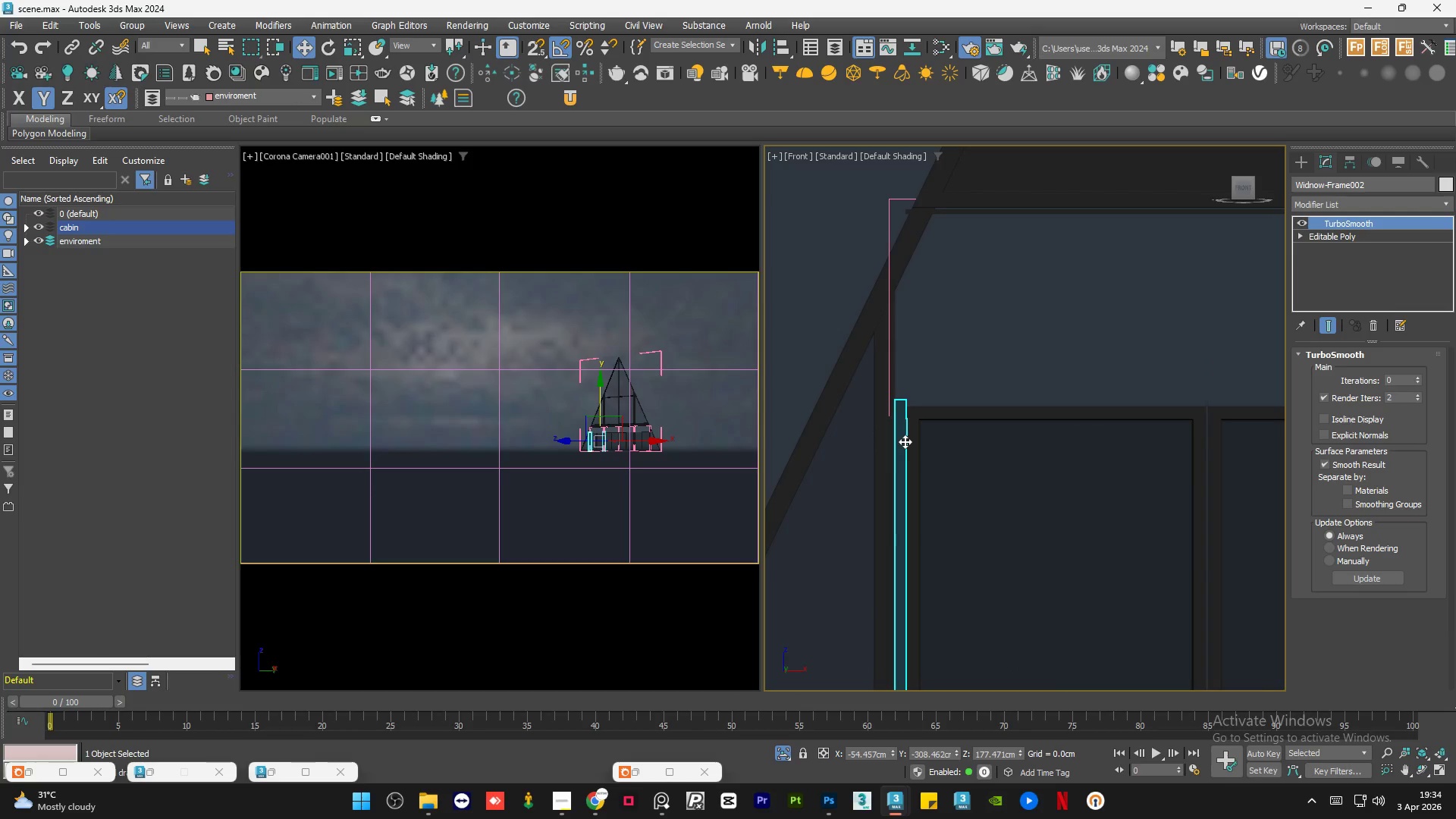 
wait(8.14)
 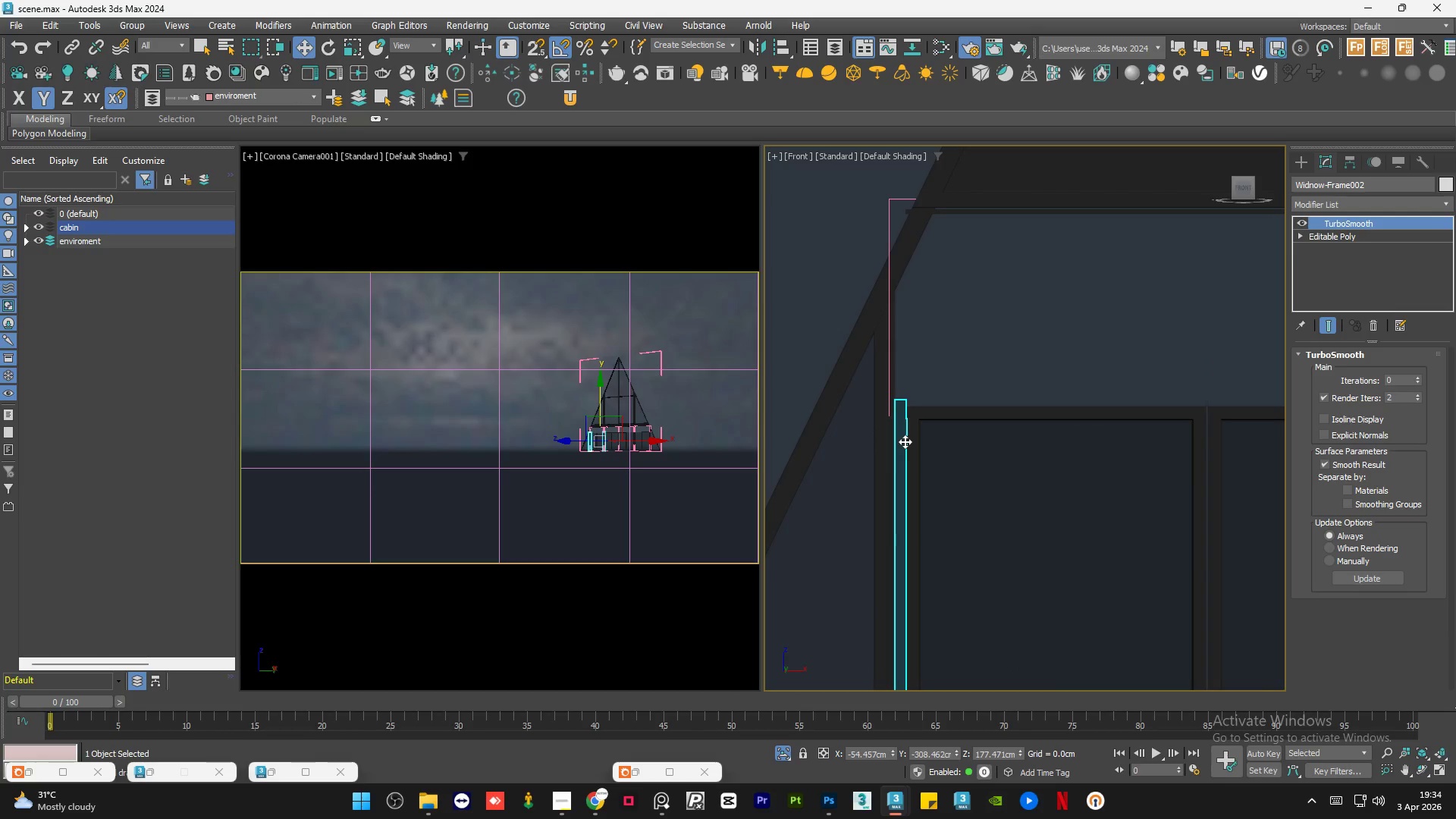 
left_click([1301, 220])
 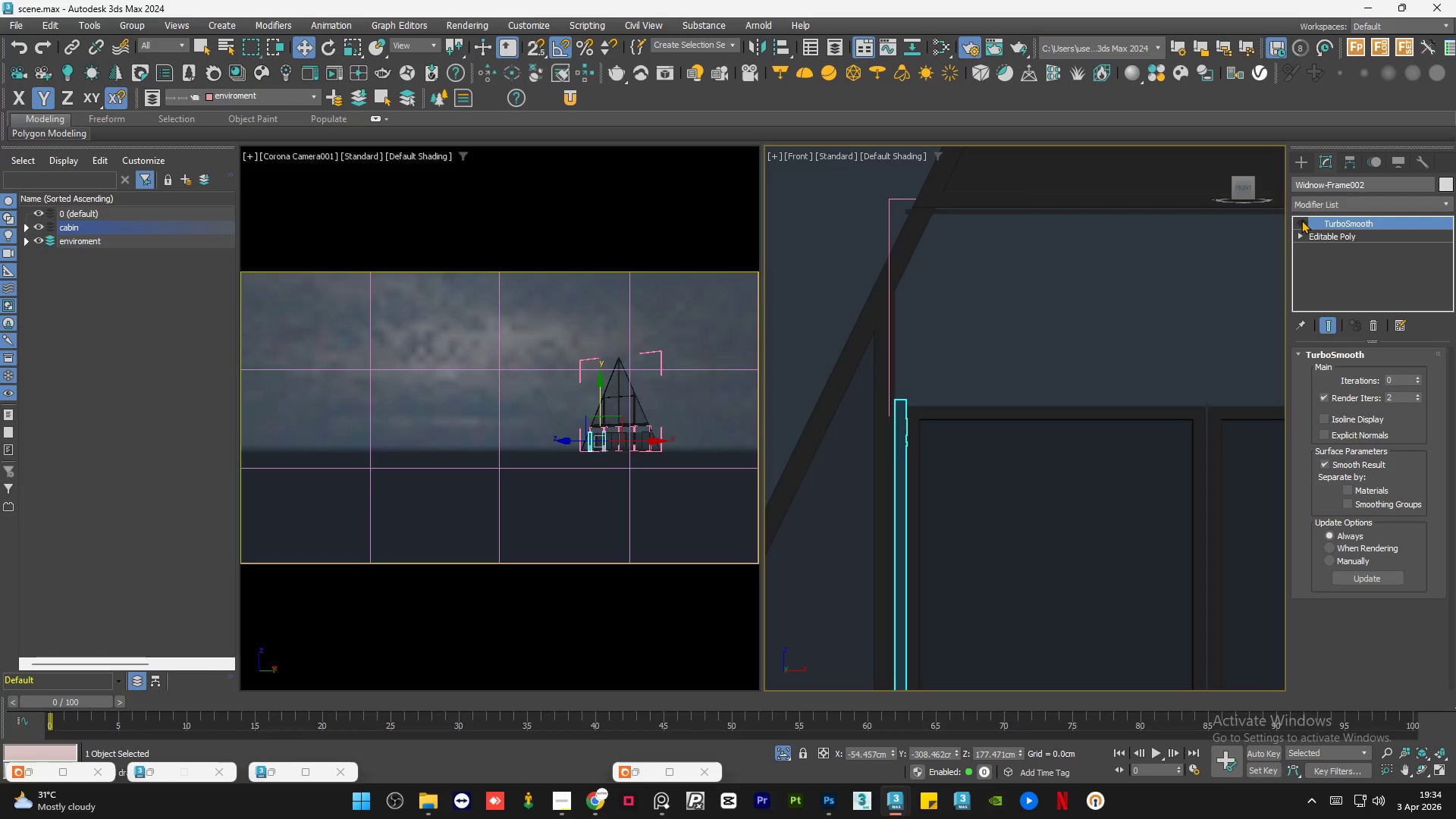 
left_click([1301, 220])
 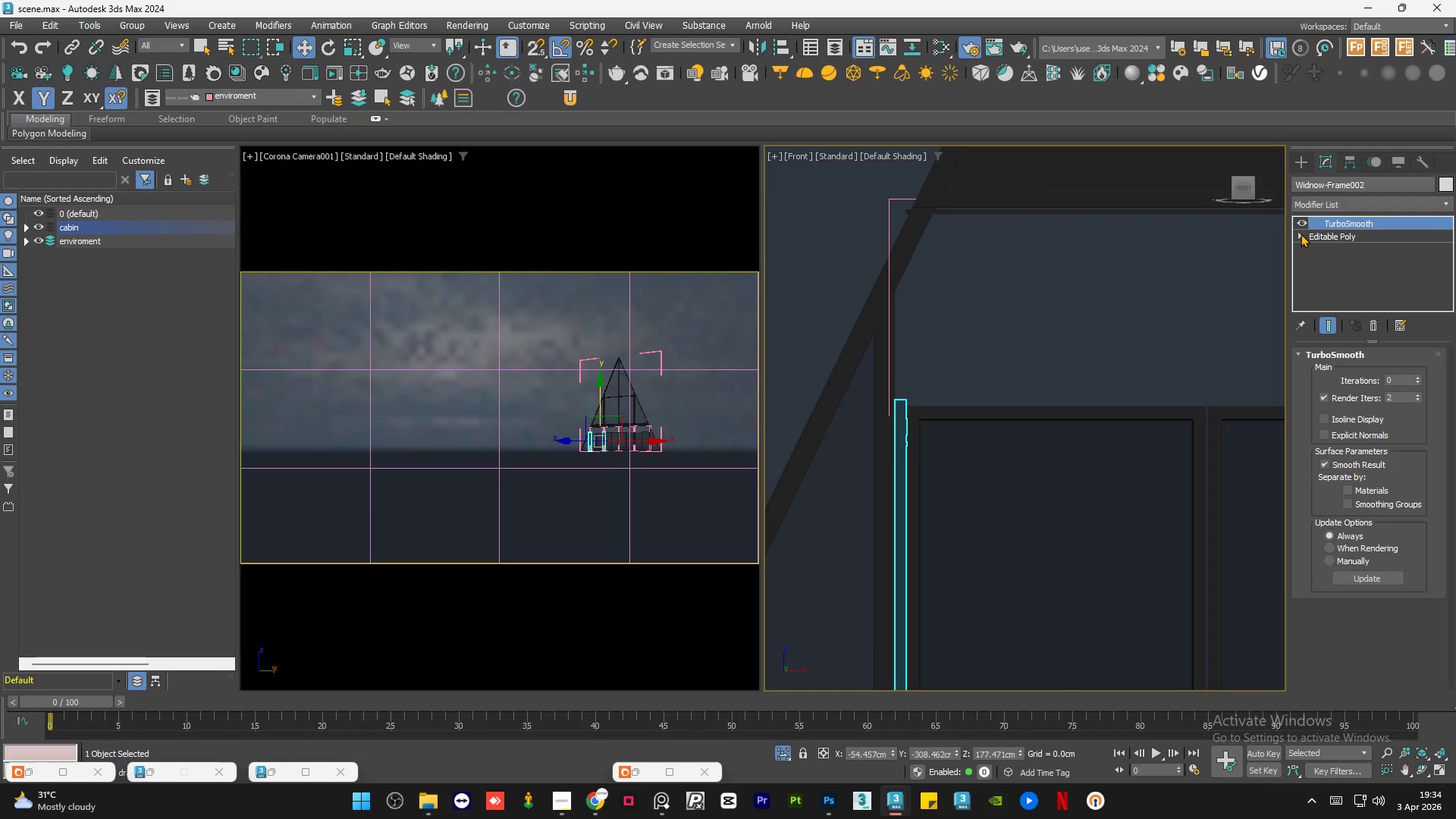 
left_click([1296, 235])
 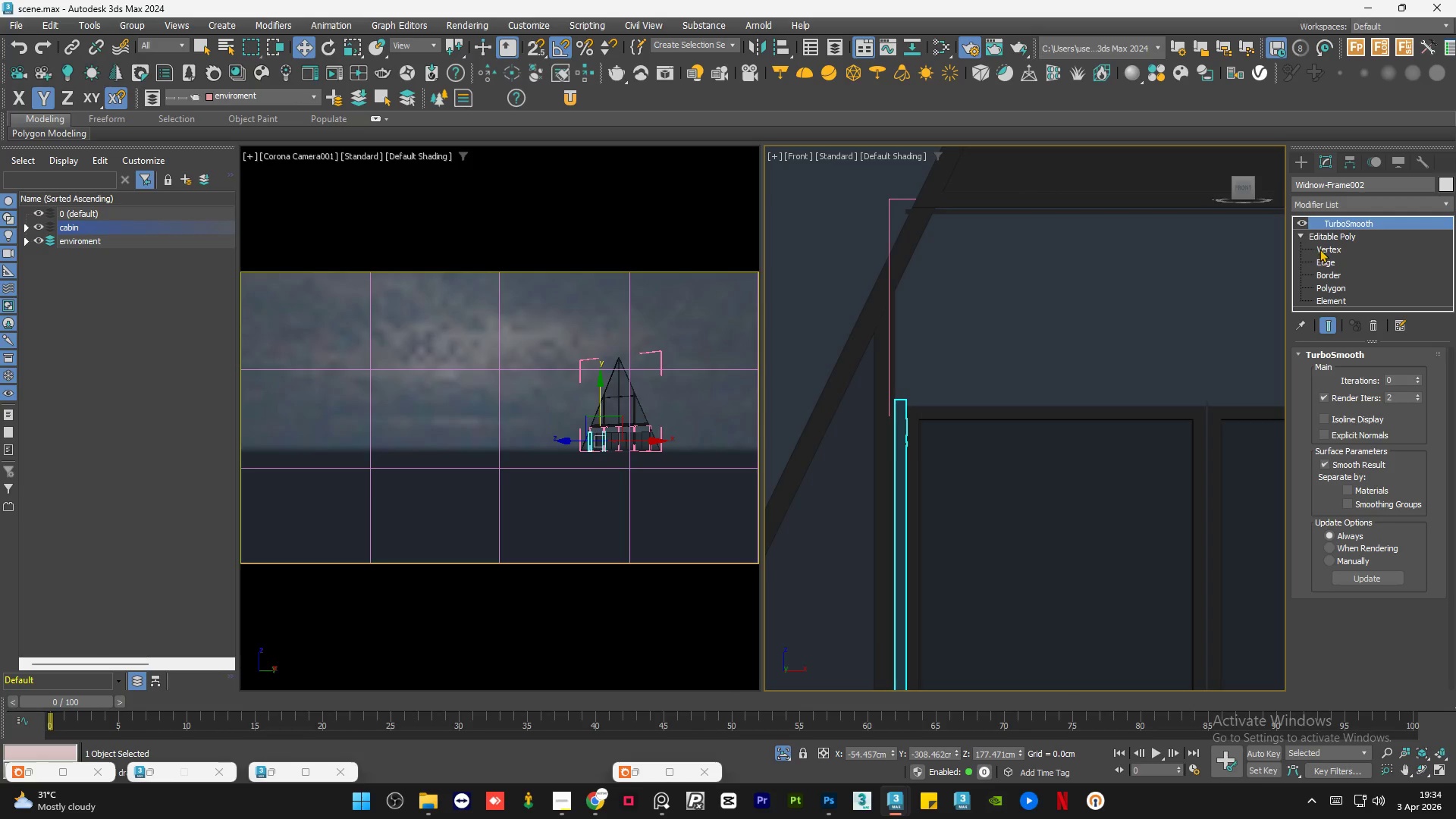 
left_click([1320, 249])
 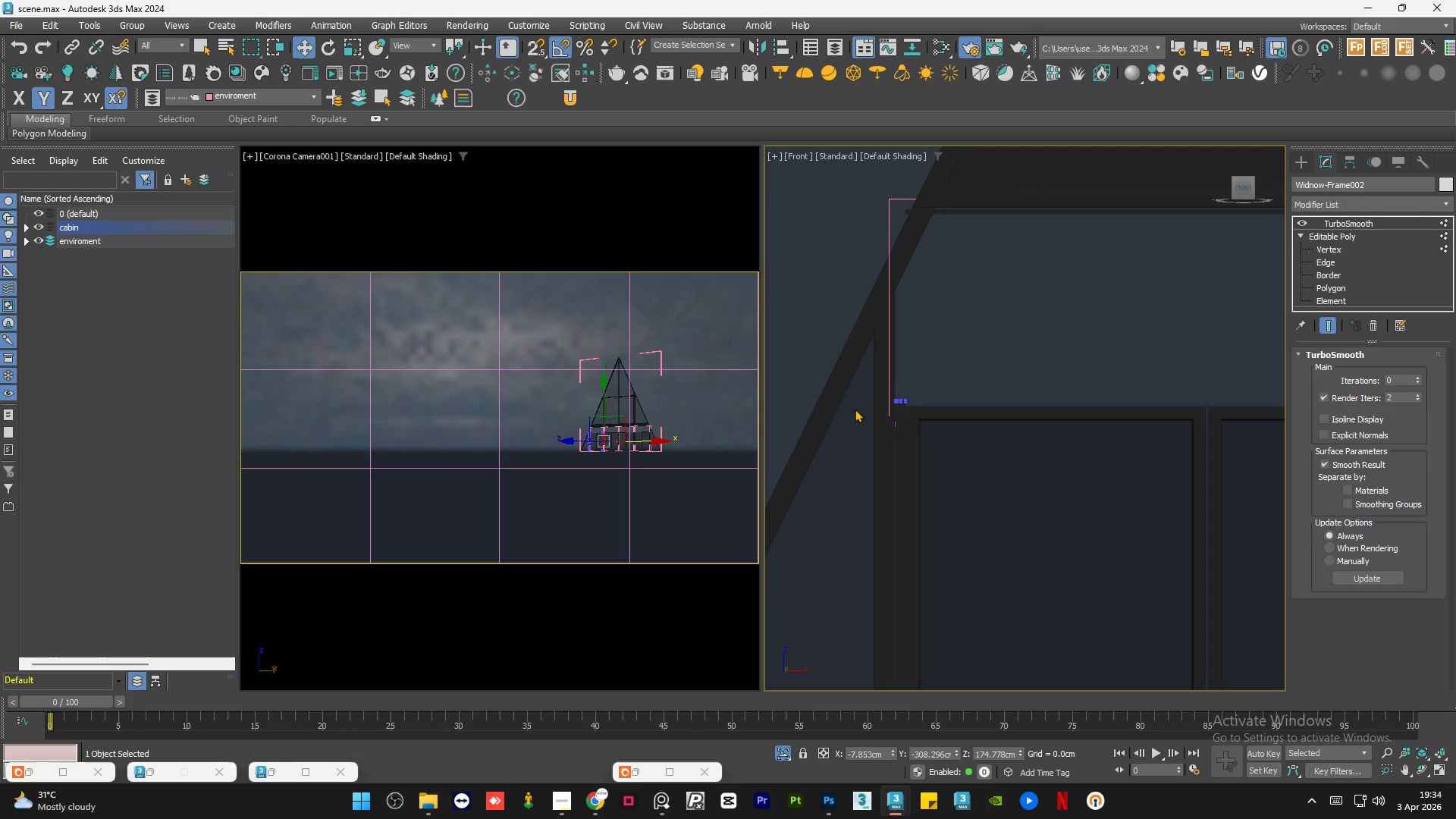 
scroll: coordinate [868, 409], scroll_direction: down, amount: 2.0
 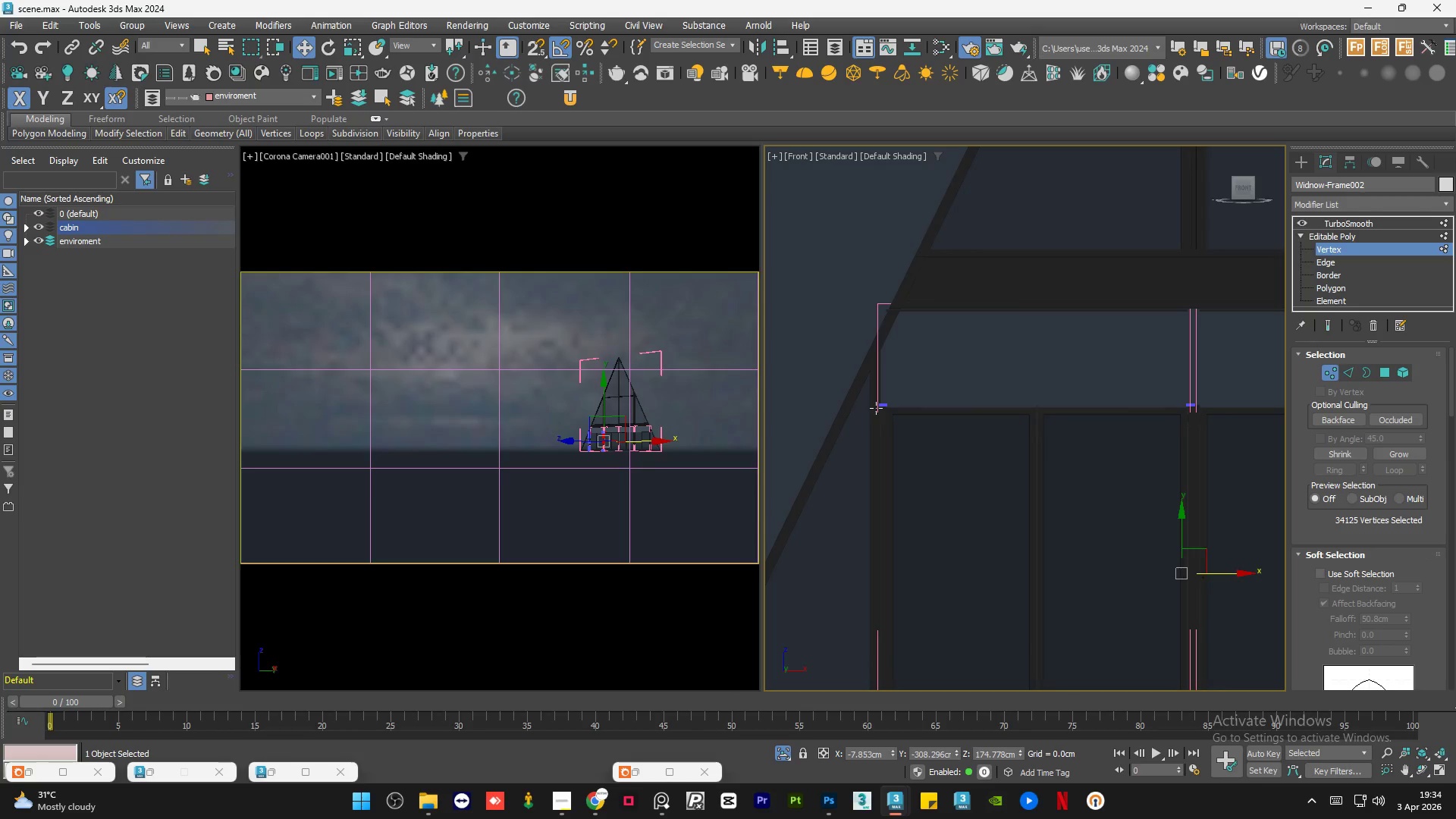 
key(F3)
 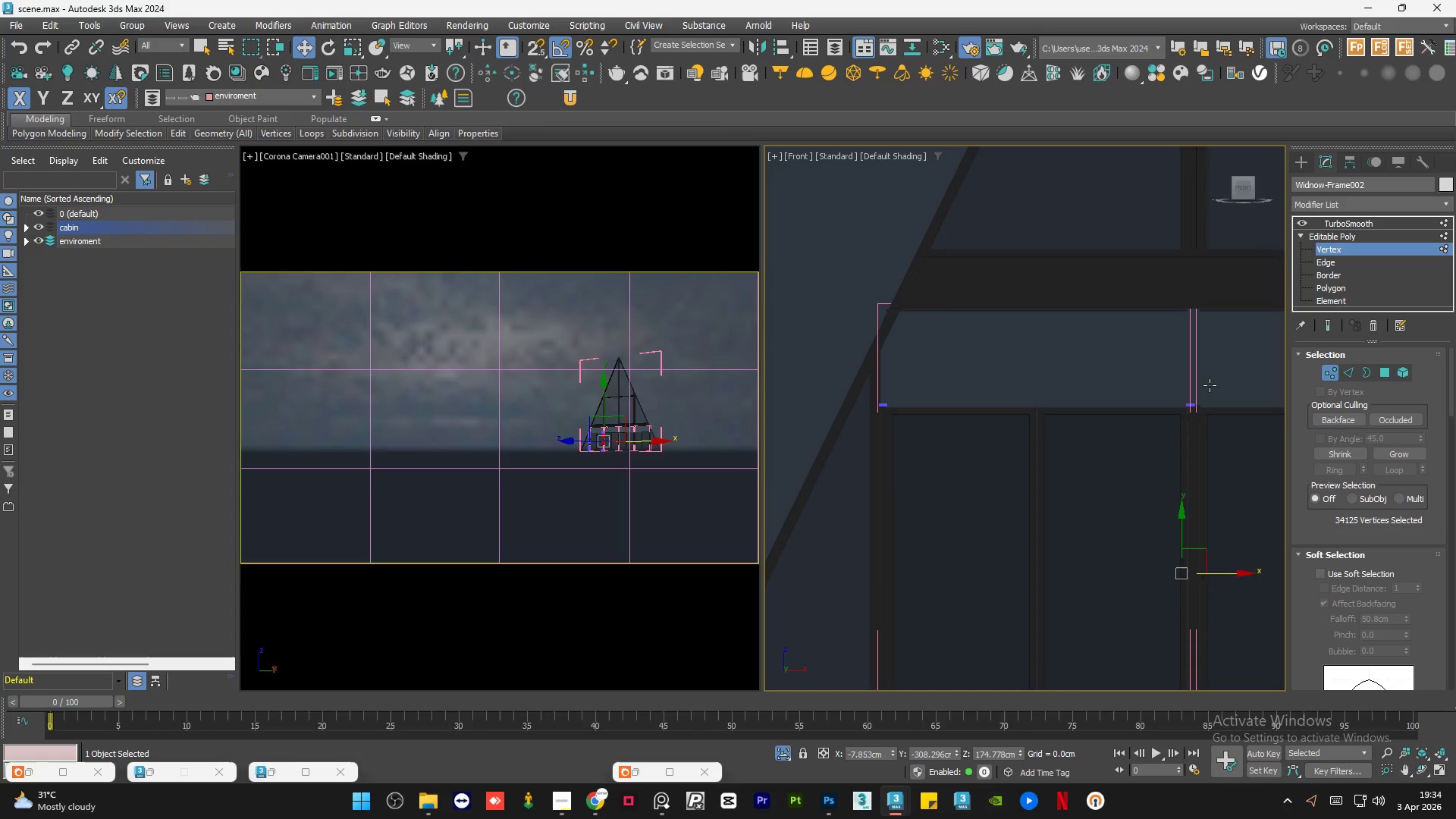 
wait(7.59)
 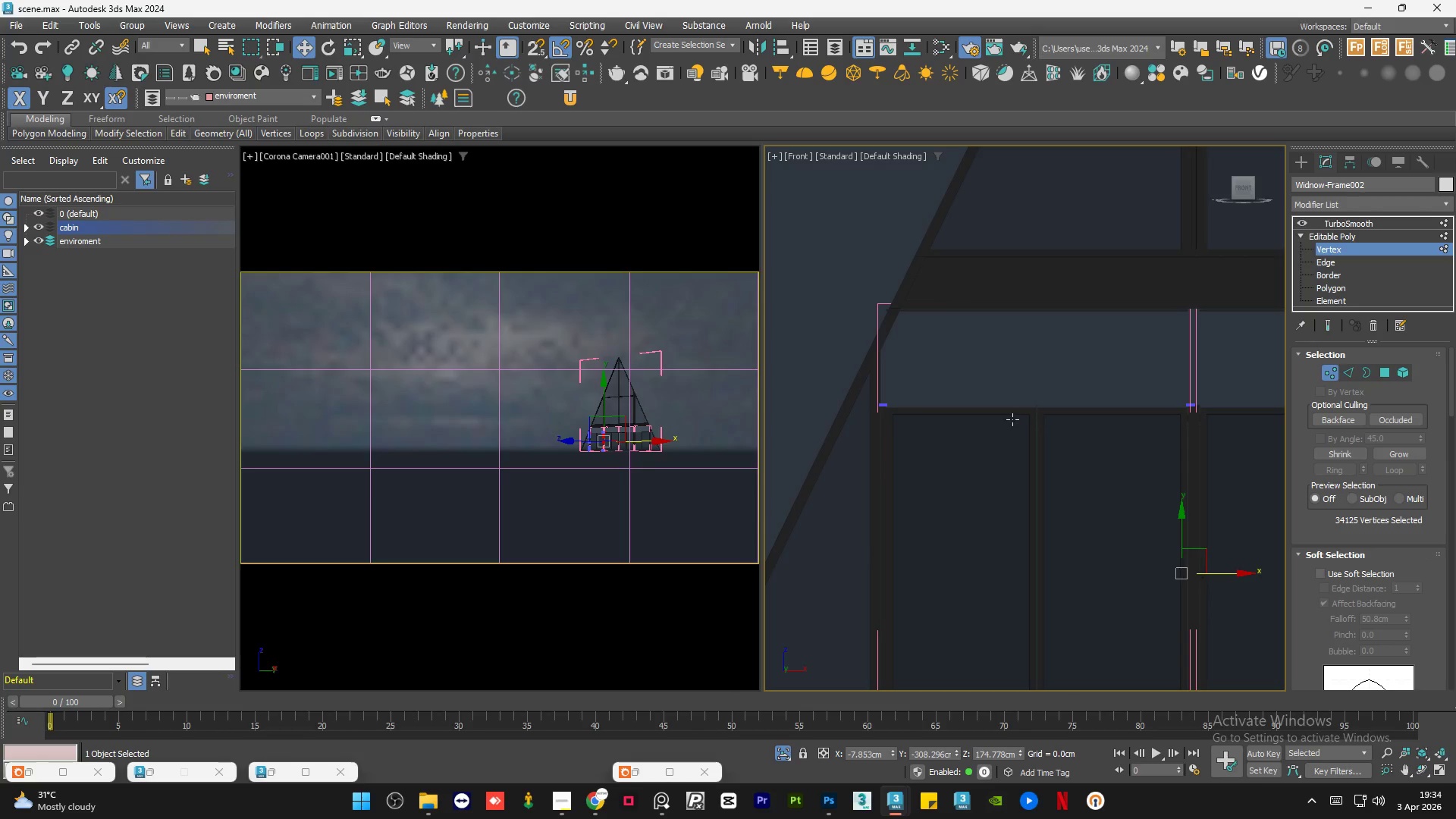 
scroll: coordinate [1202, 466], scroll_direction: up, amount: 5.0
 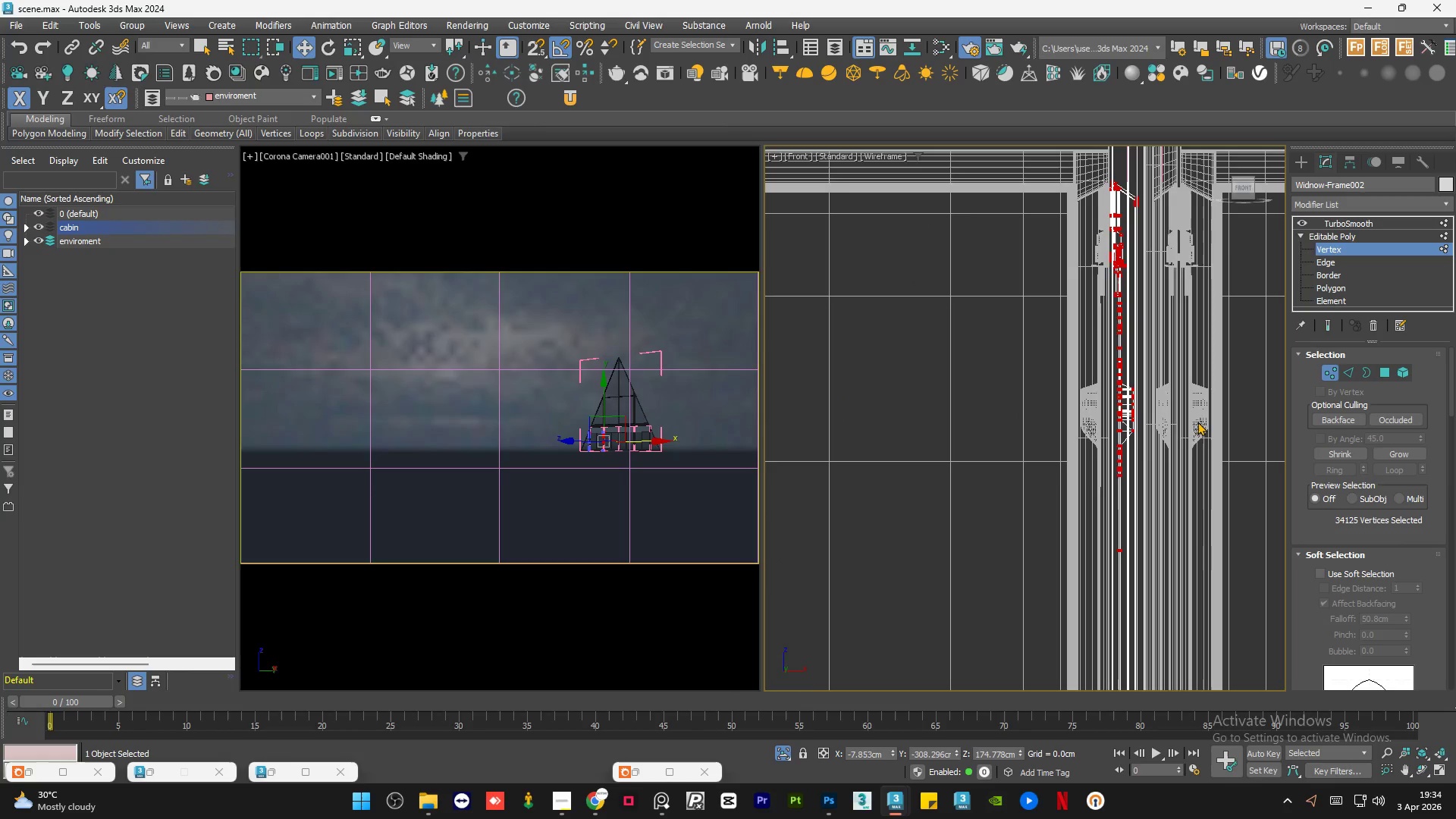 
scroll: coordinate [1198, 420], scroll_direction: down, amount: 5.0
 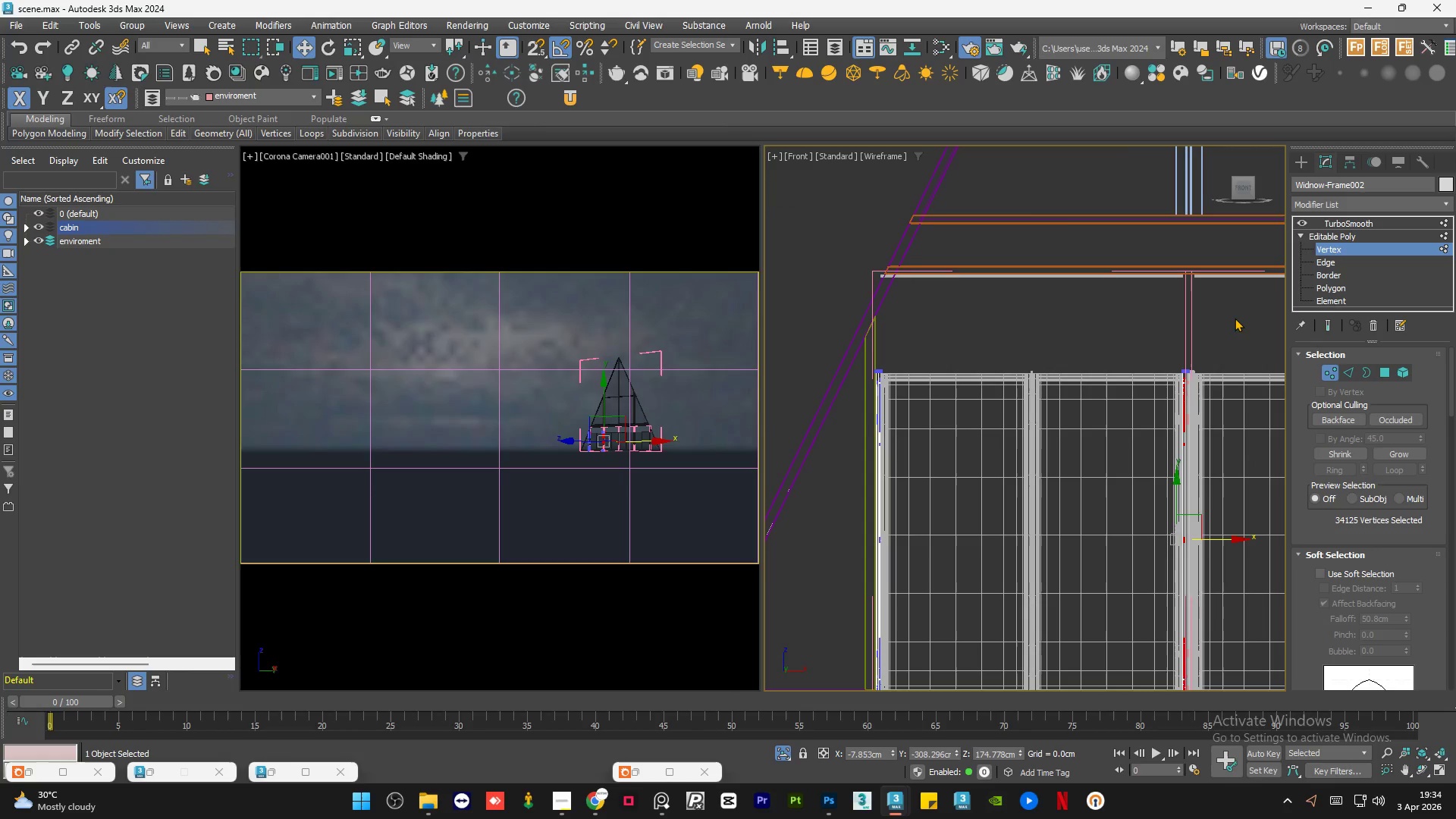 
left_click_drag(start_coordinate=[1238, 315], to_coordinate=[845, 522])
 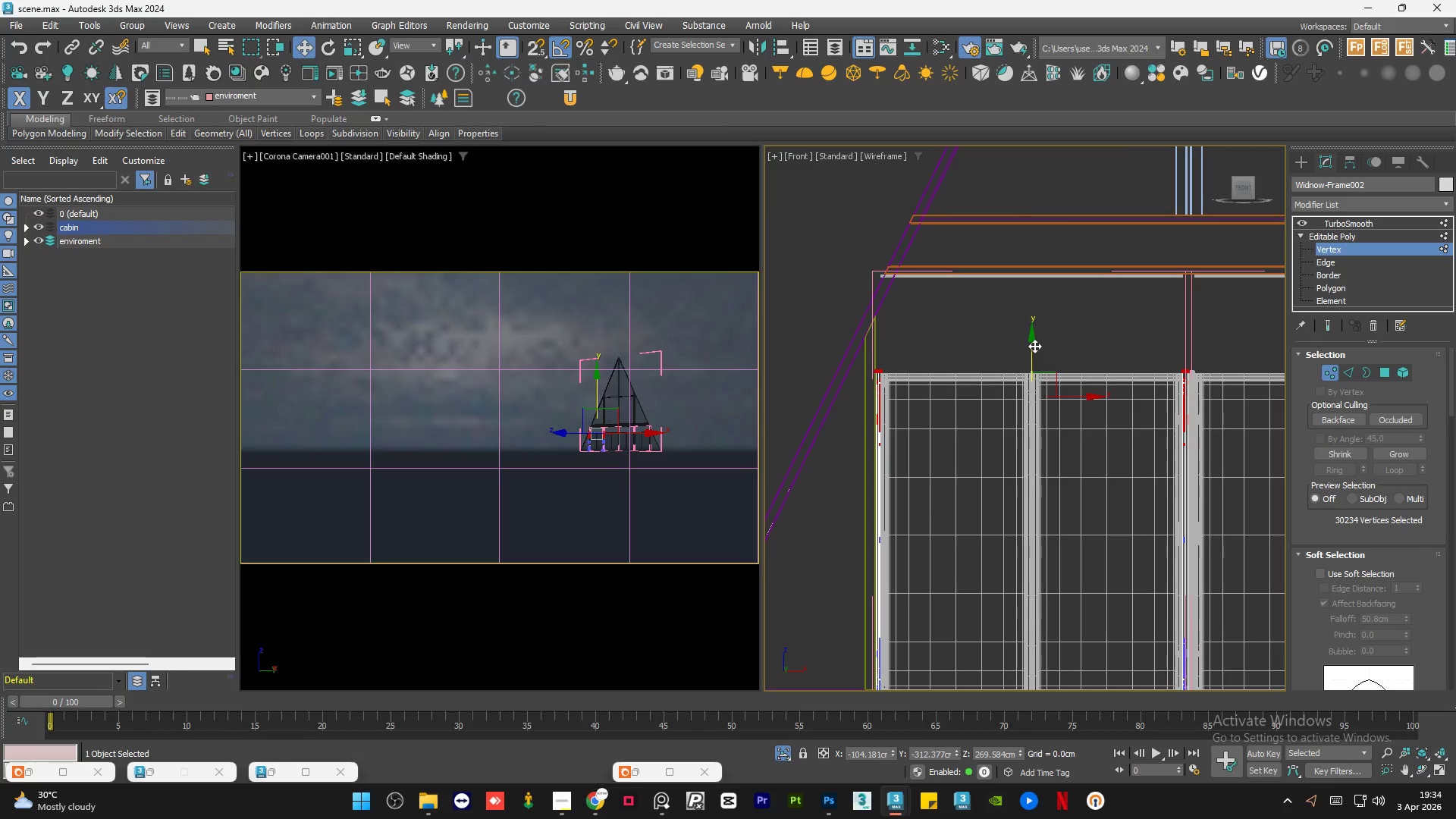 
left_click_drag(start_coordinate=[1031, 348], to_coordinate=[1034, 304])
 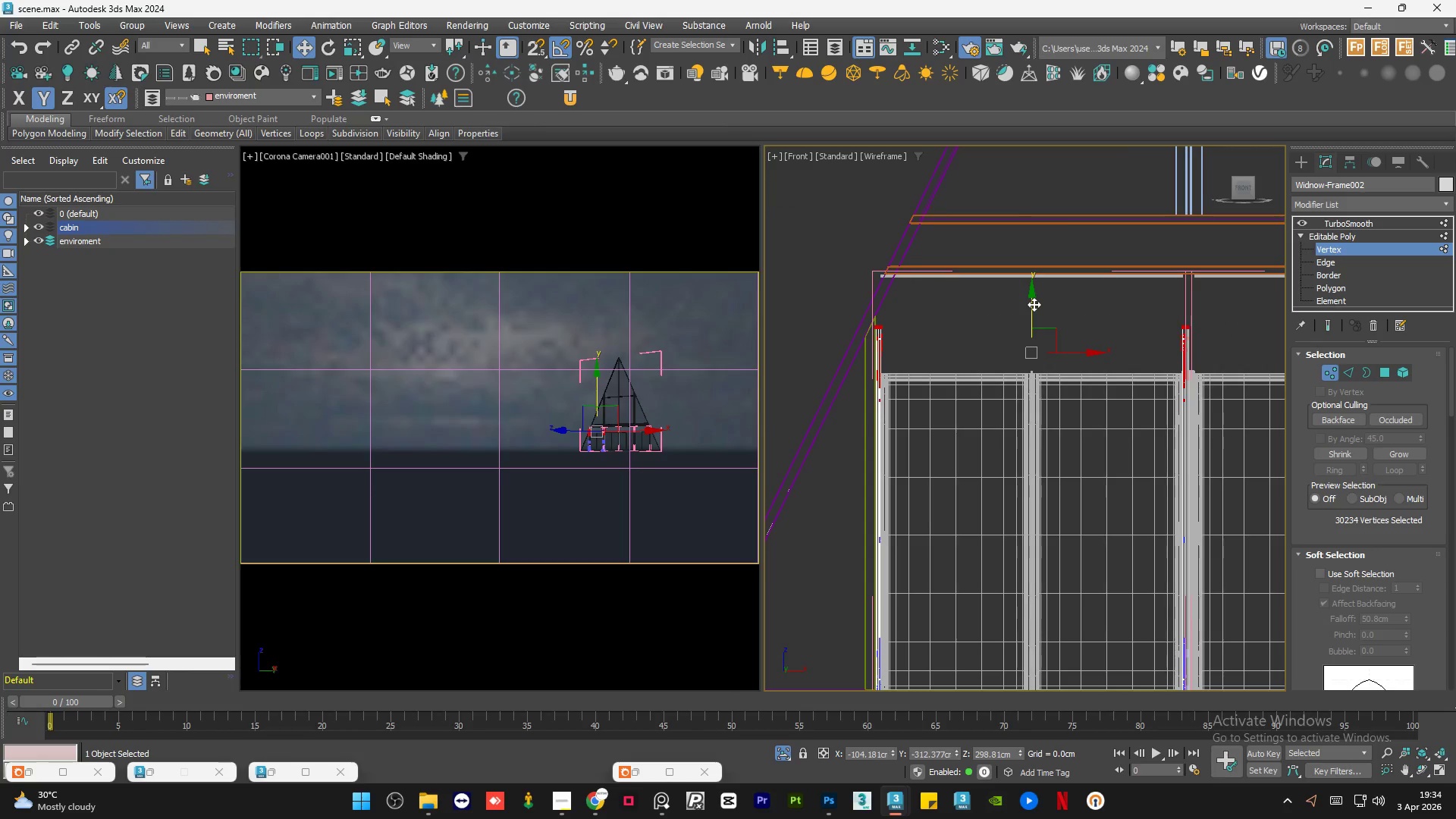 
key(F3)
 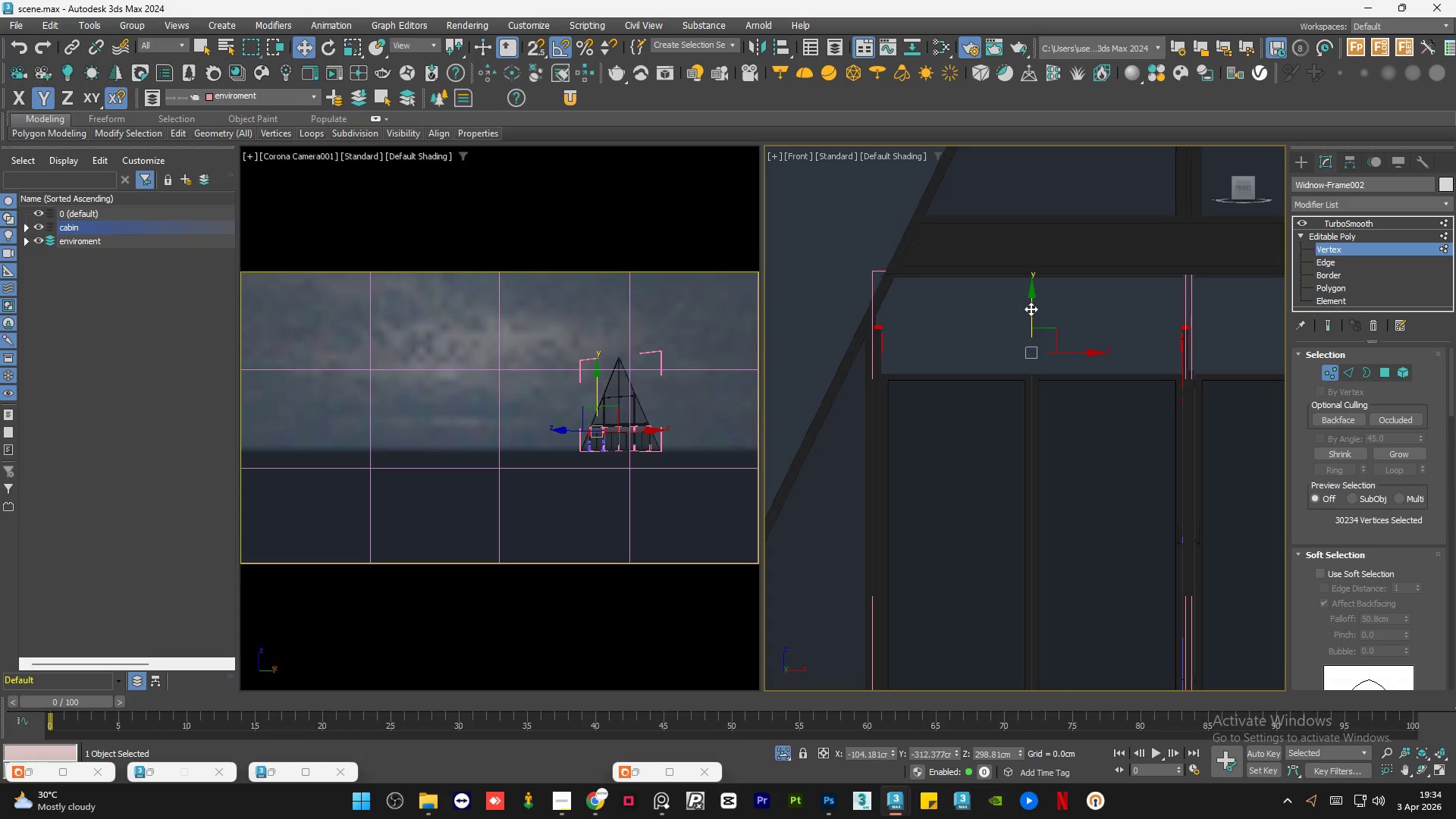 
left_click_drag(start_coordinate=[1031, 309], to_coordinate=[1041, 262])
 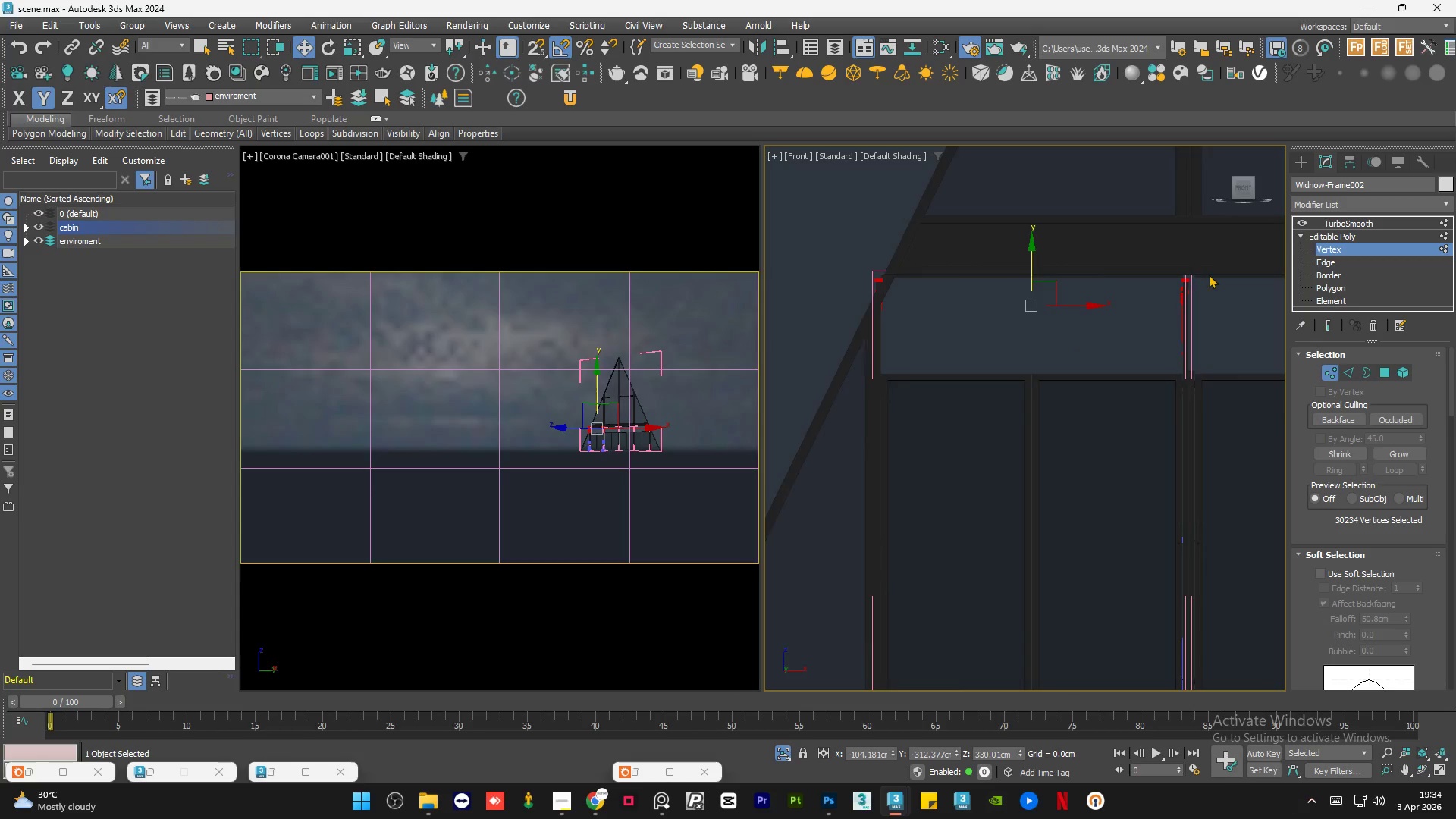 
scroll: coordinate [1169, 285], scroll_direction: up, amount: 6.0
 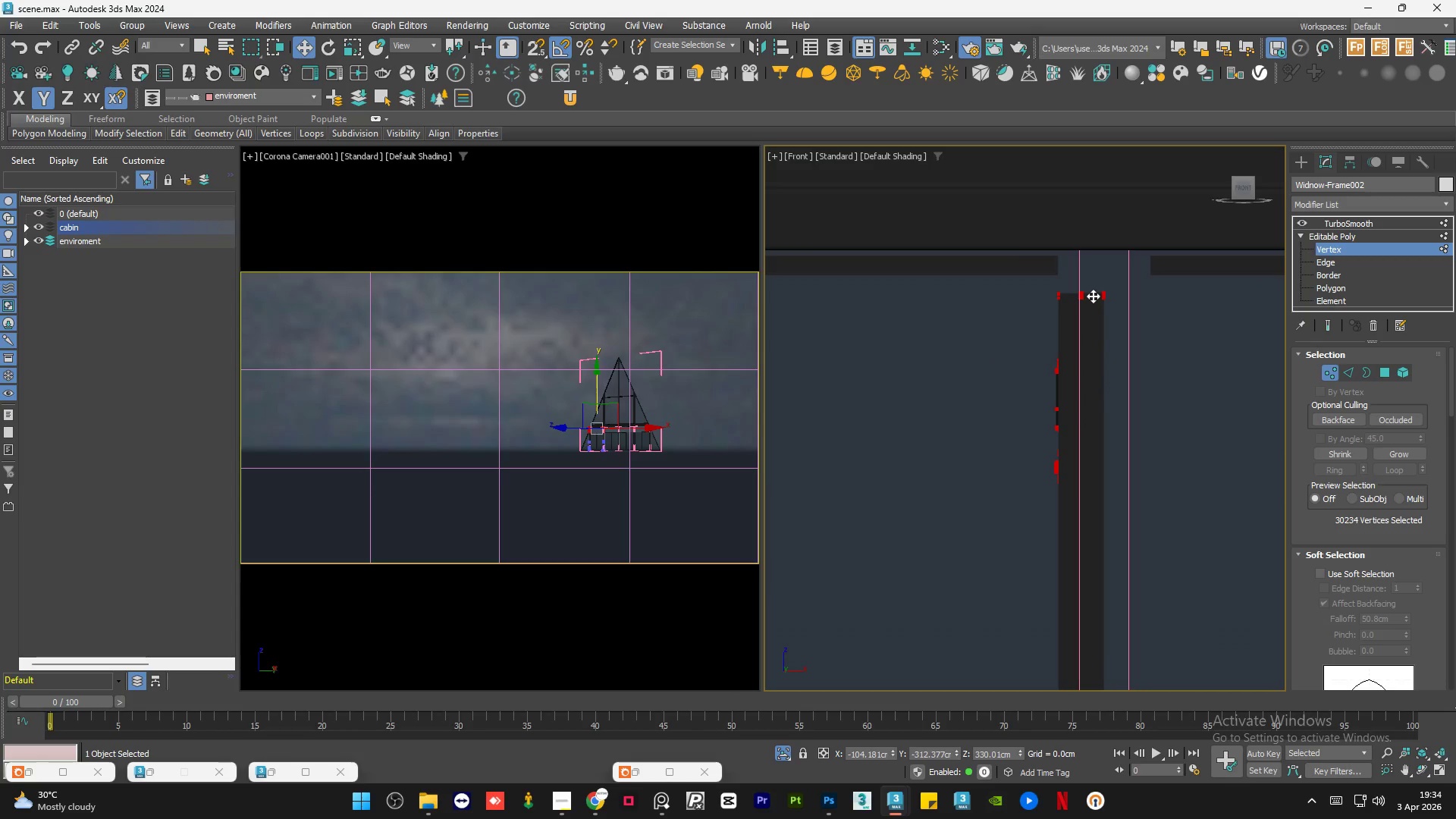 
left_click_drag(start_coordinate=[1093, 296], to_coordinate=[1098, 258])
 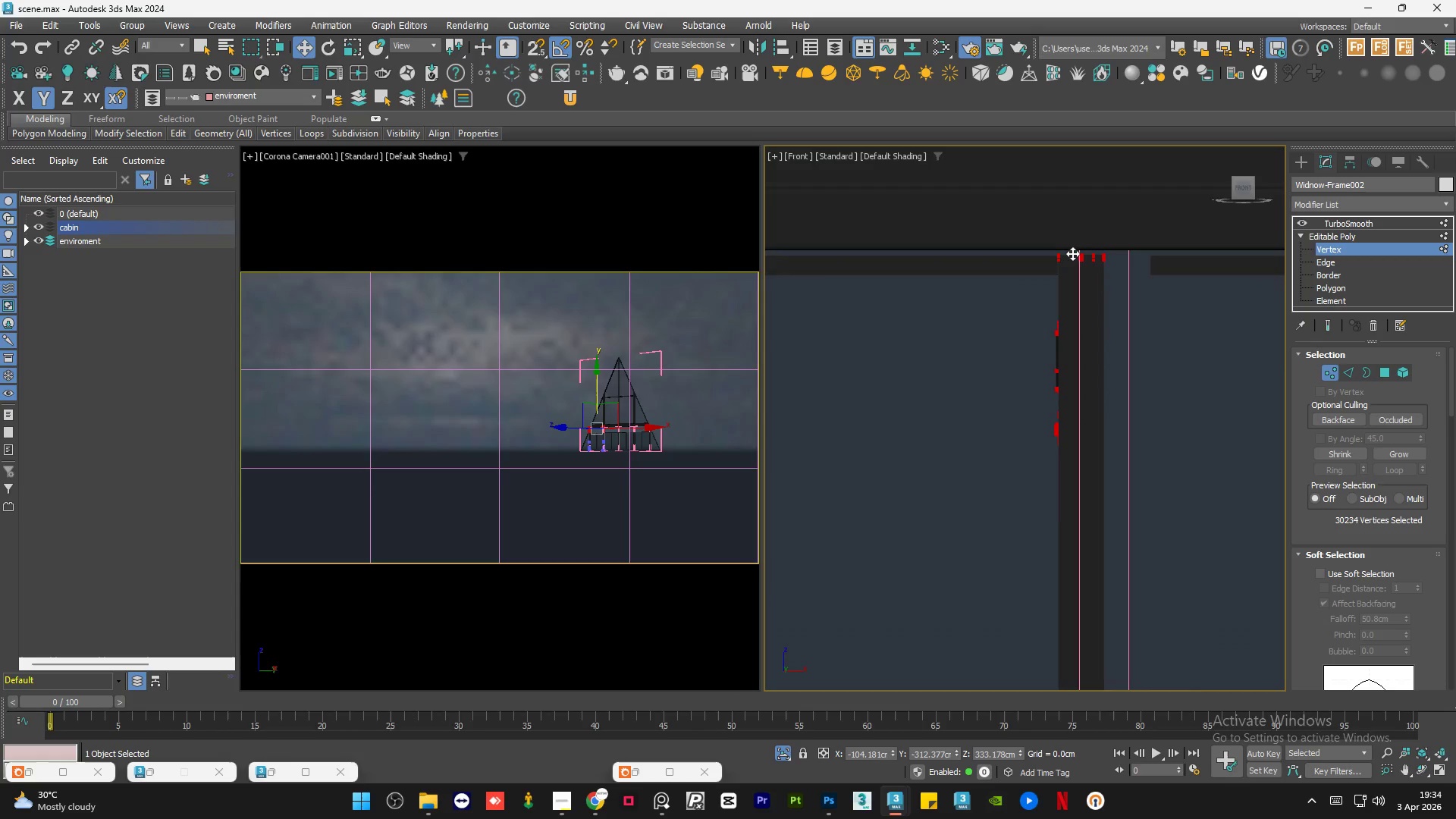 
scroll: coordinate [1069, 254], scroll_direction: up, amount: 5.0
 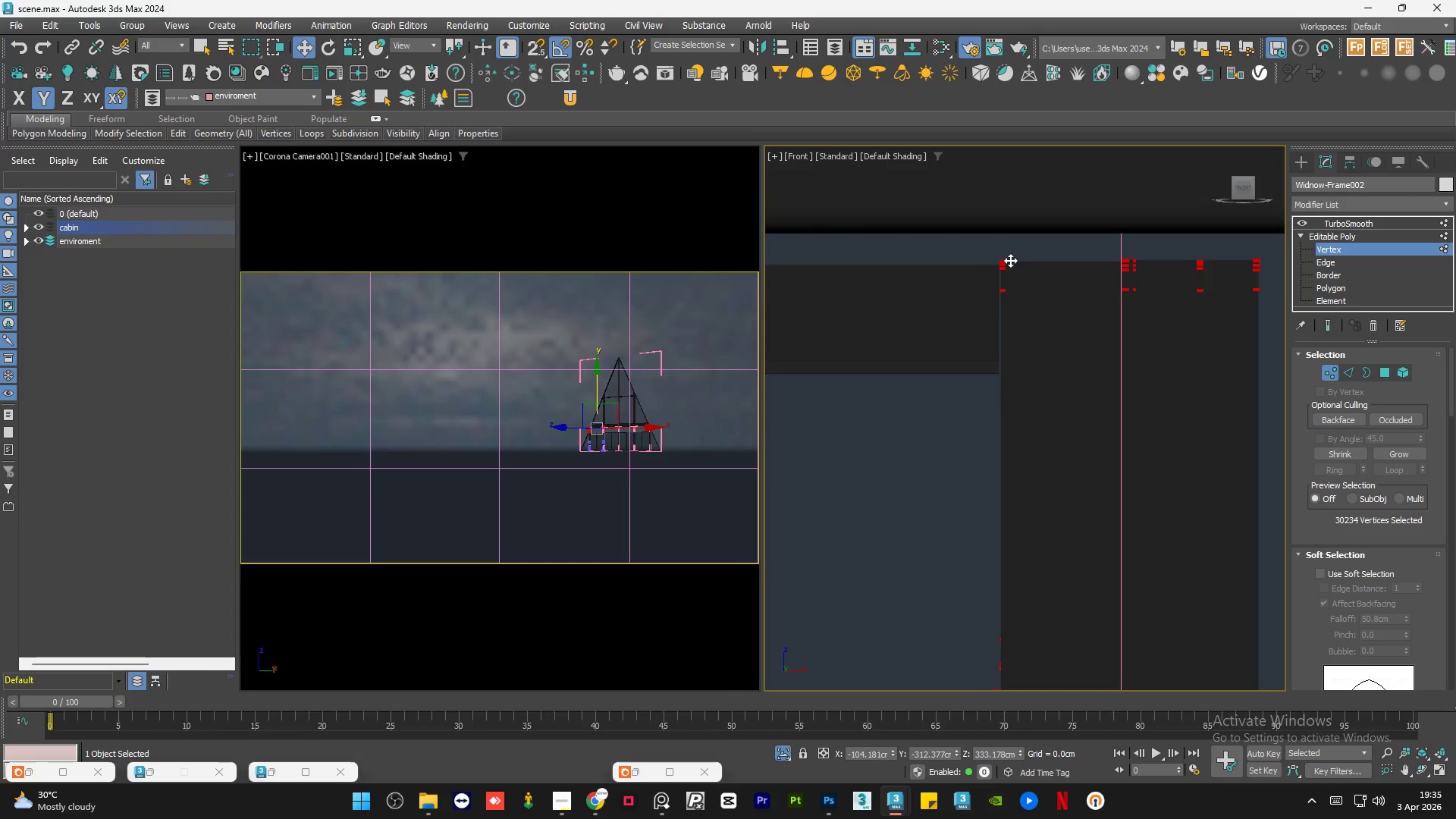 
wait(31.86)
 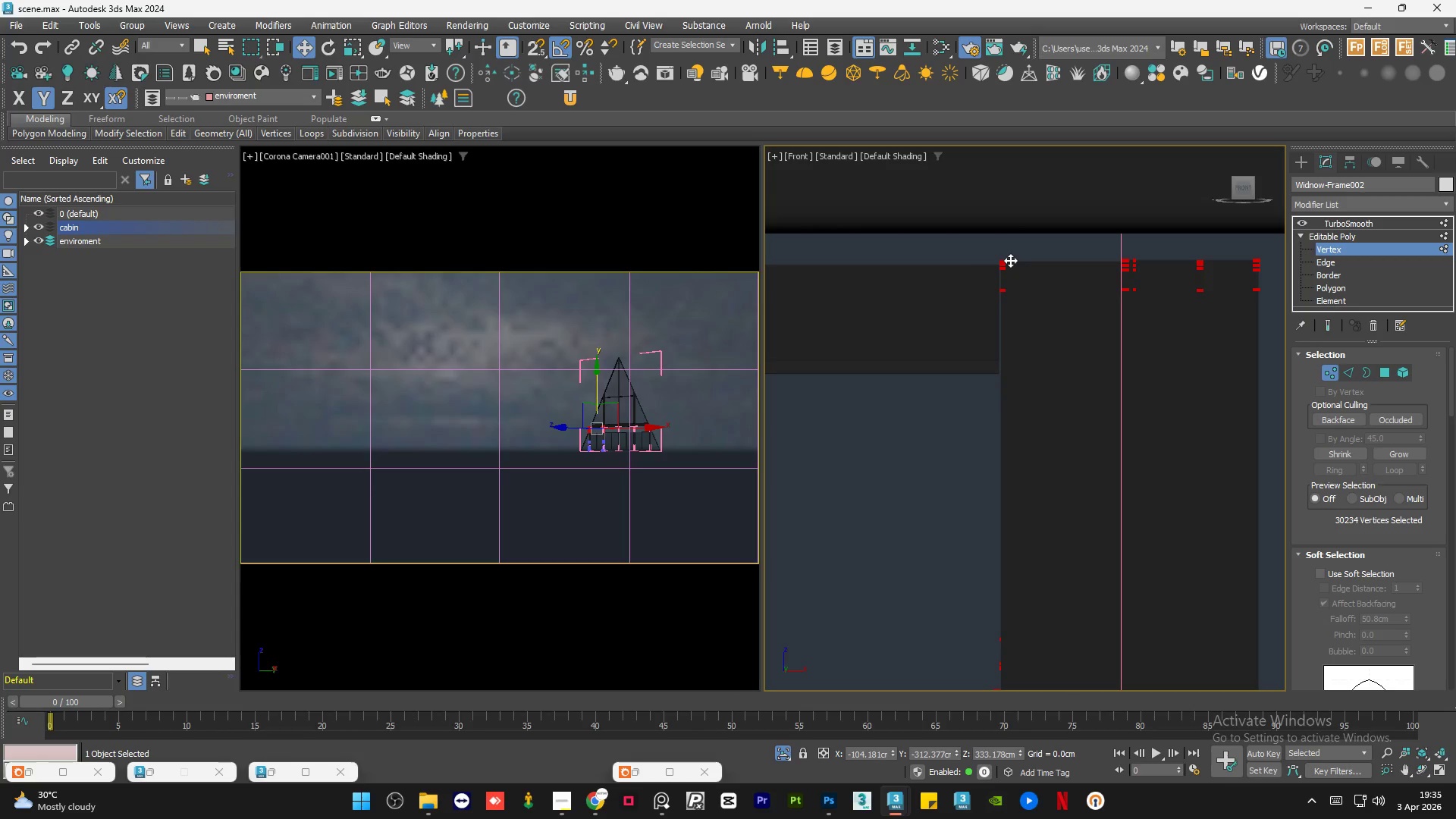 
scroll: coordinate [1006, 414], scroll_direction: down, amount: 8.0
 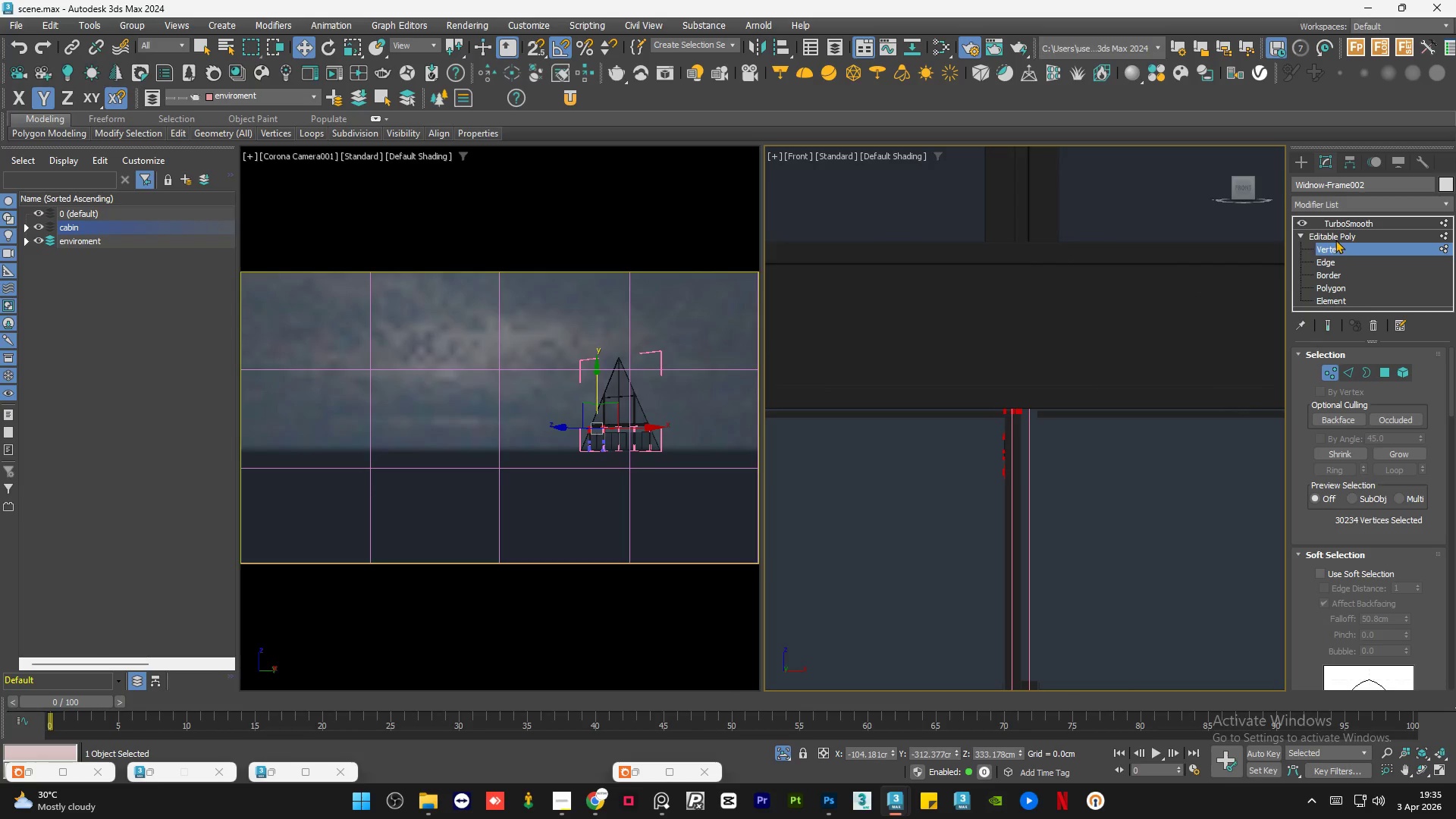 
left_click([1337, 238])
 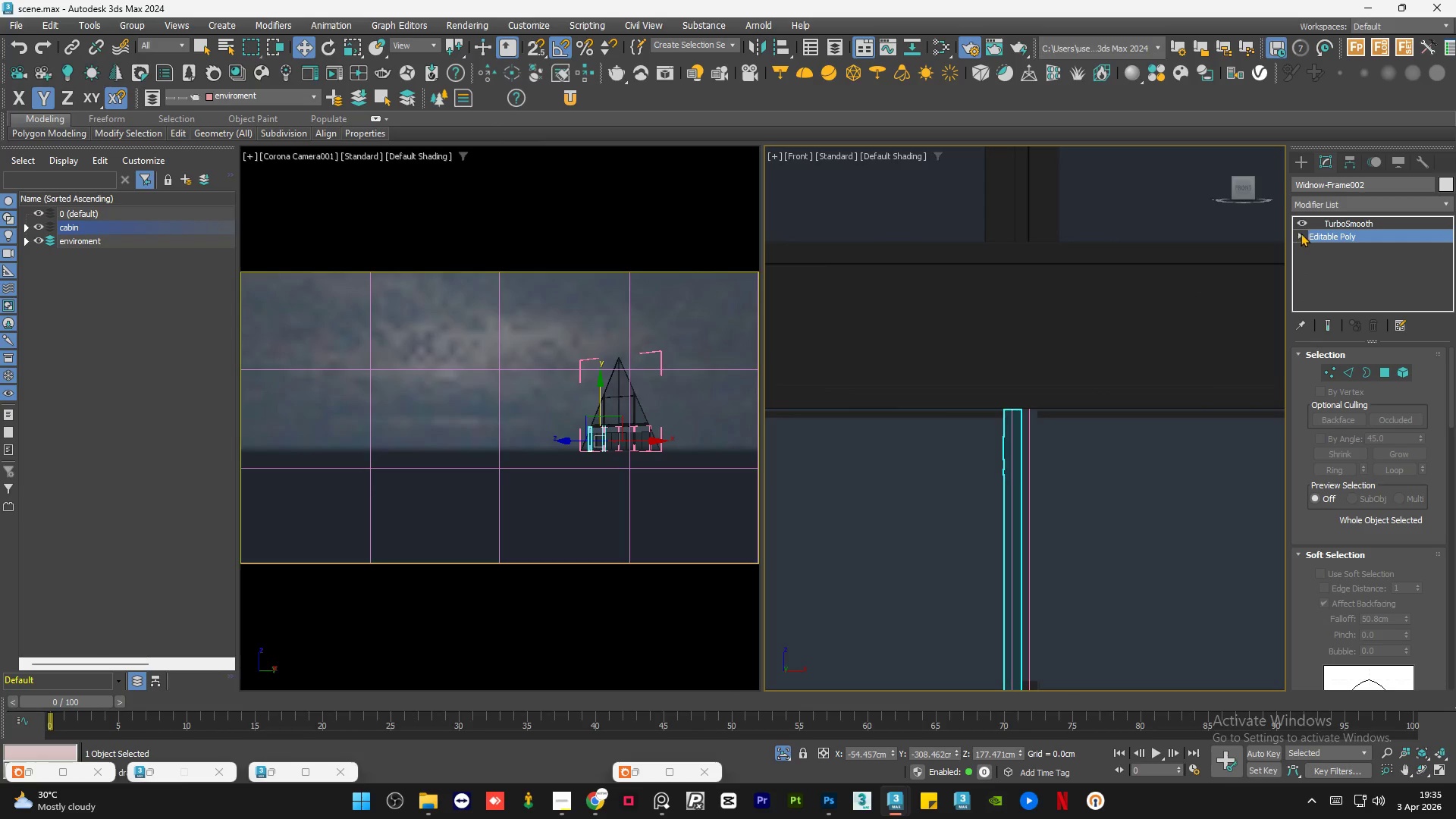 
double_click([1332, 224])
 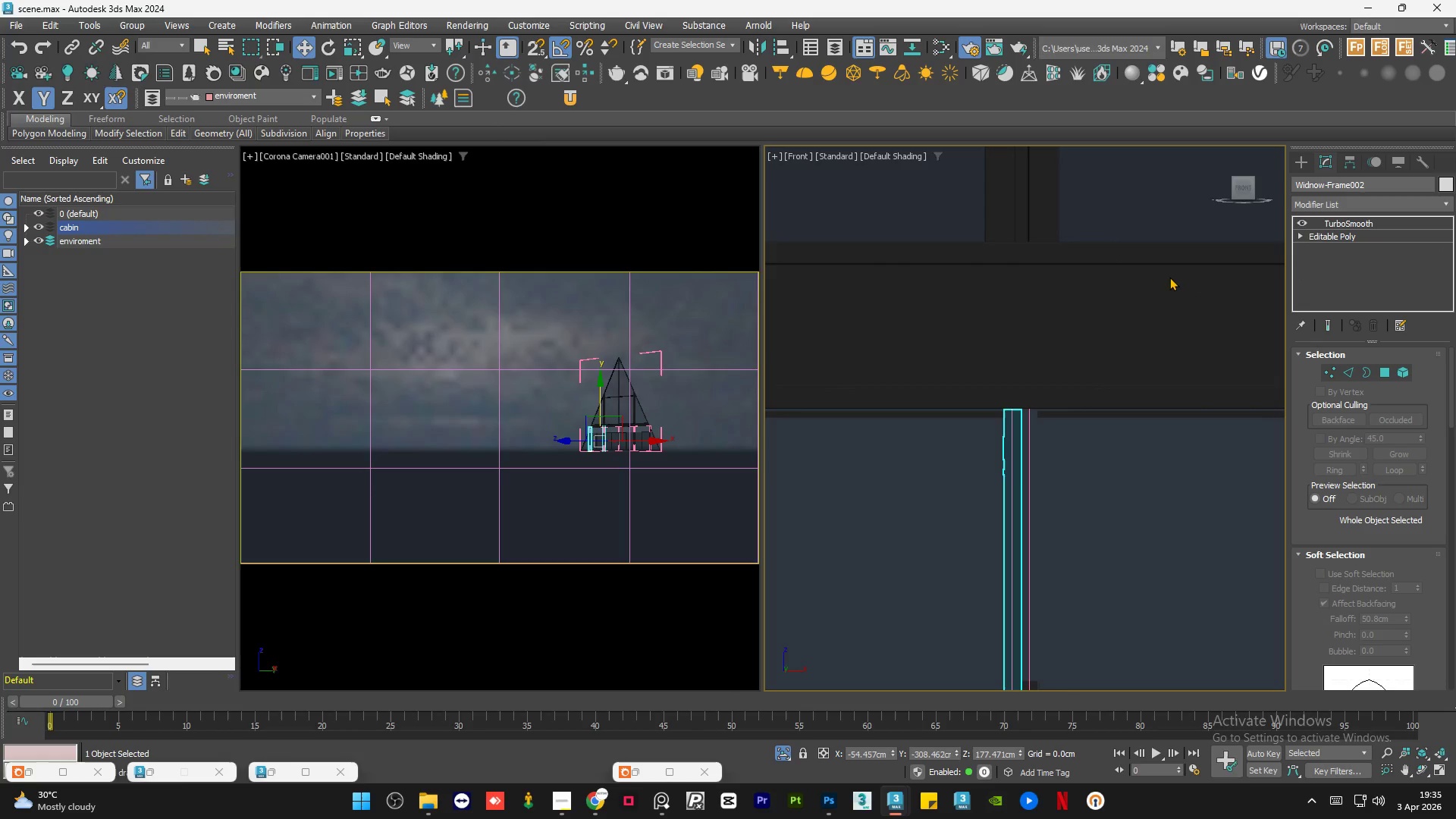 
scroll: coordinate [1194, 303], scroll_direction: down, amount: 6.0
 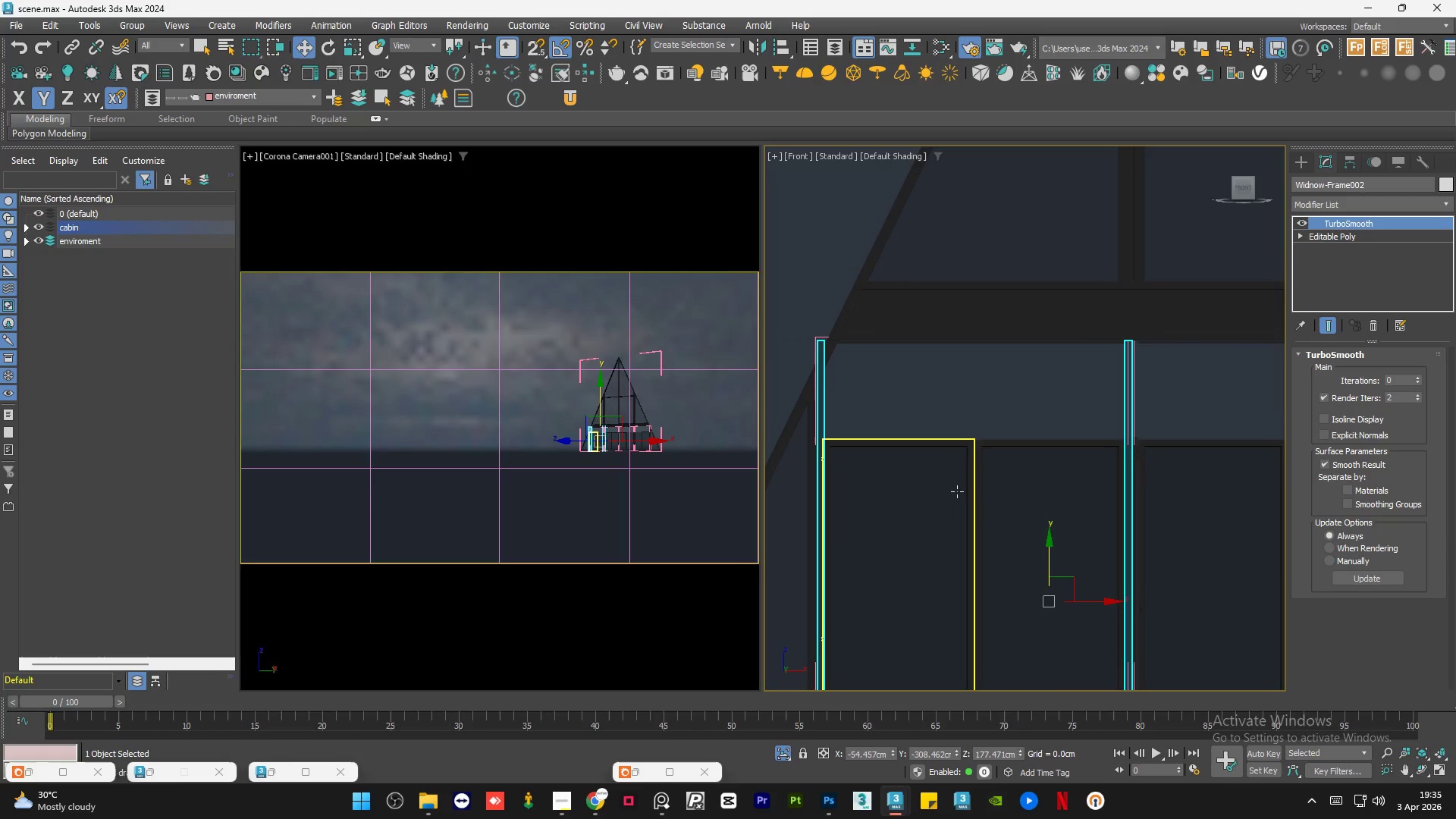 
left_click([957, 491])
 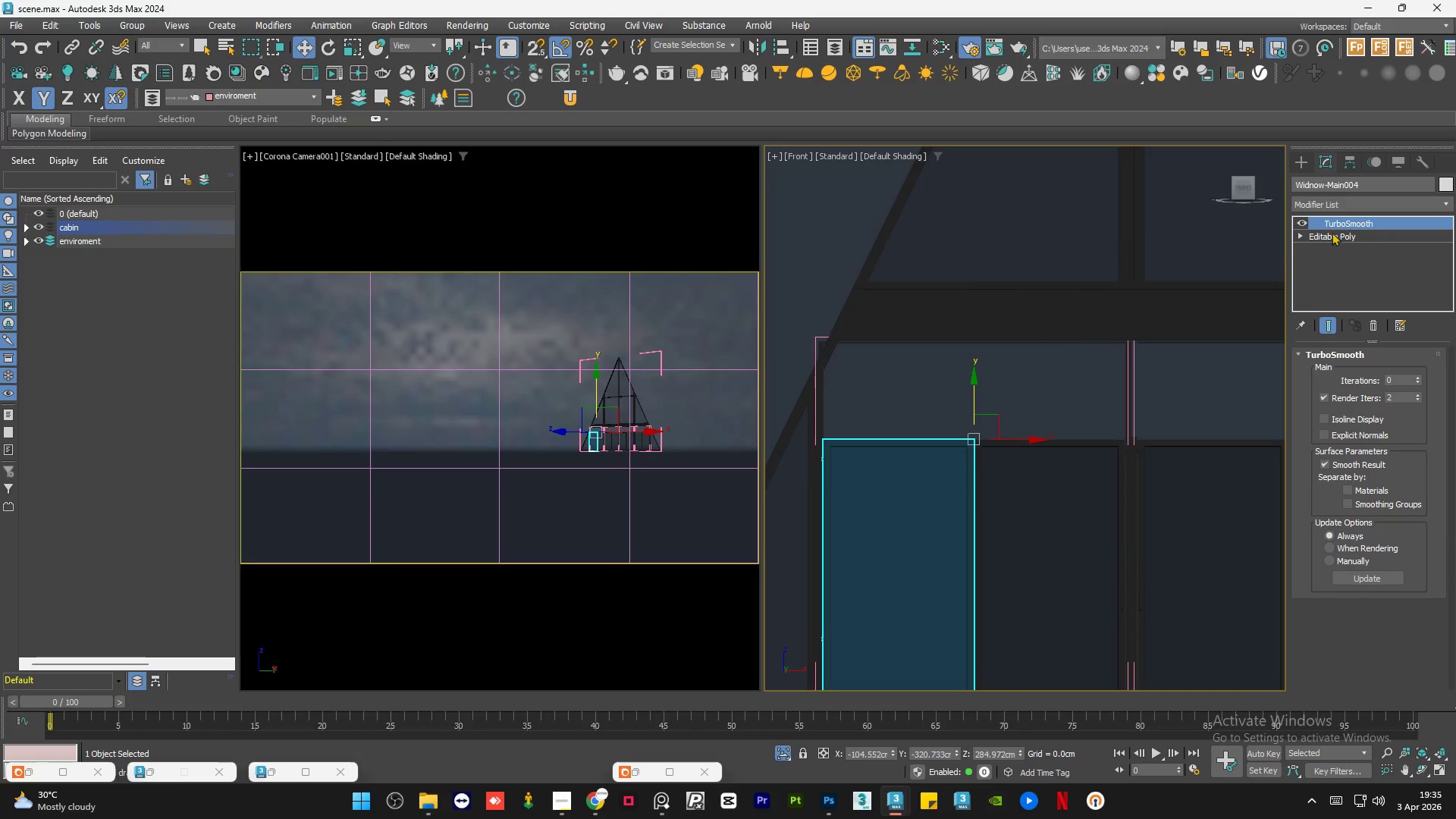 
left_click([1323, 237])
 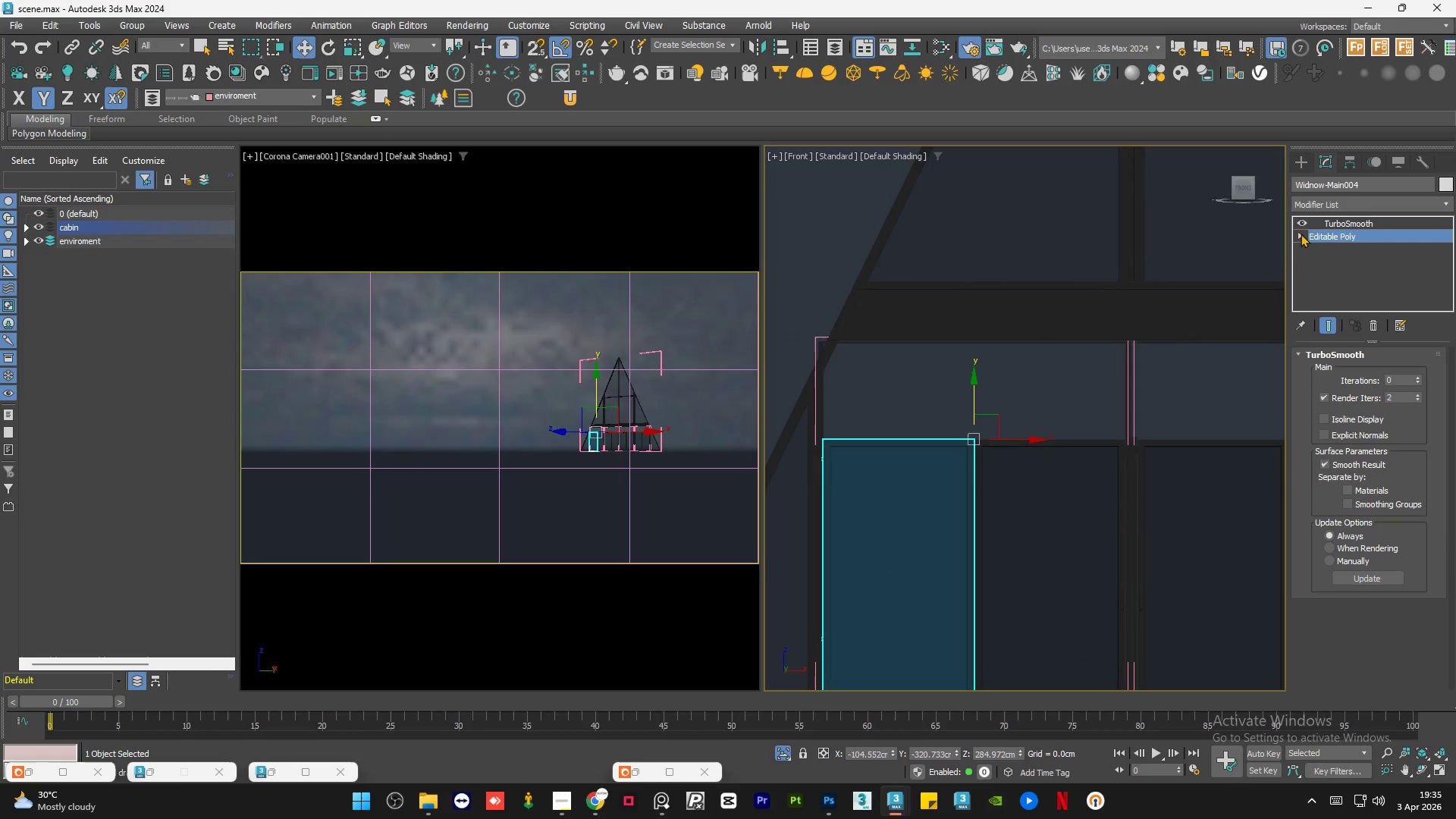 
left_click([1301, 233])
 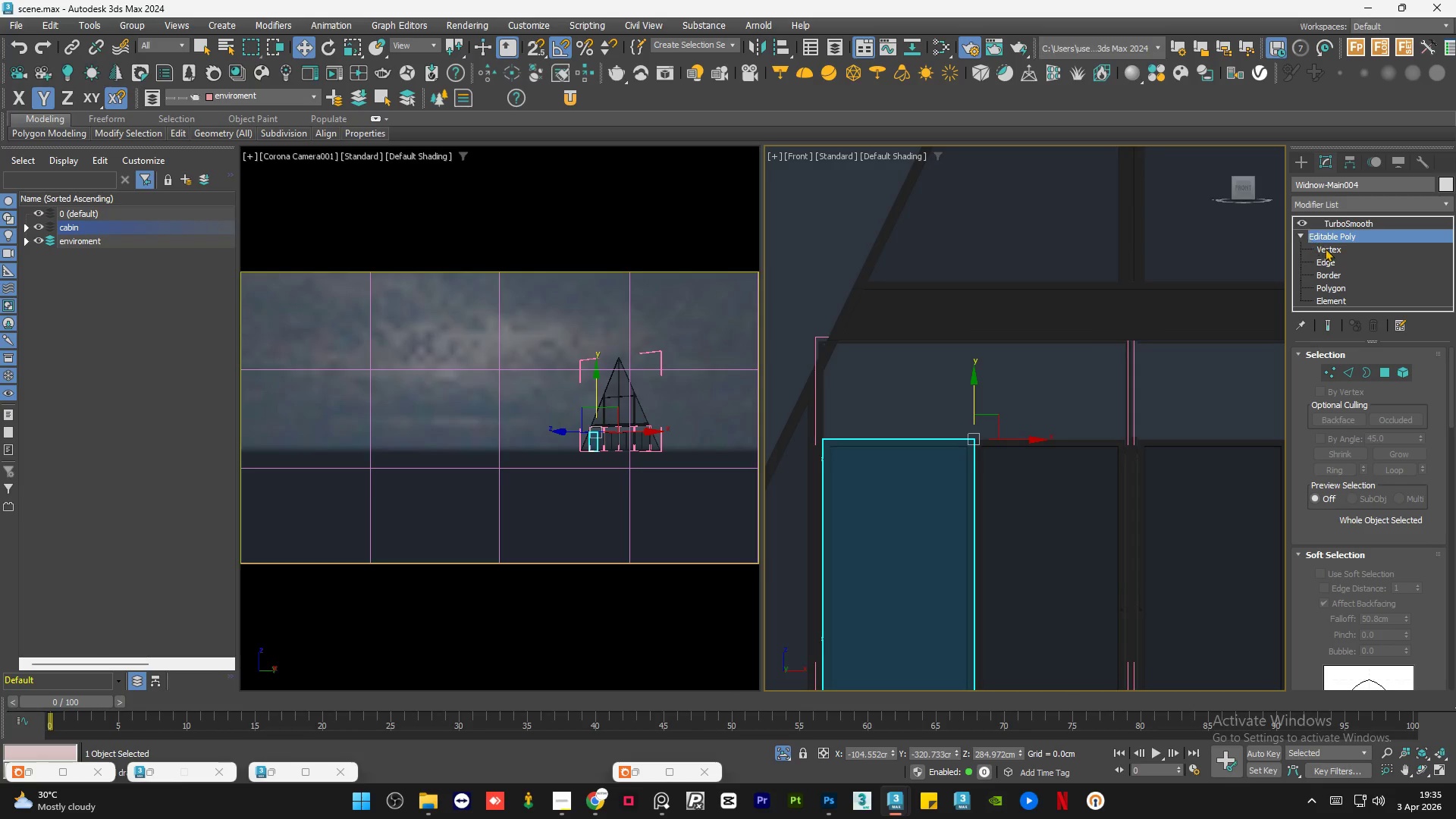 
left_click([1325, 249])
 